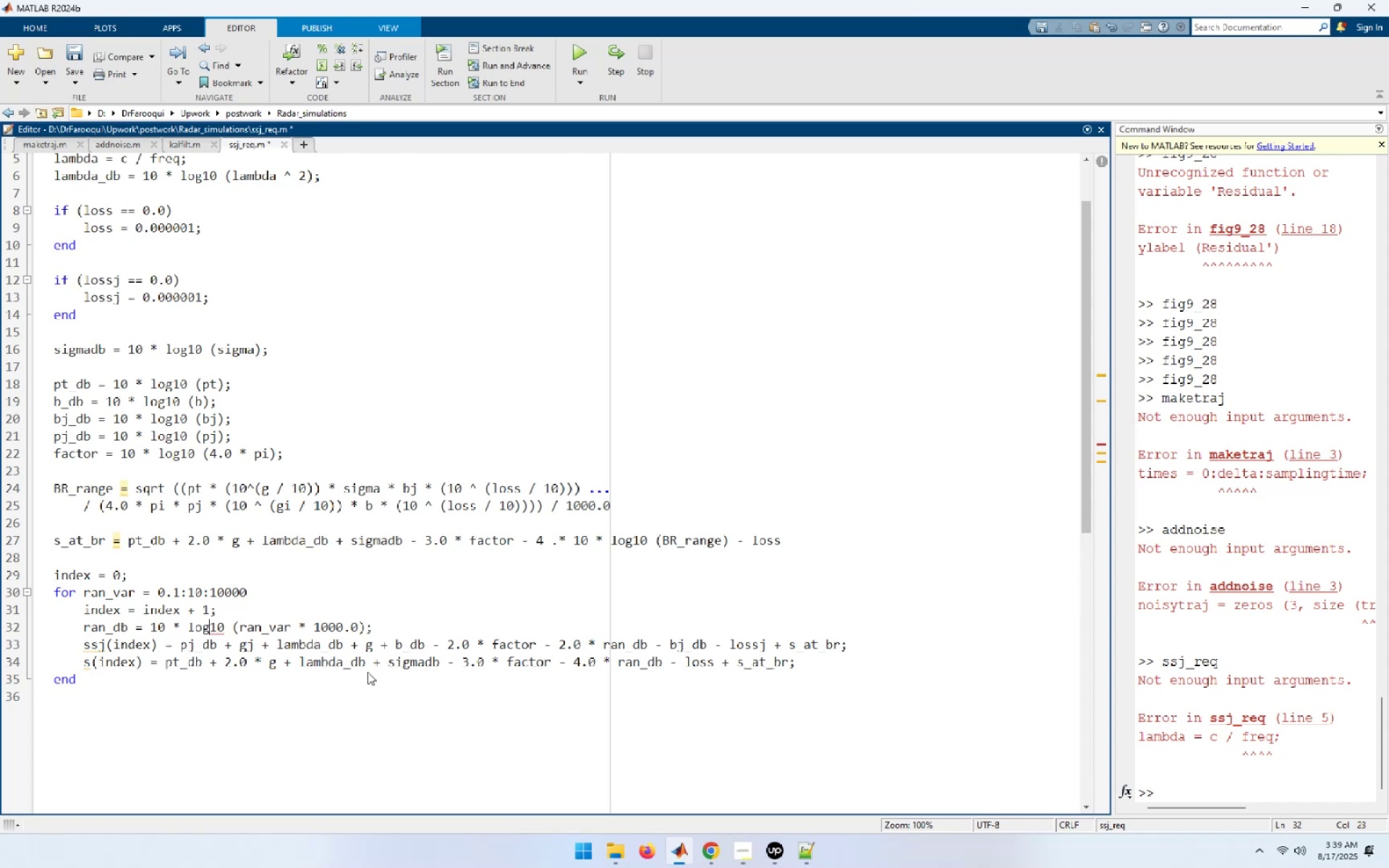 
key(ArrowUp)
 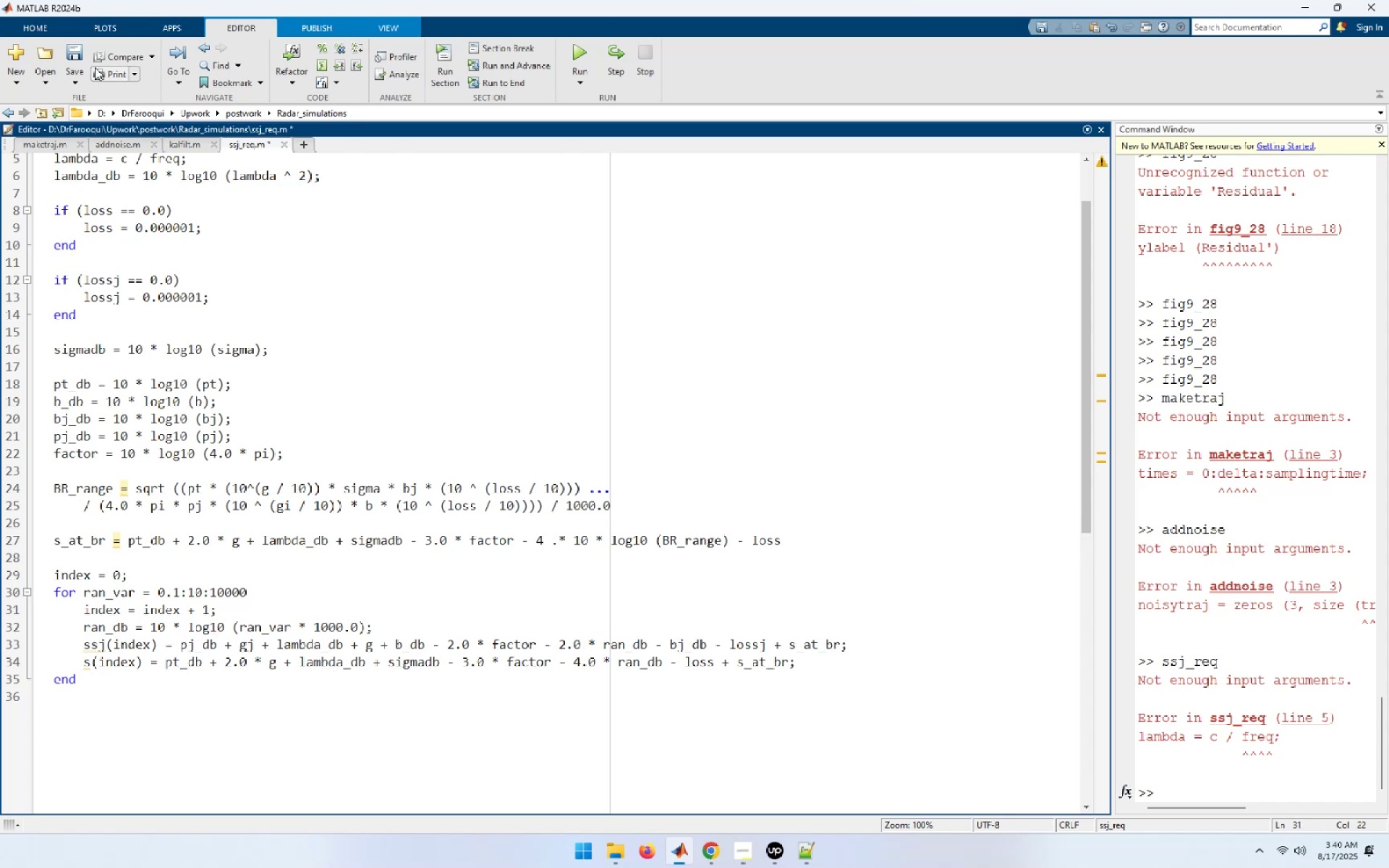 
left_click([78, 53])
 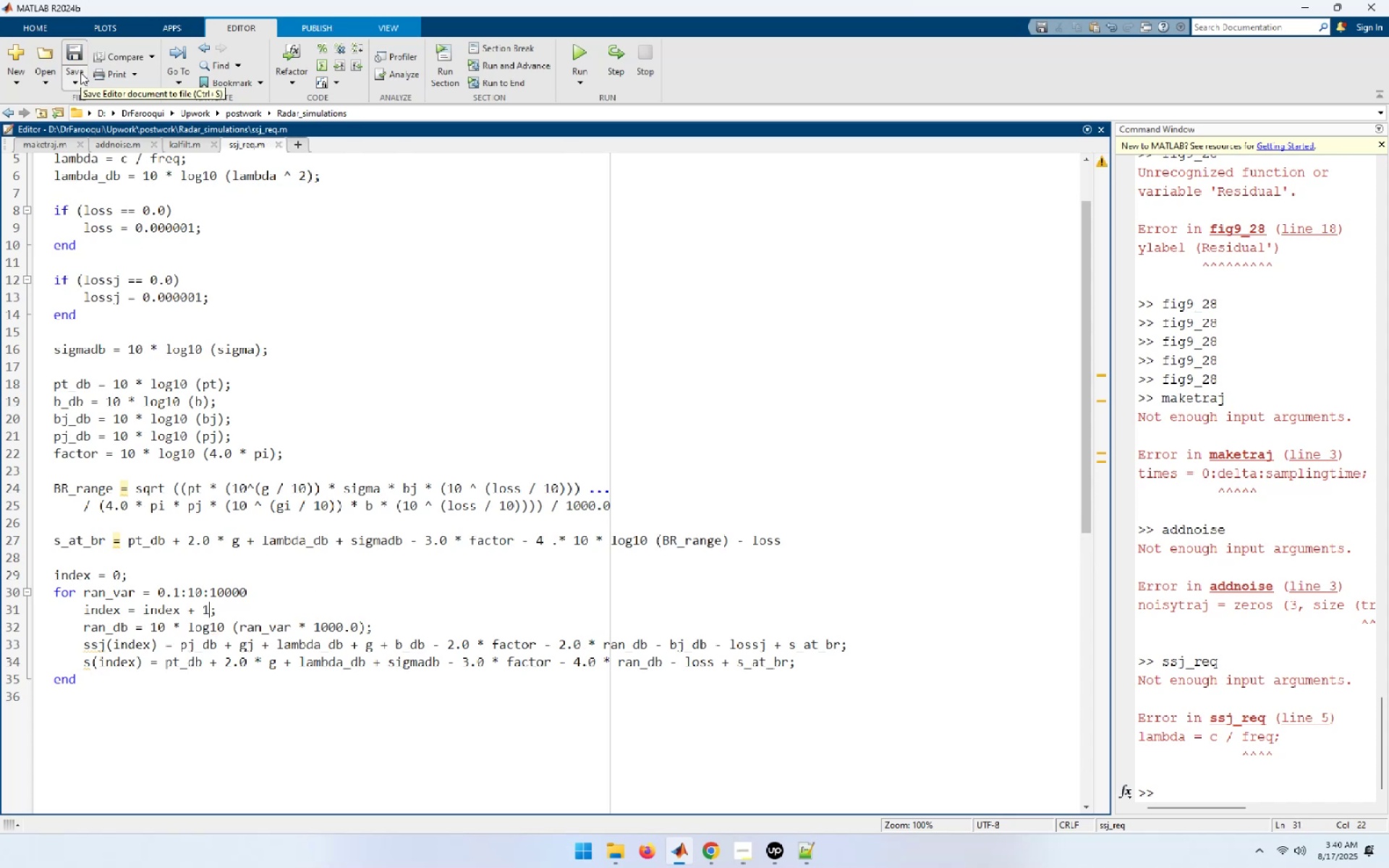 
wait(8.22)
 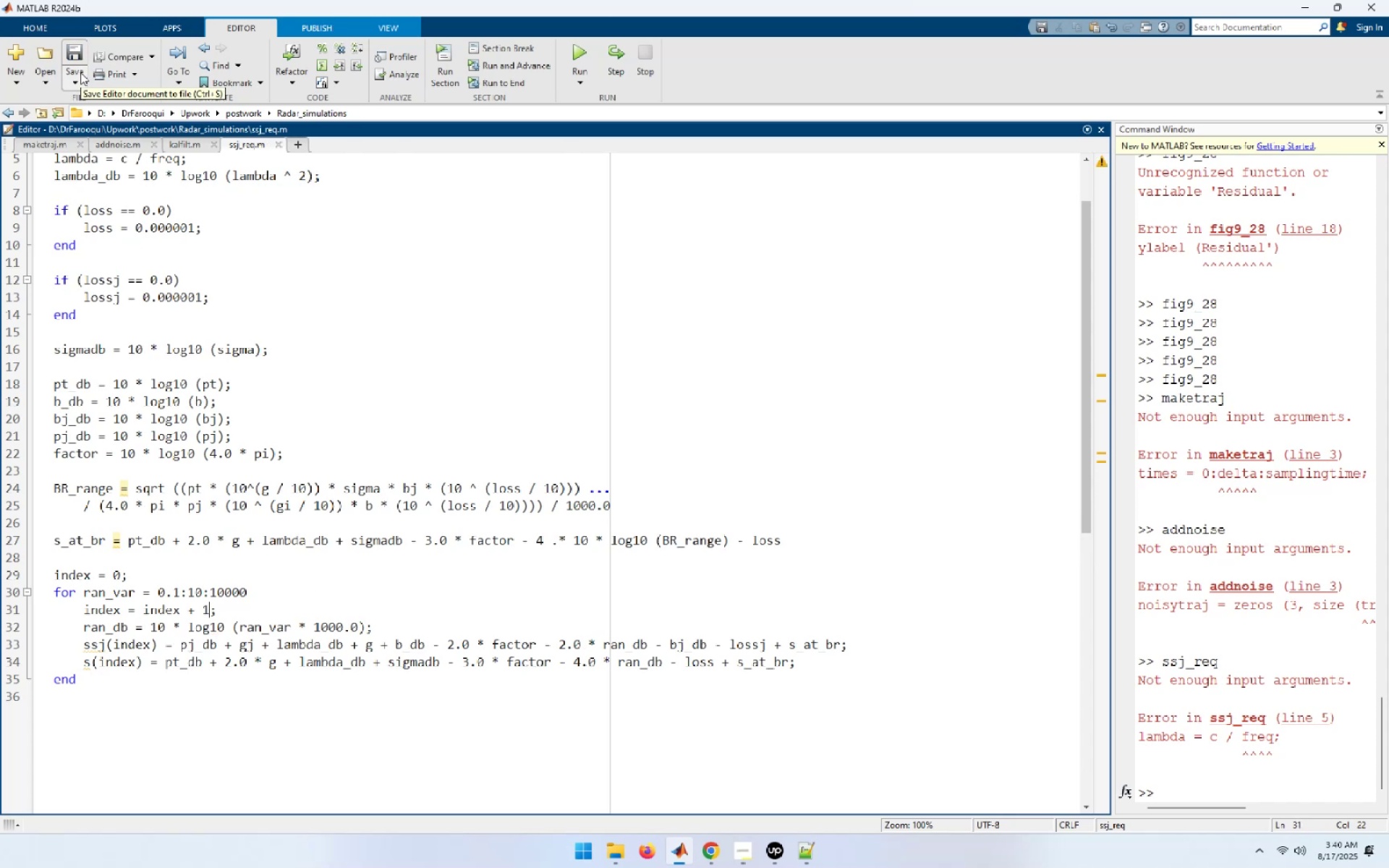 
scroll: coordinate [286, 326], scroll_direction: up, amount: 11.0
 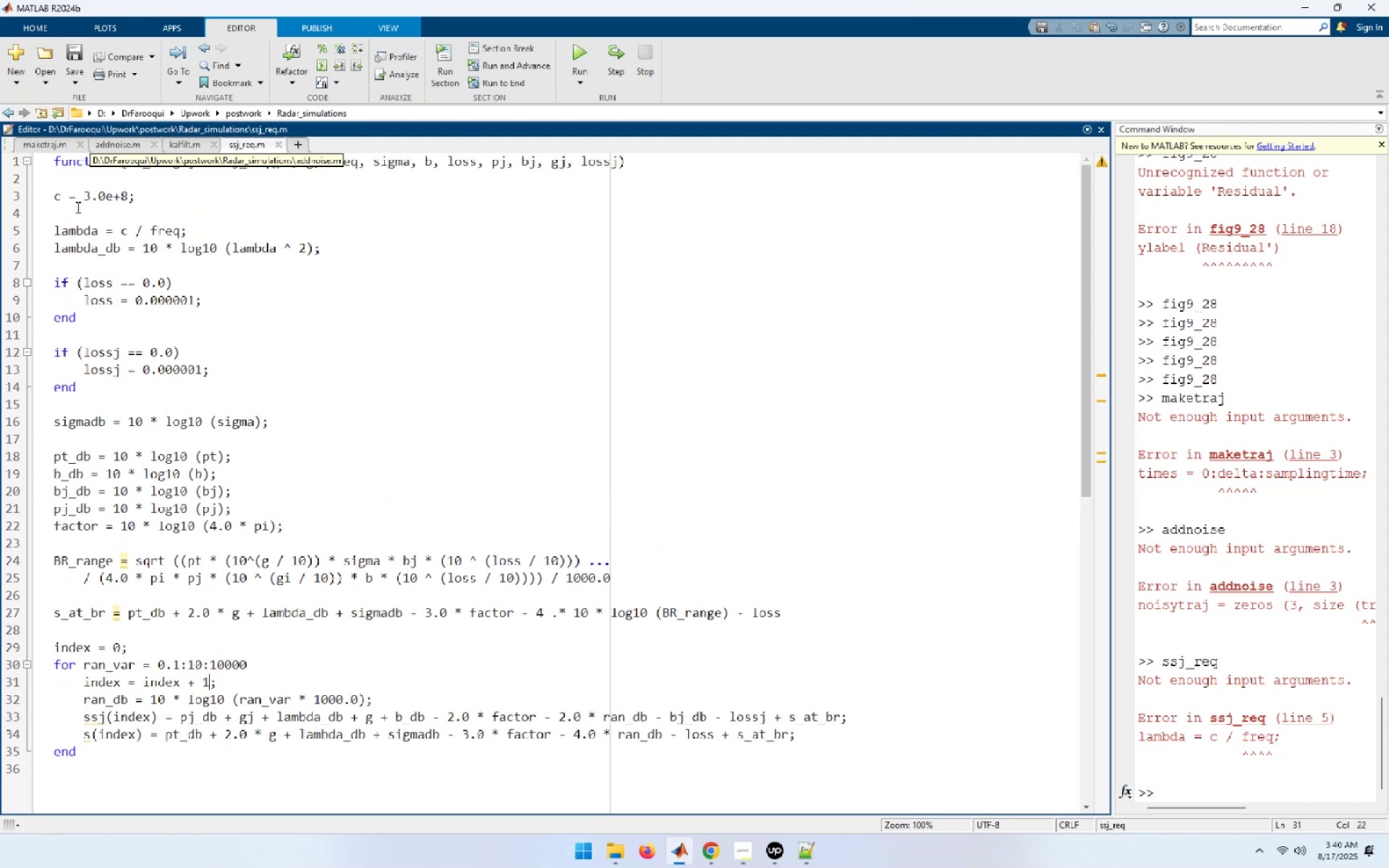 
left_click([69, 198])
 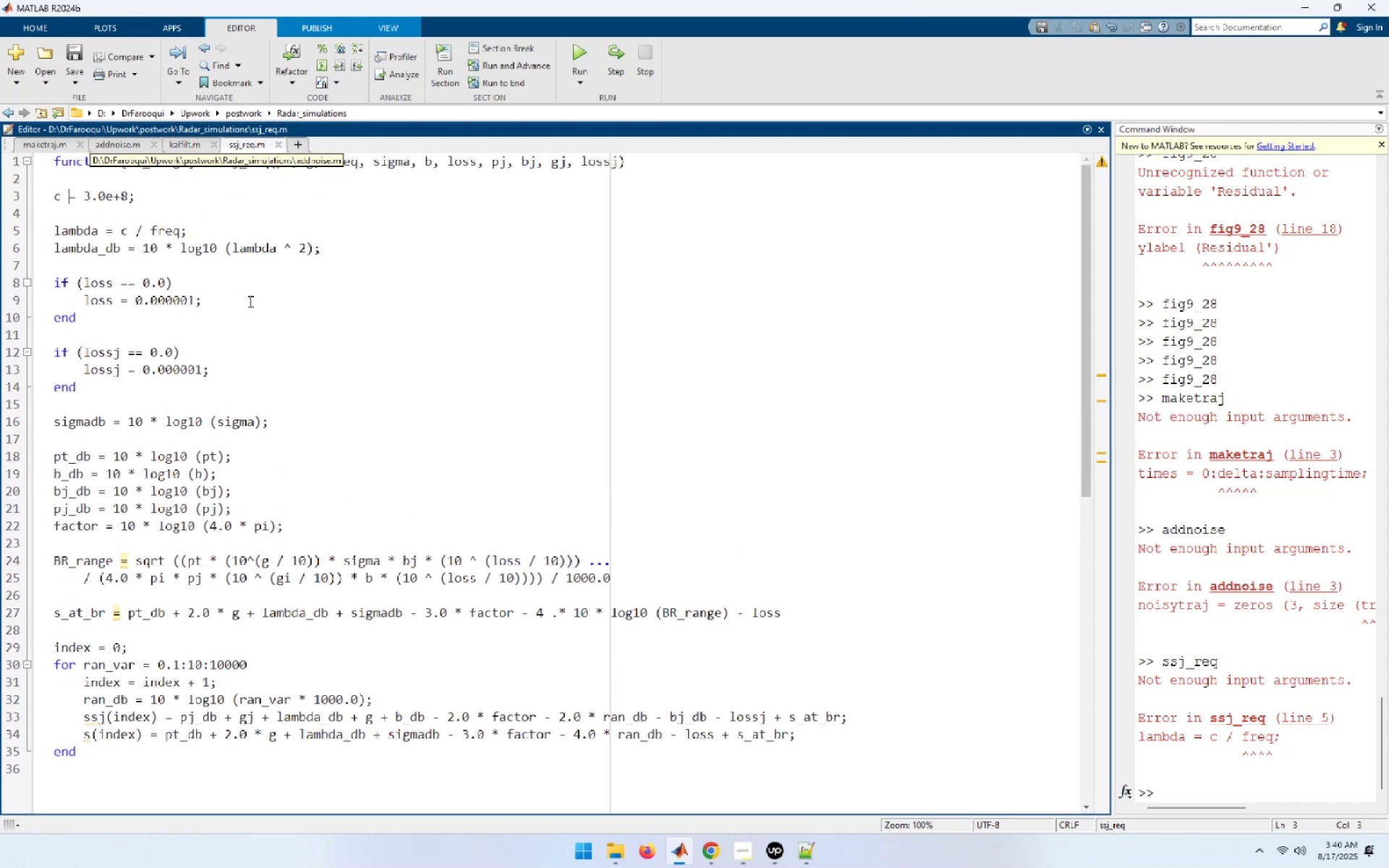 
key(Tab)
 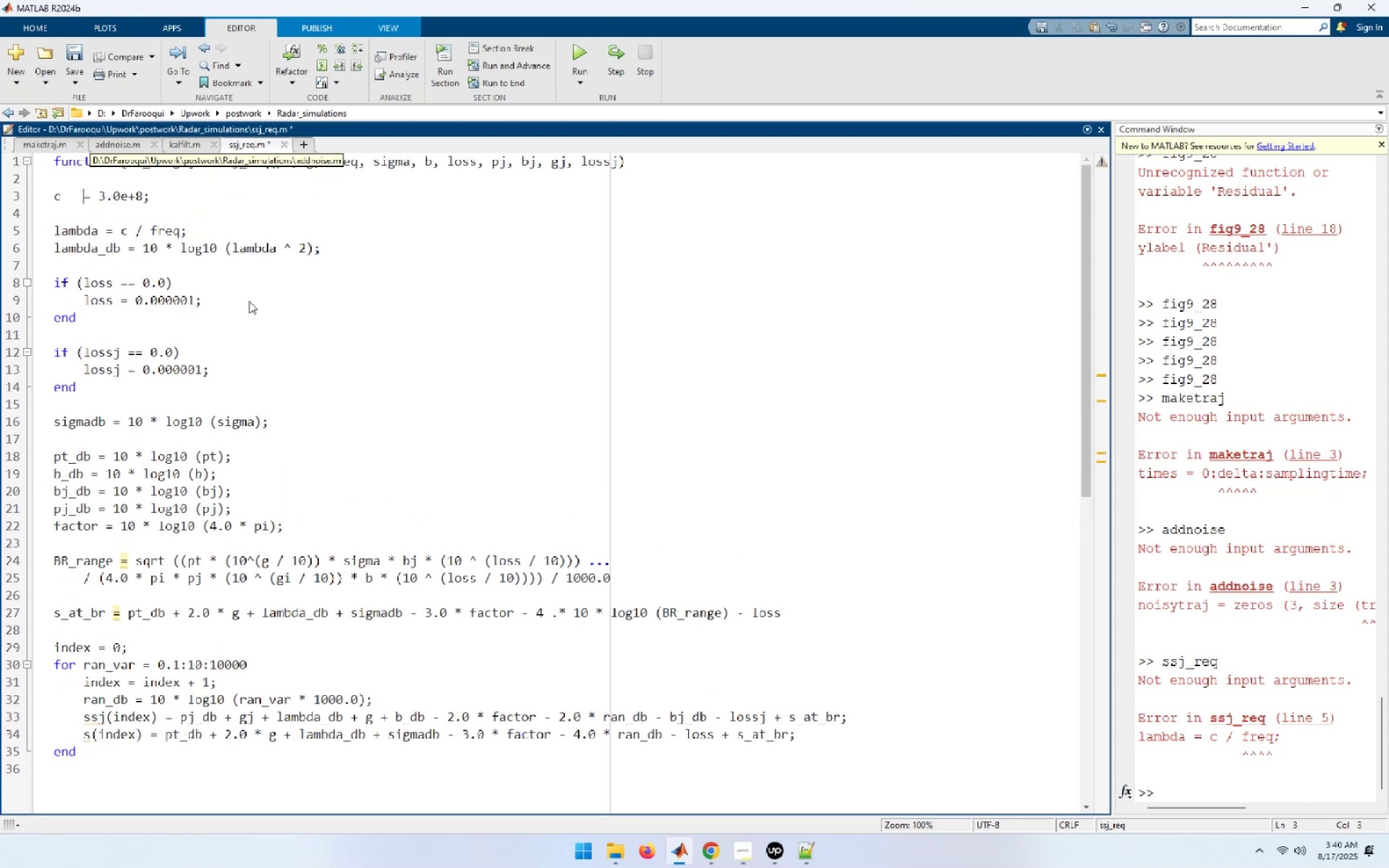 
key(Tab)
 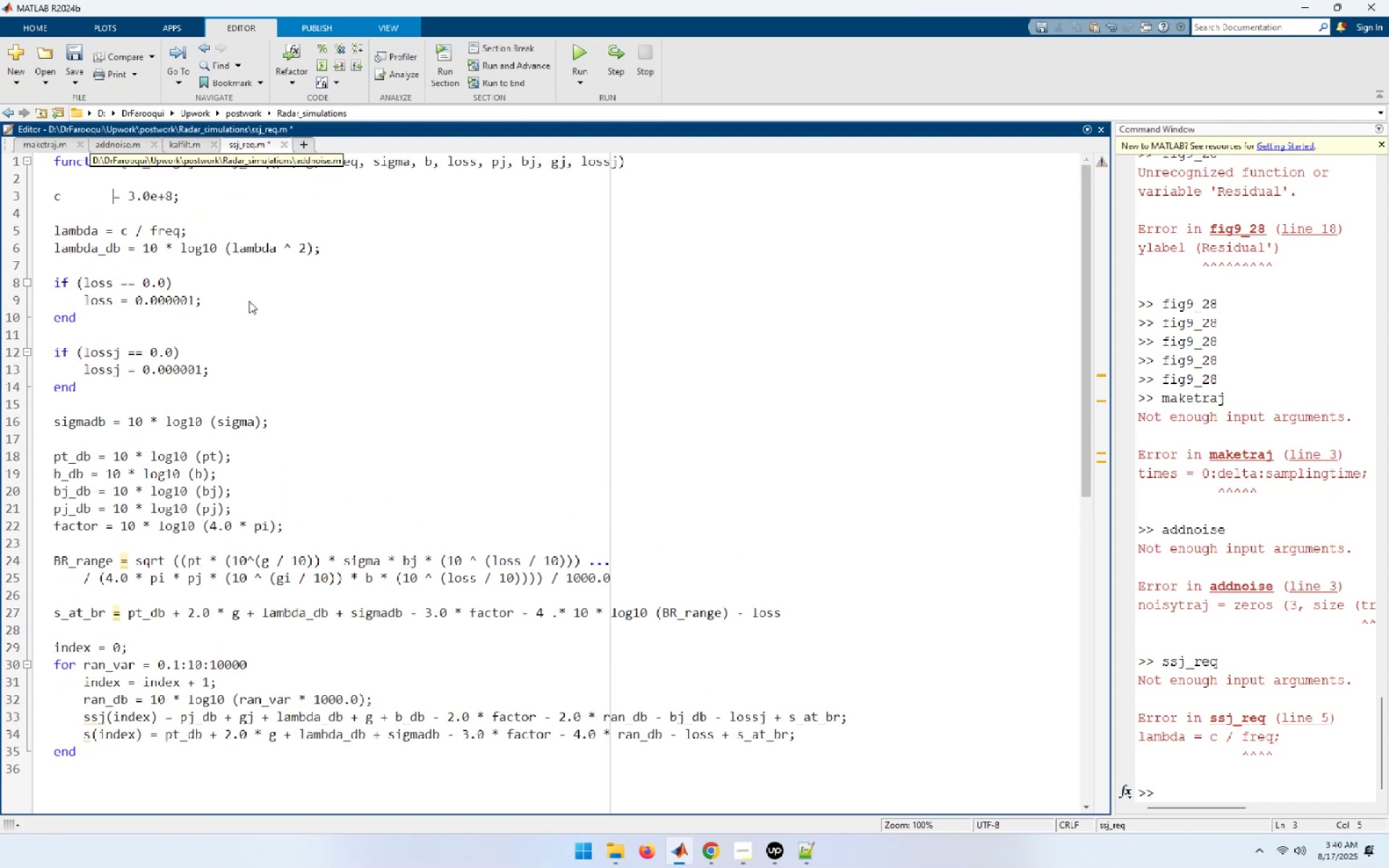 
key(Tab)
 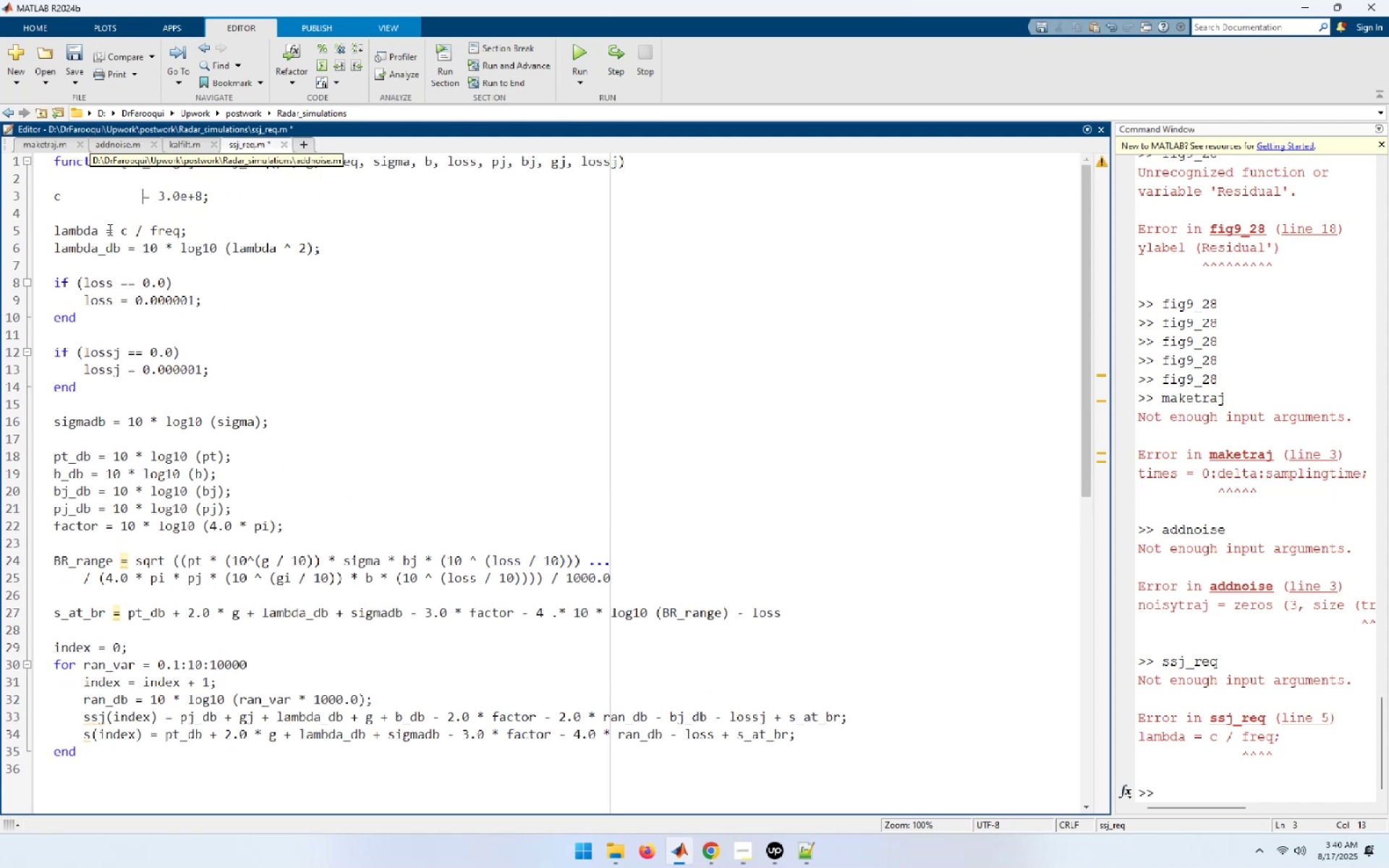 
left_click([108, 231])
 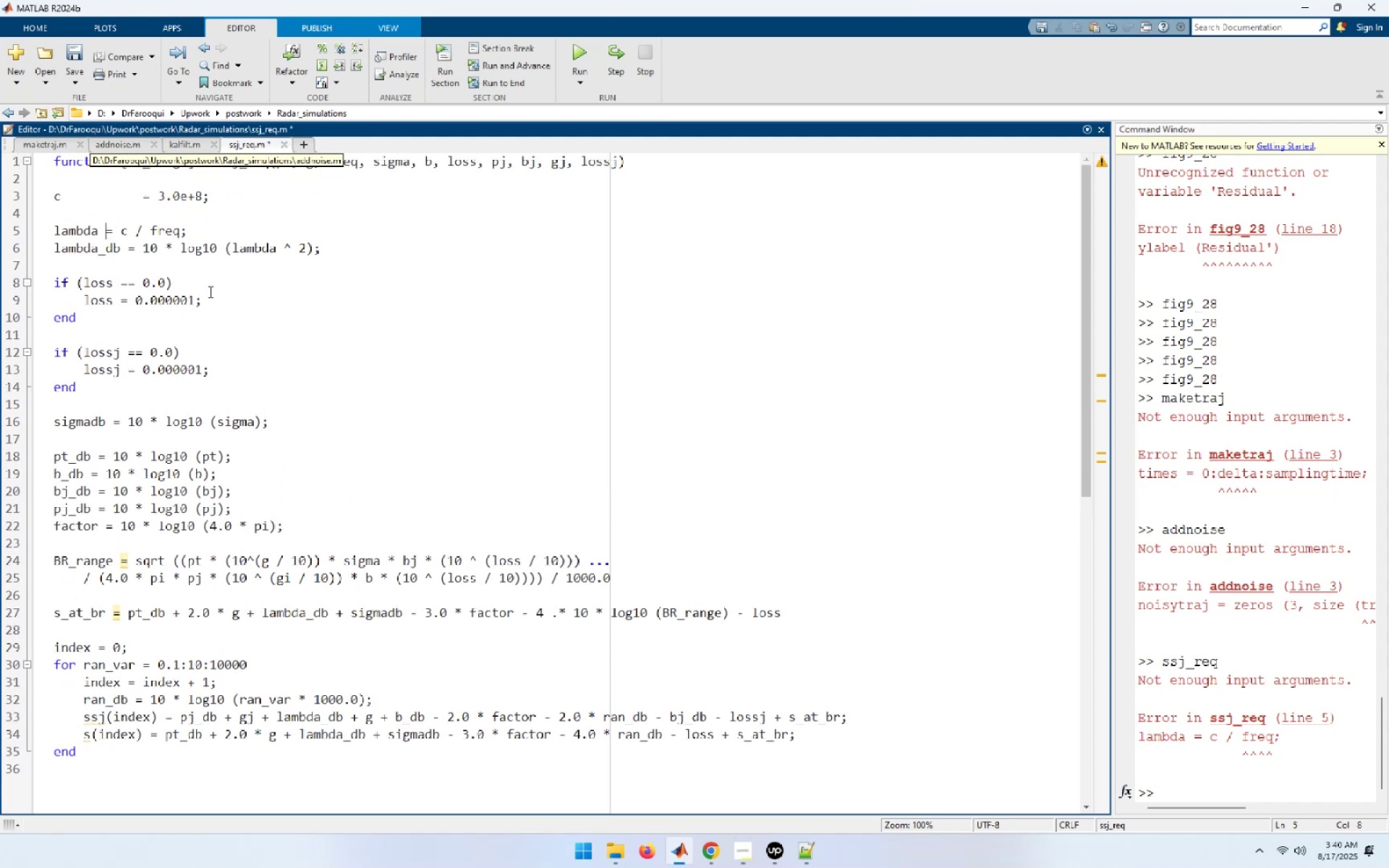 
key(Tab)
 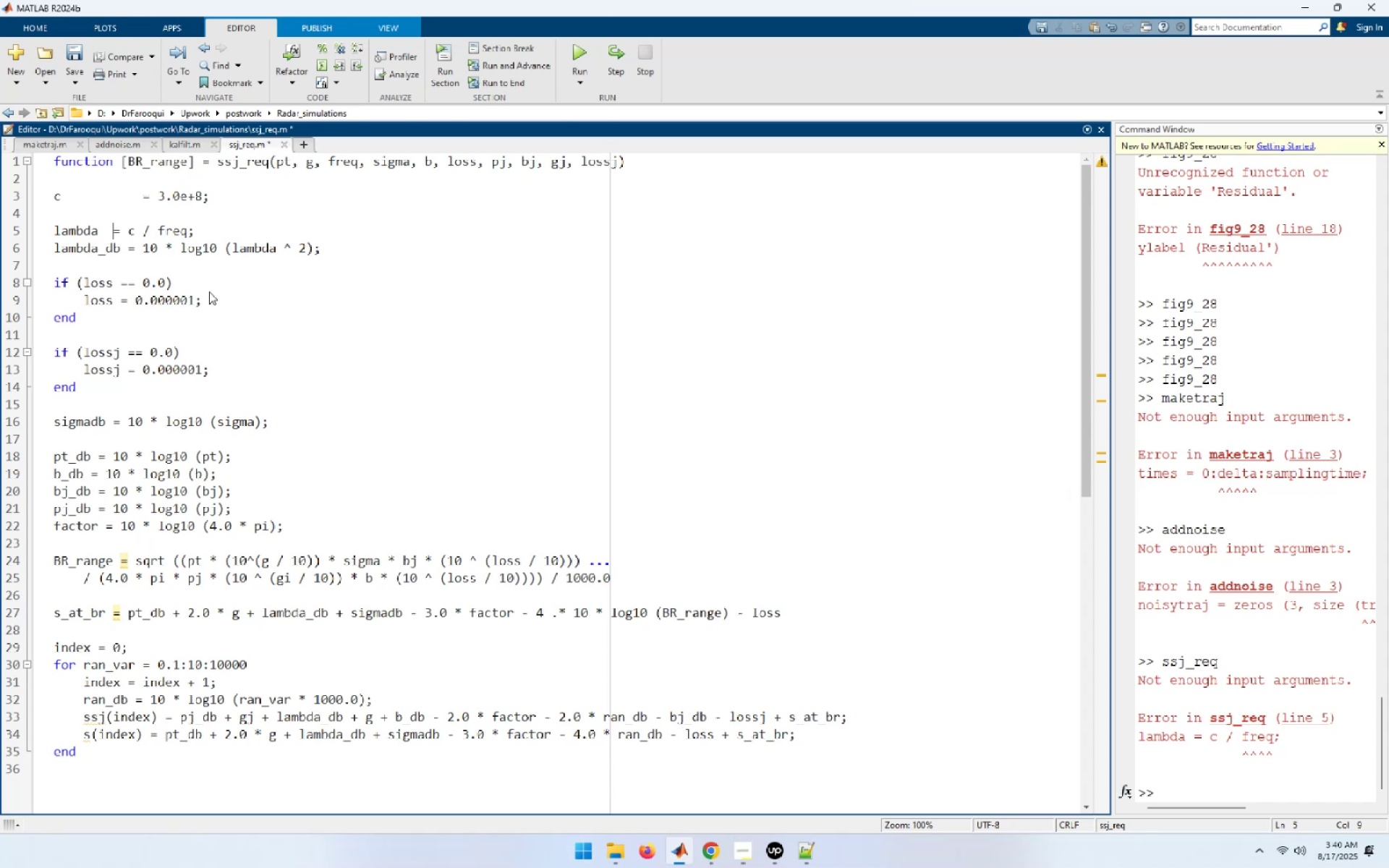 
key(Tab)
 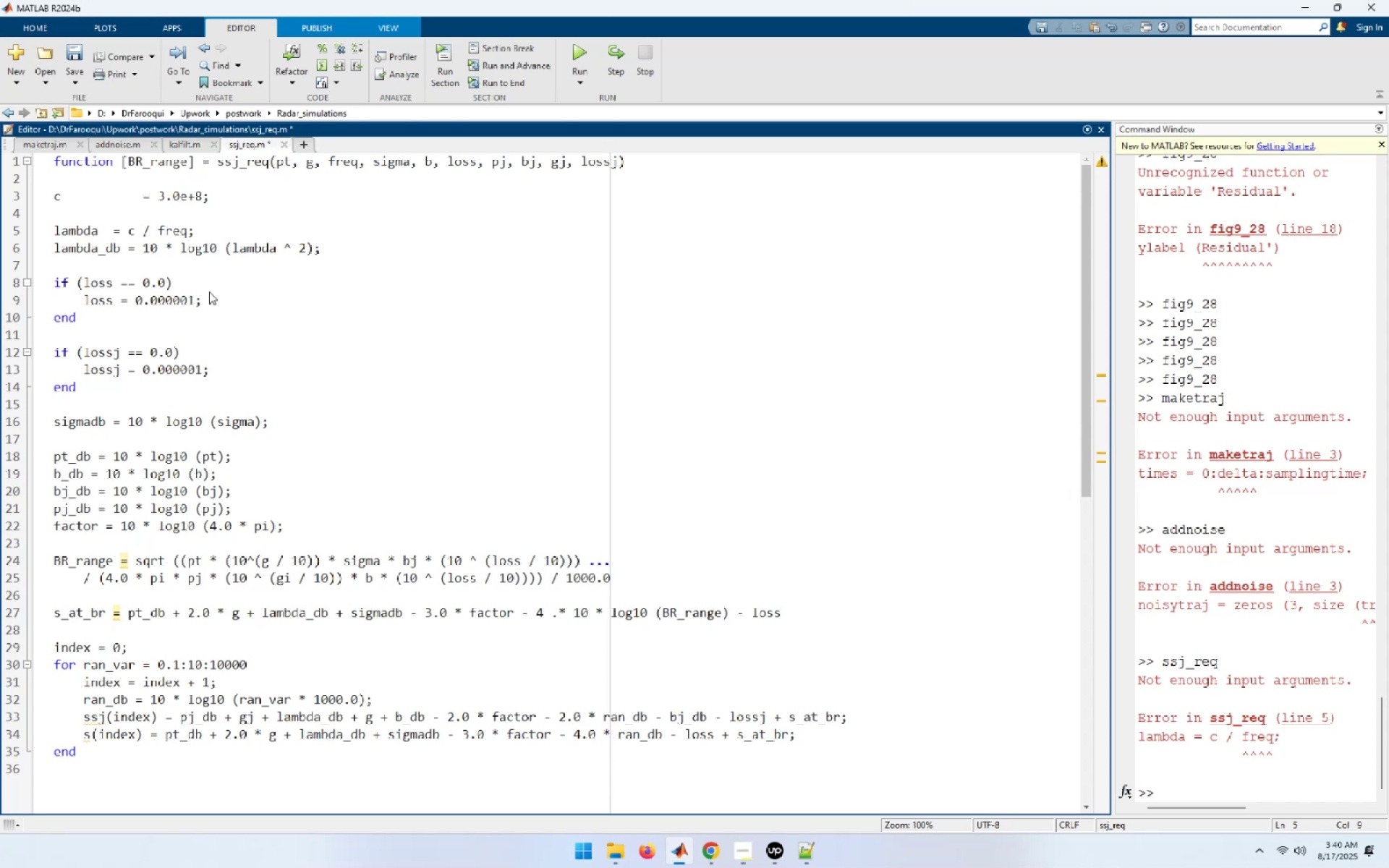 
key(Tab)
 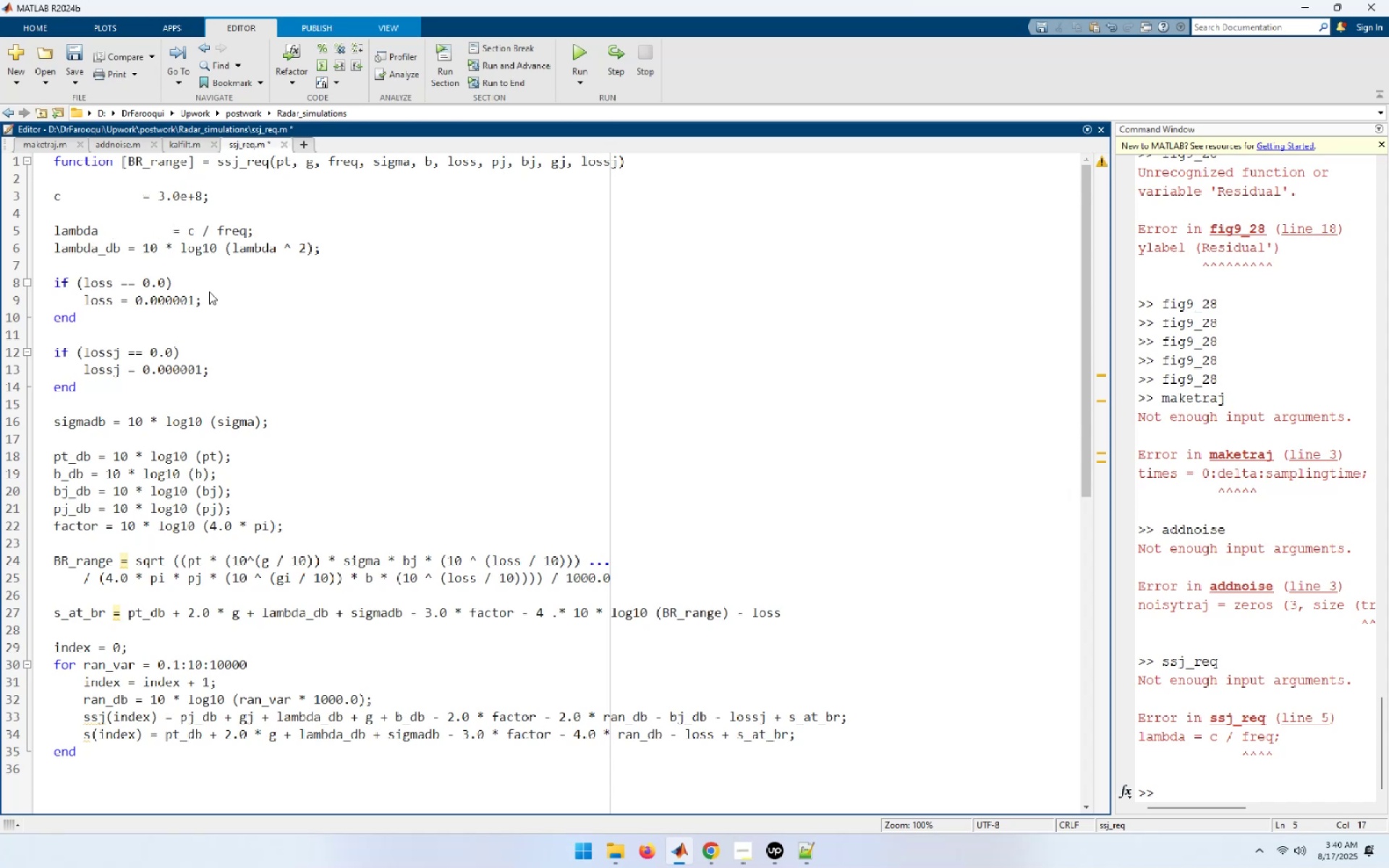 
key(Control+Z)
 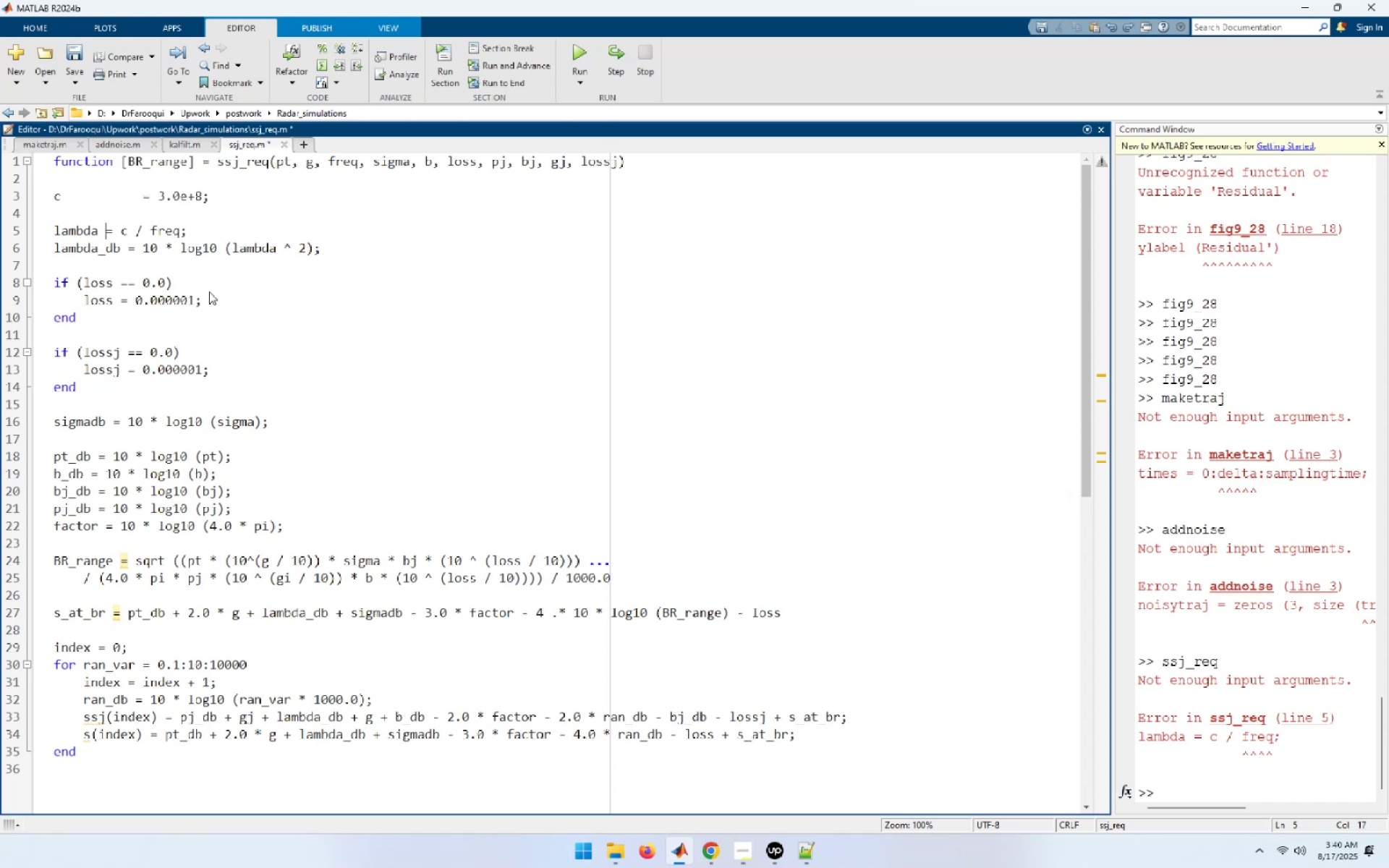 
key(Tab)
 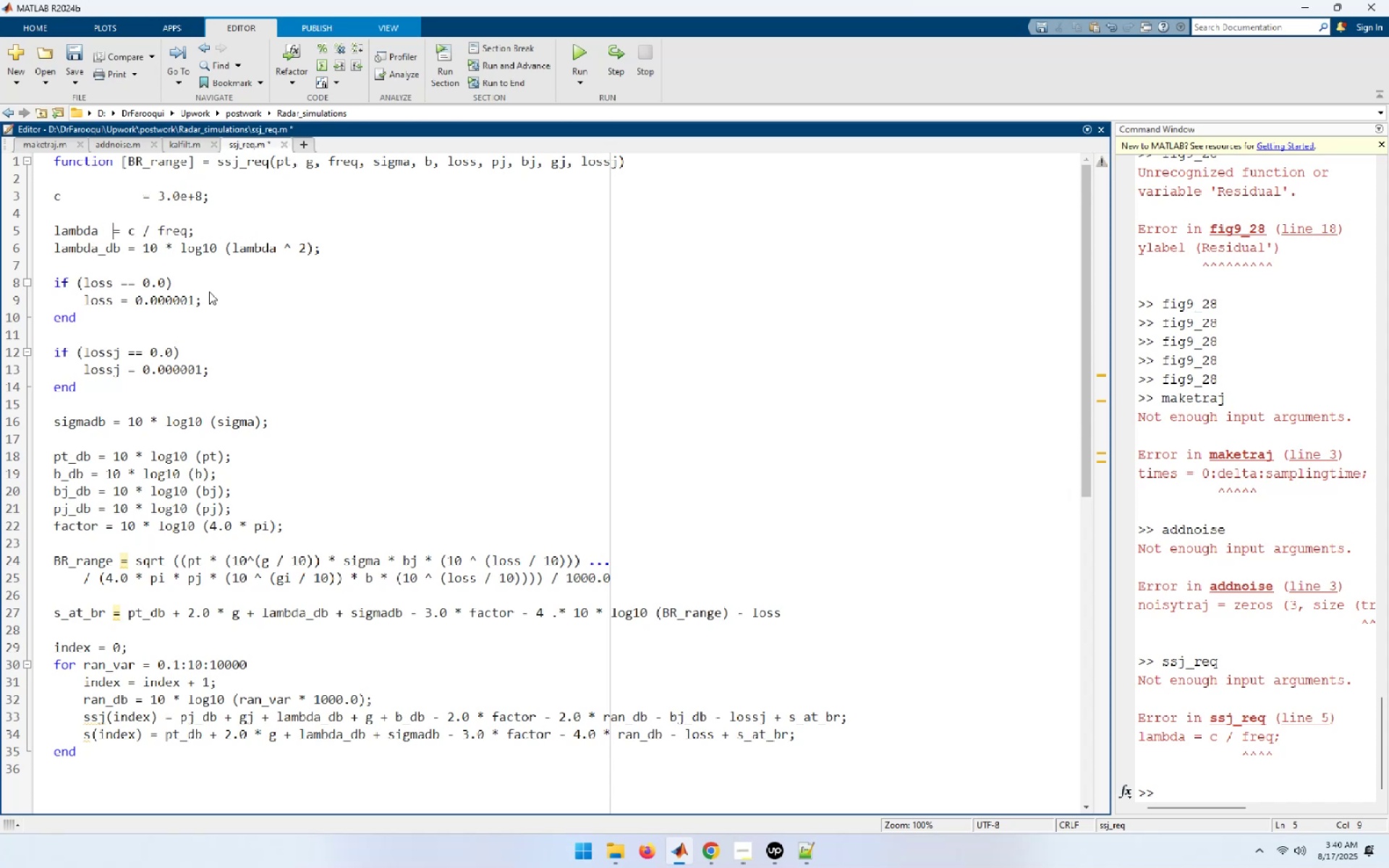 
key(Tab)
 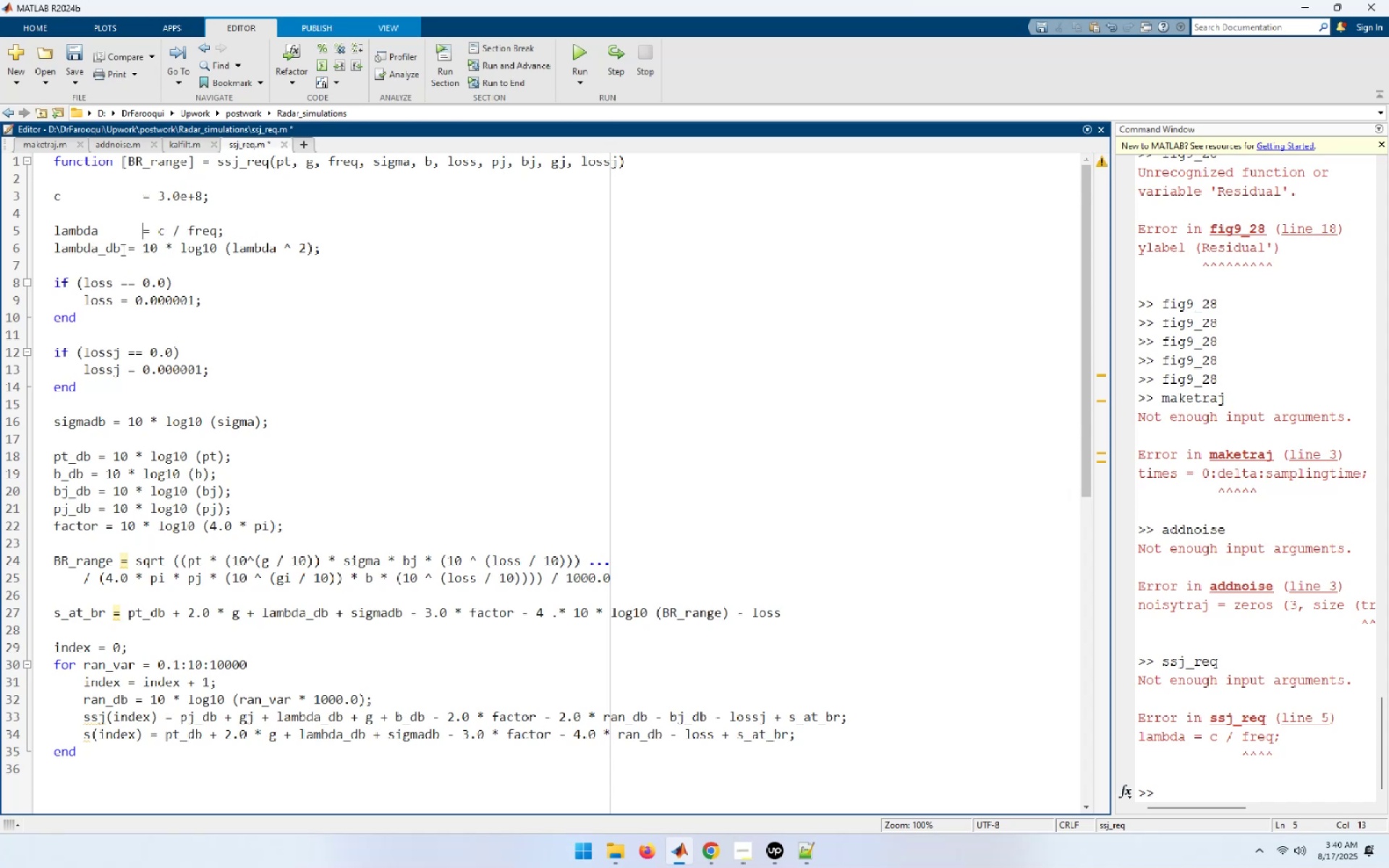 
left_click([126, 247])
 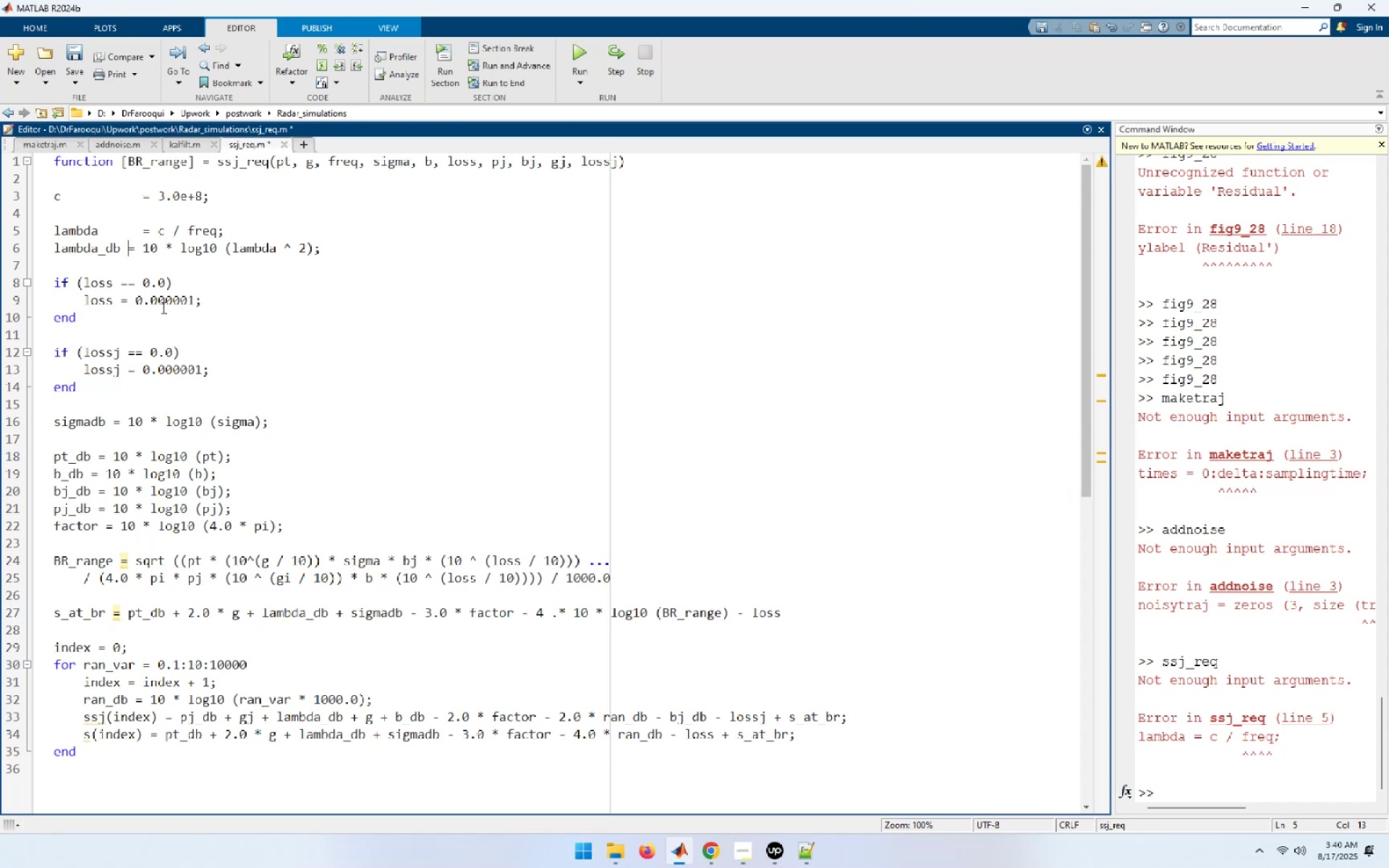 
key(Tab)
 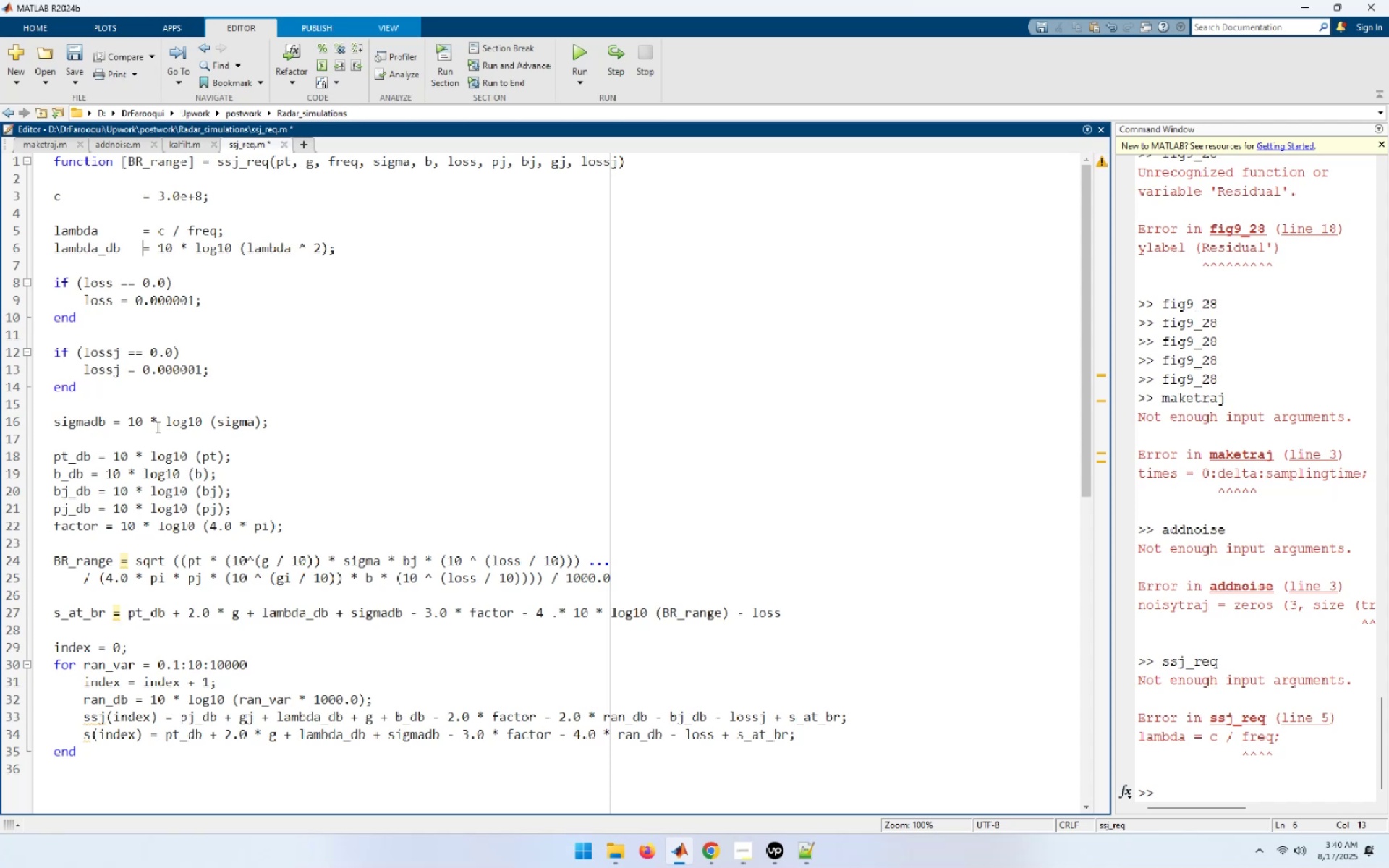 
wait(5.38)
 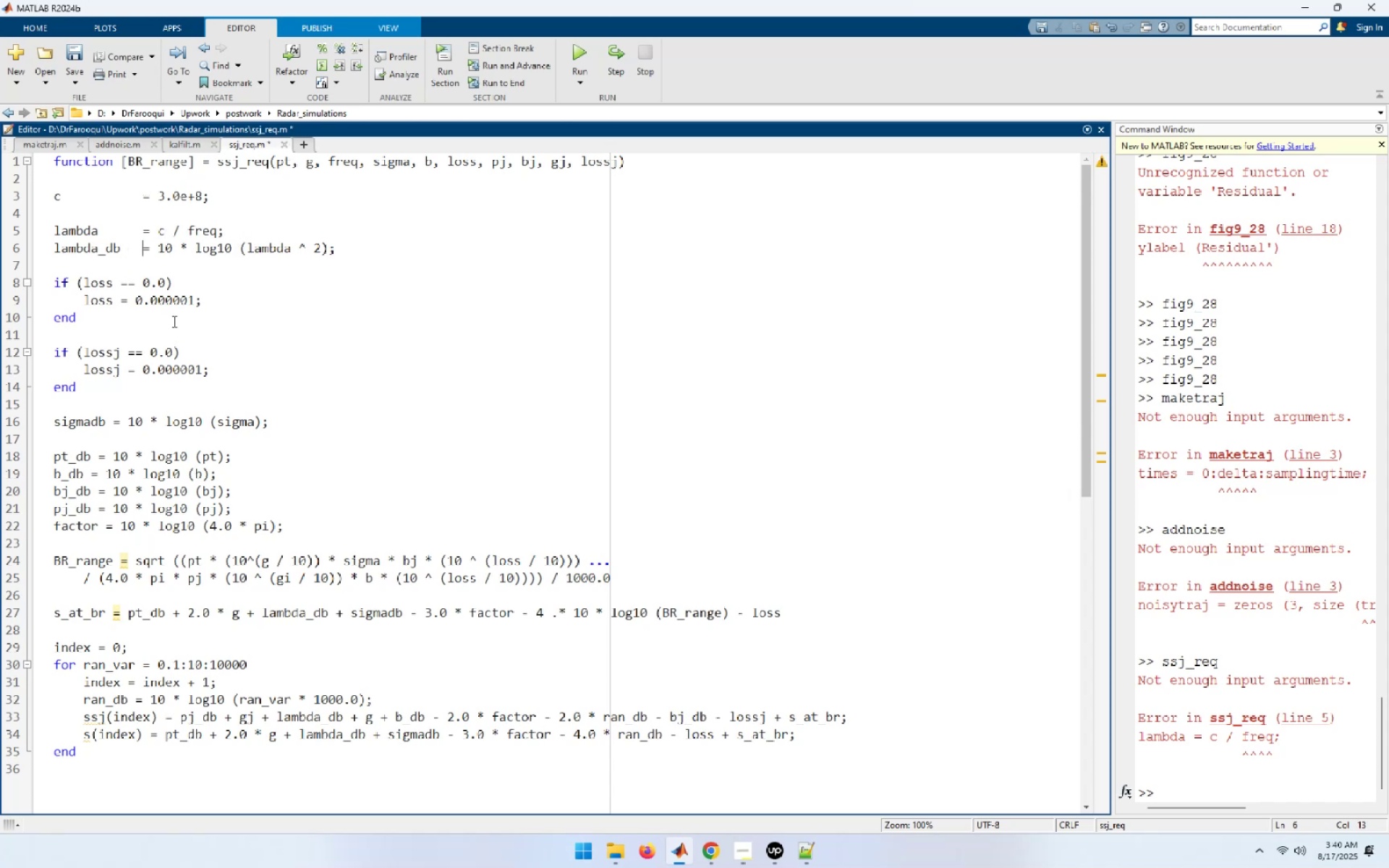 
left_click([114, 422])
 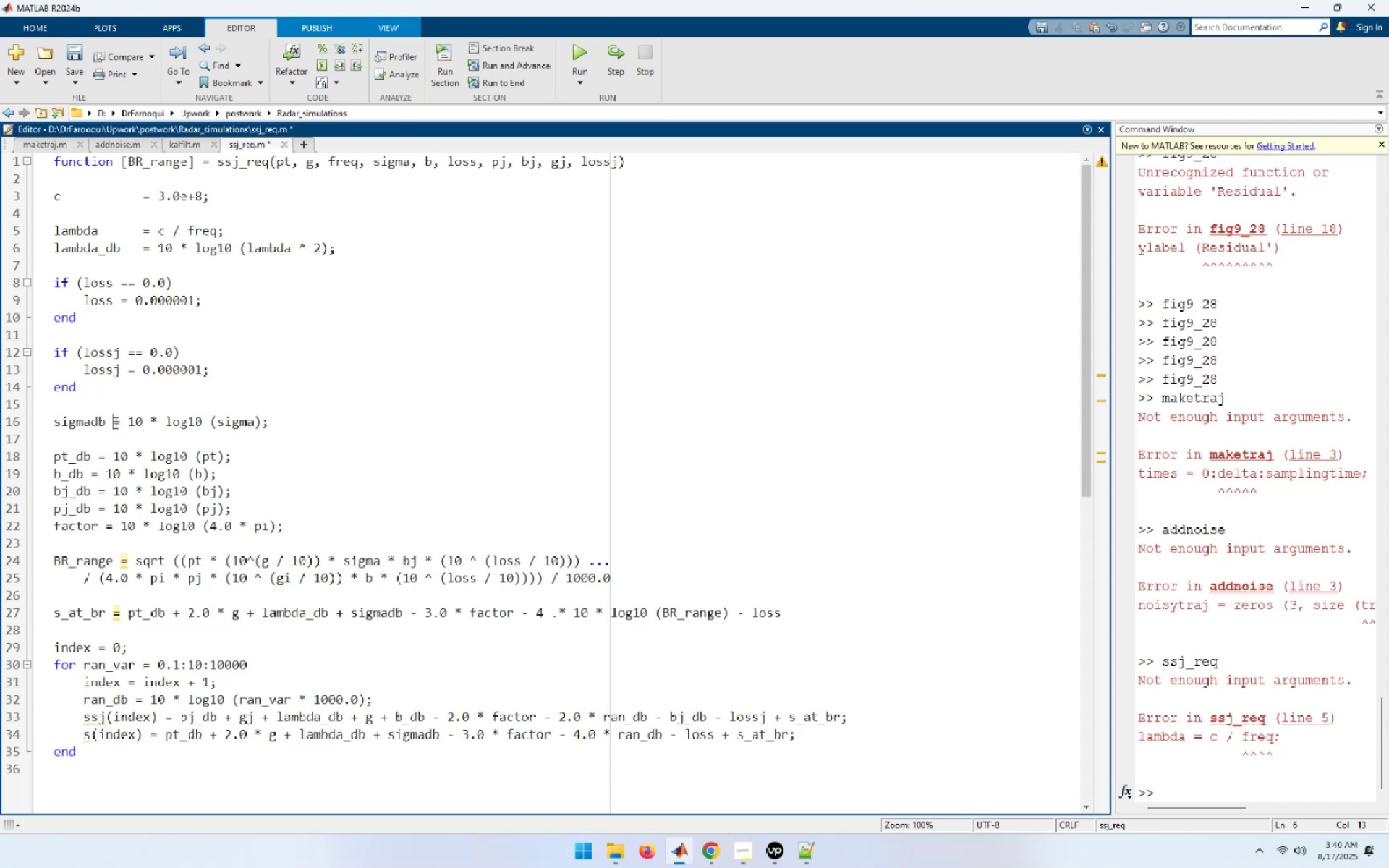 
key(Tab)
 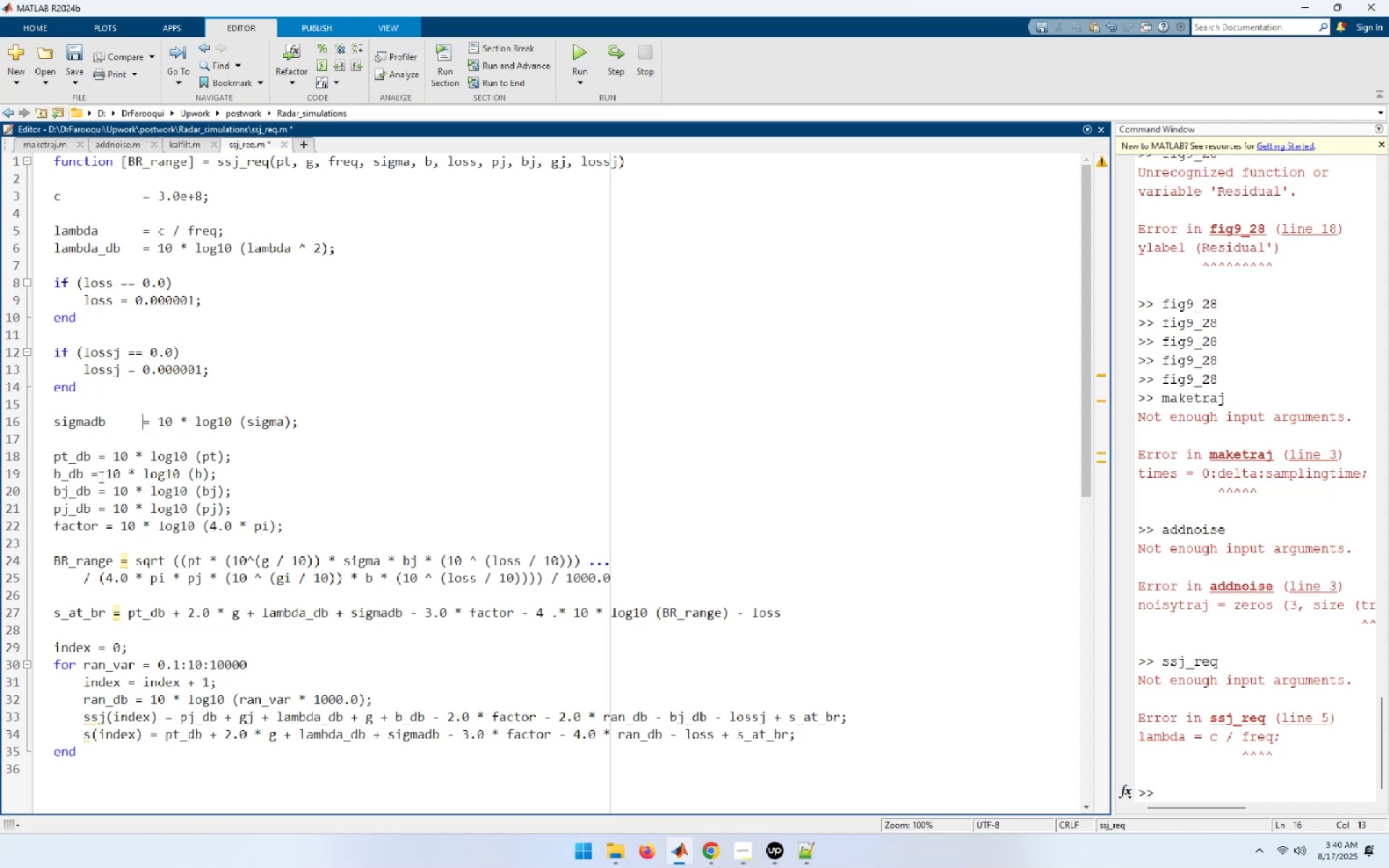 
left_click([99, 456])
 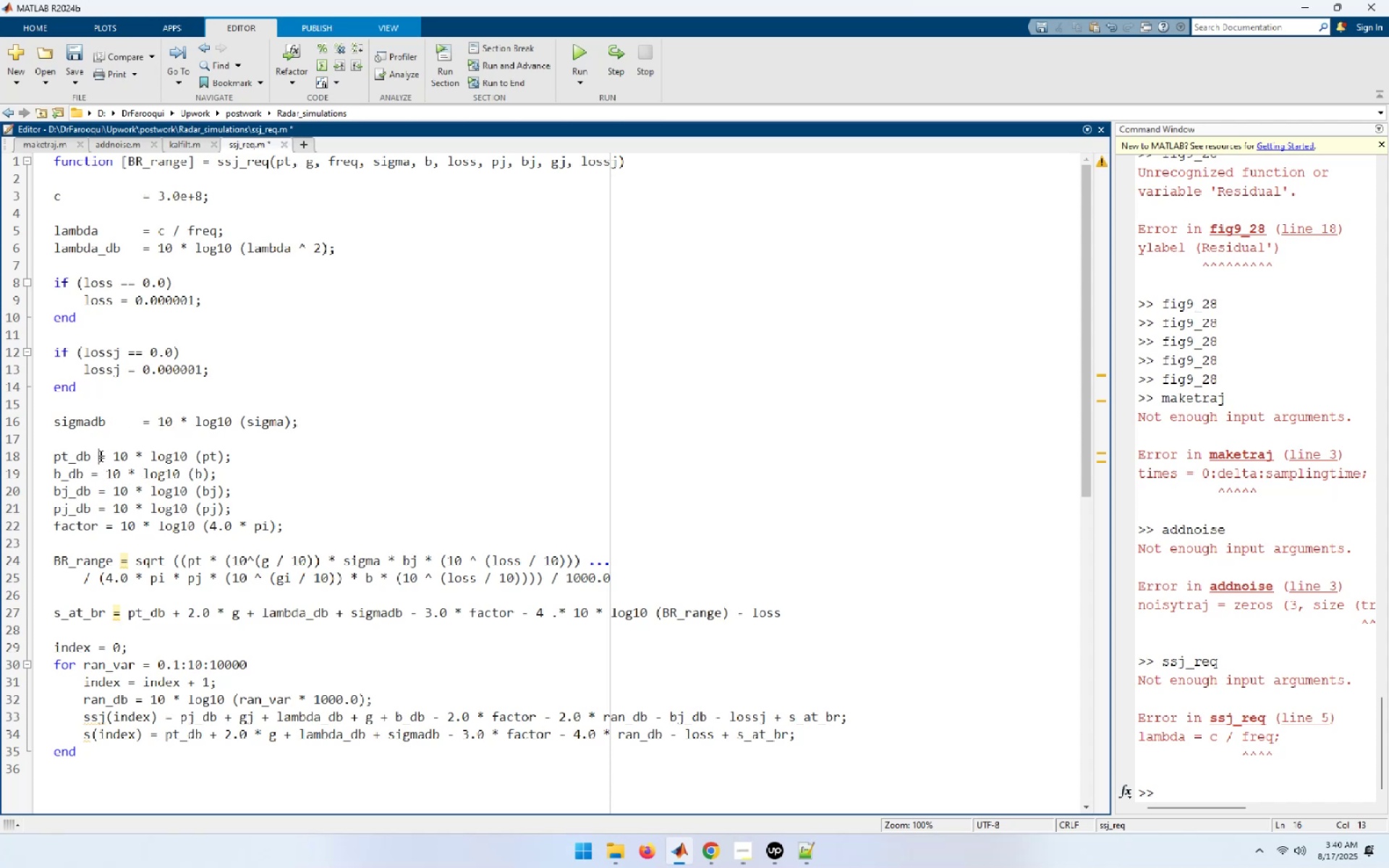 
key(Tab)
 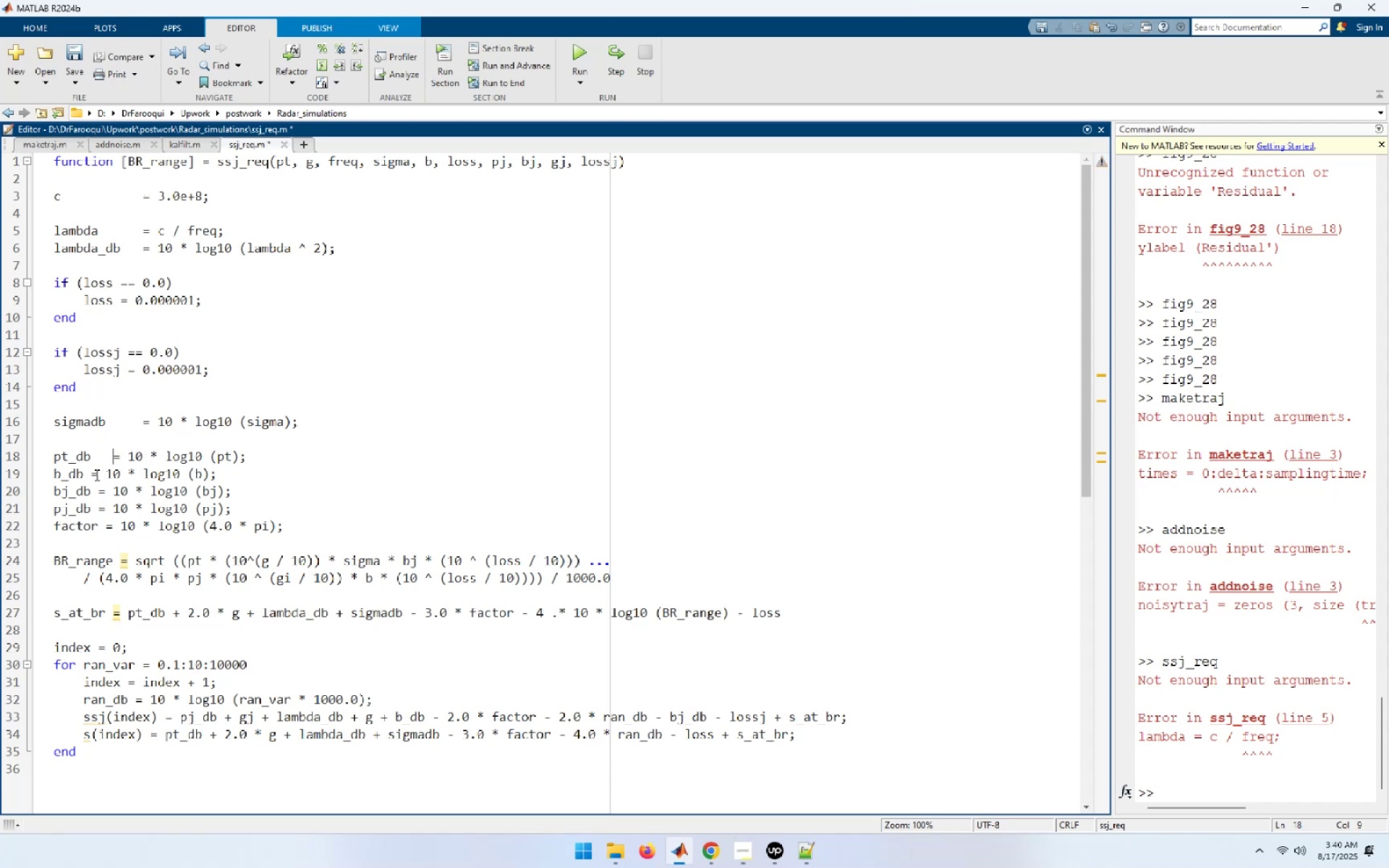 
left_click([93, 475])
 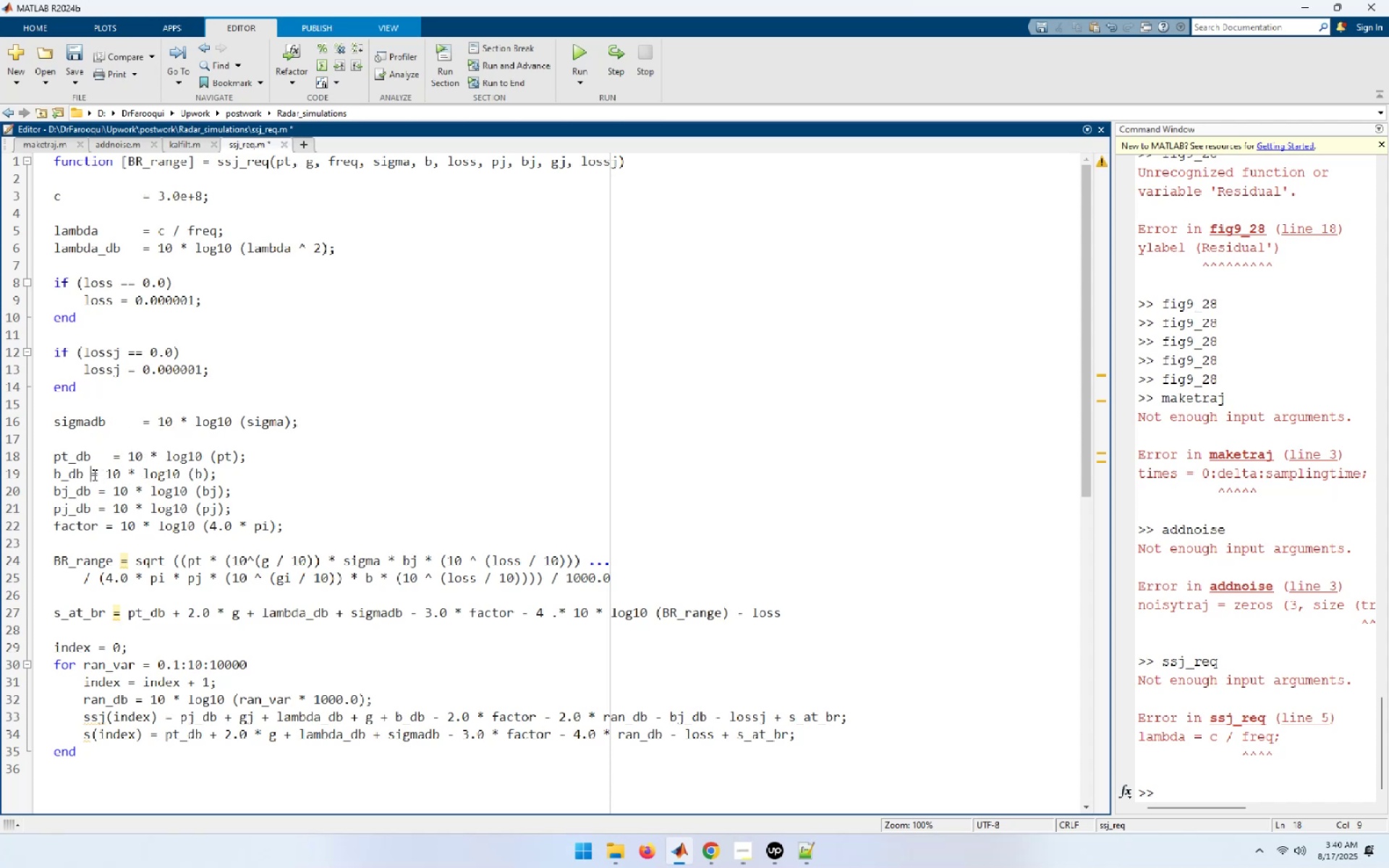 
key(Tab)
 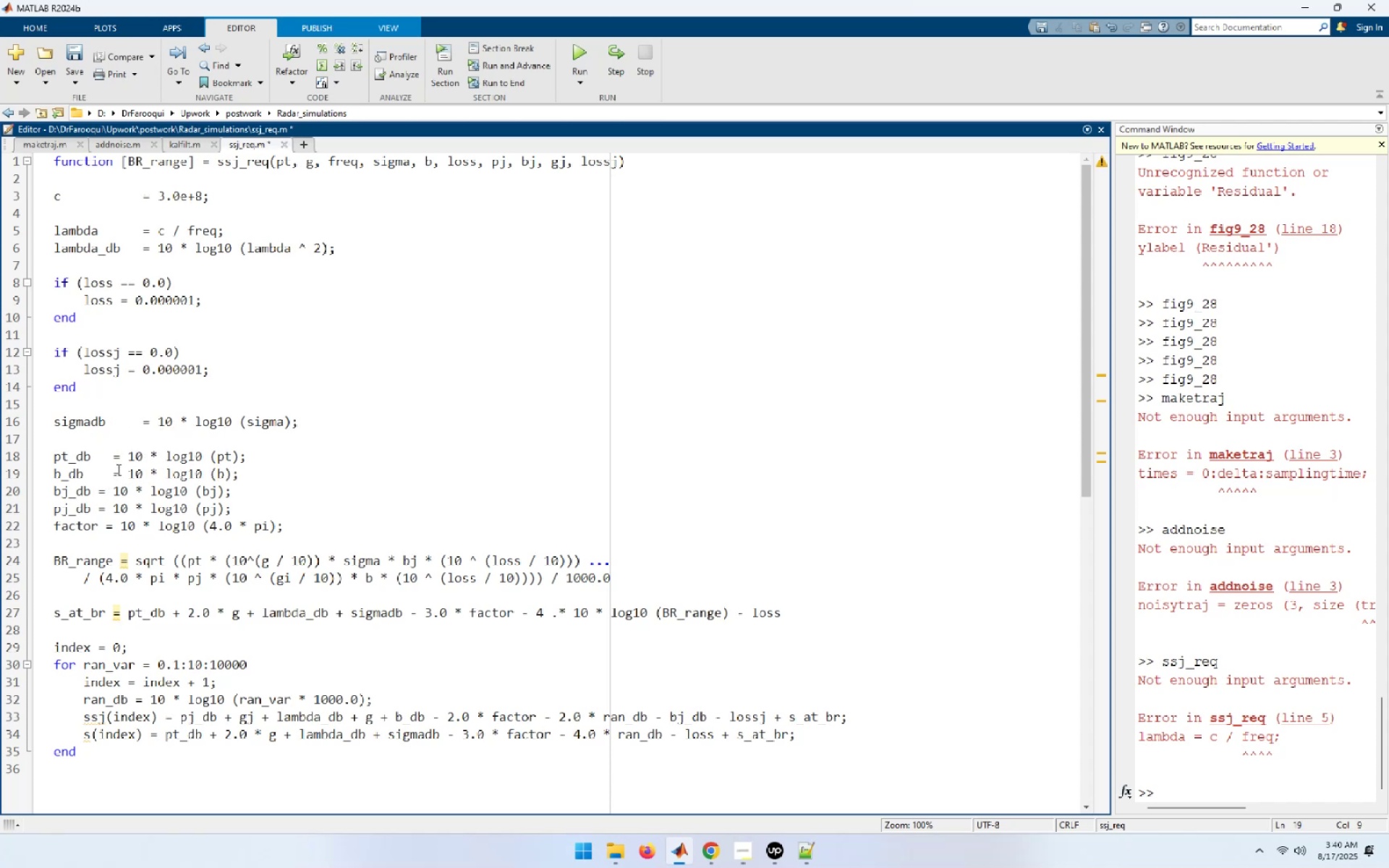 
left_click([112, 458])
 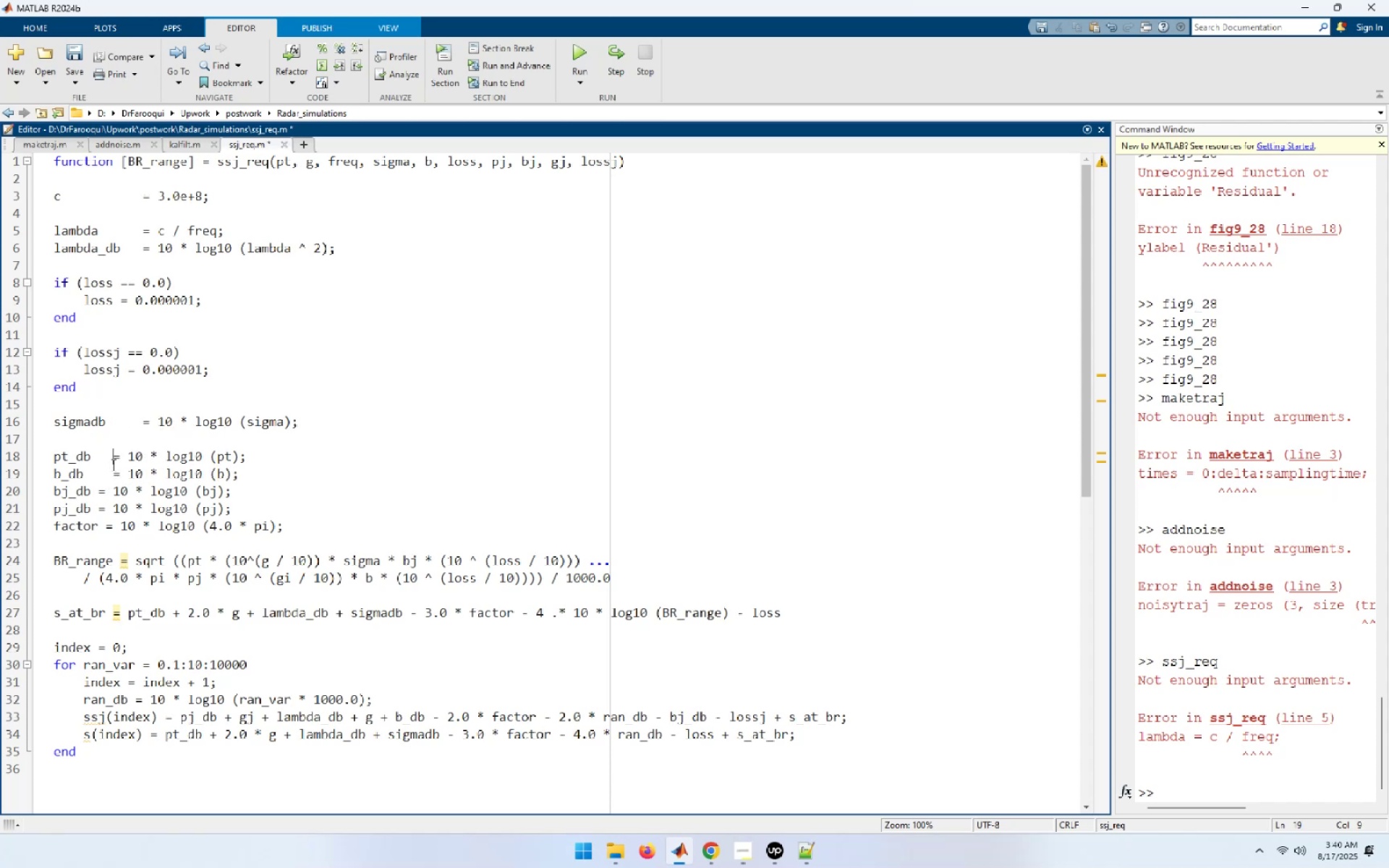 
key(Tab)
 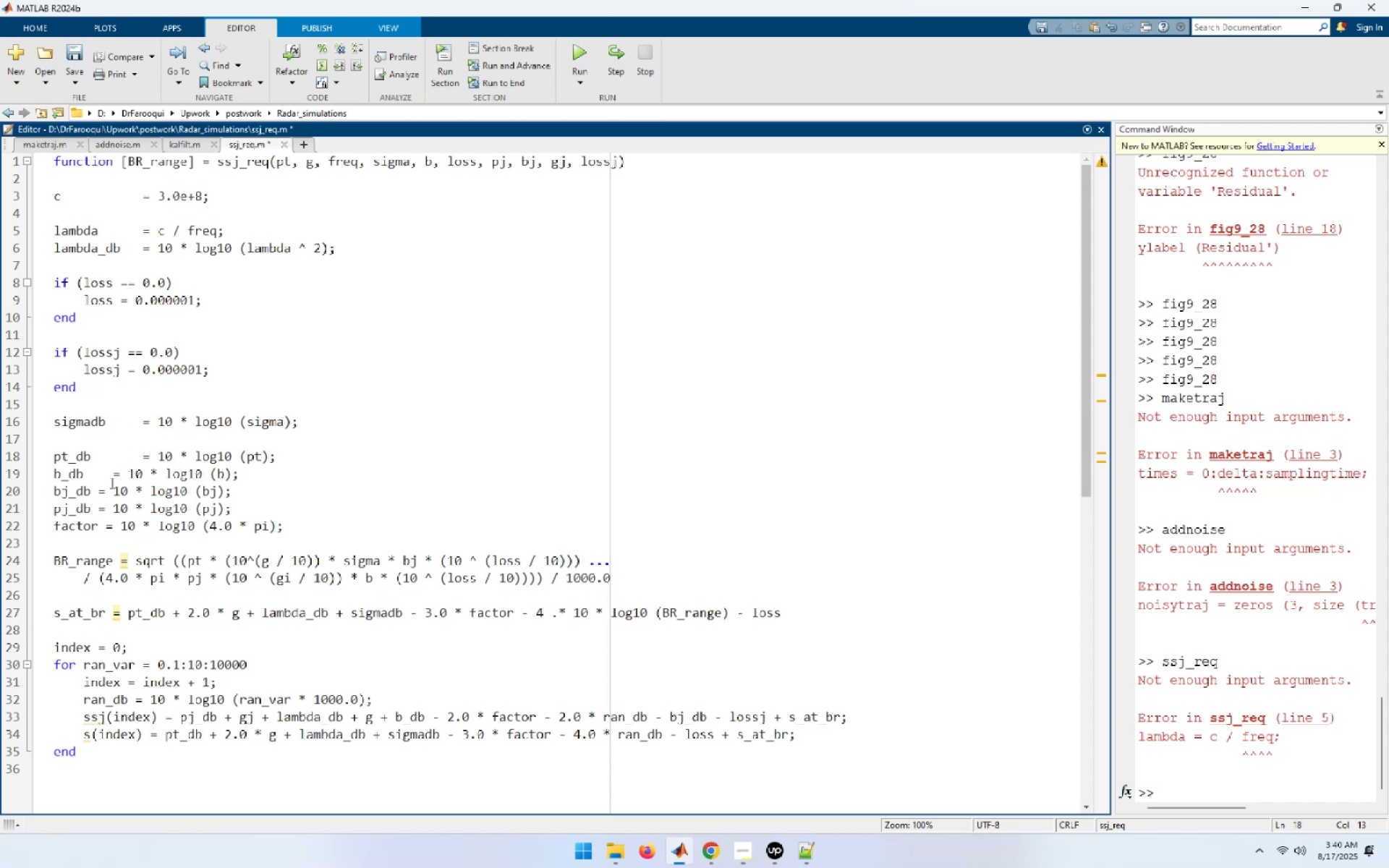 
left_click([111, 476])
 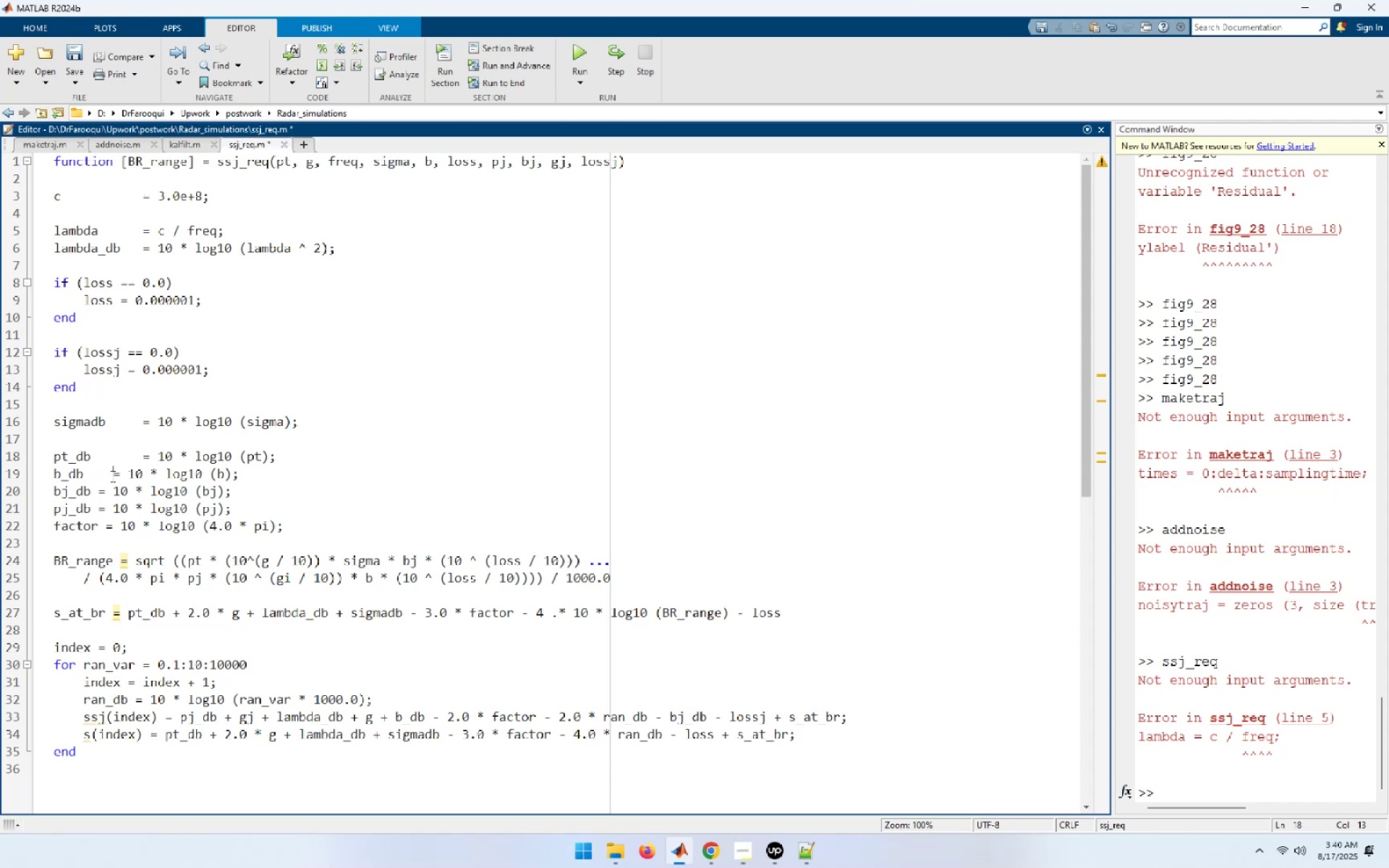 
key(Tab)
 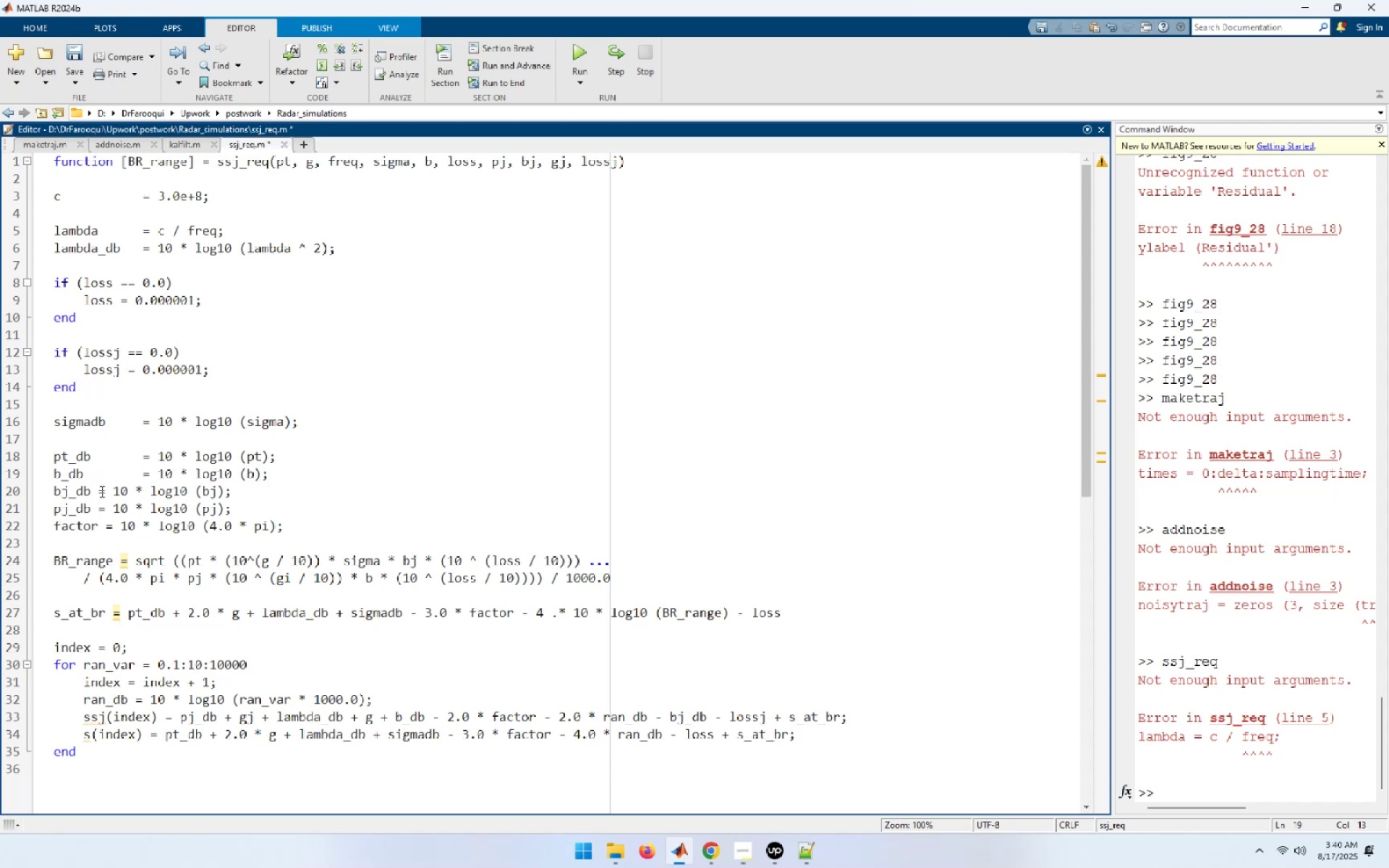 
left_click([100, 491])
 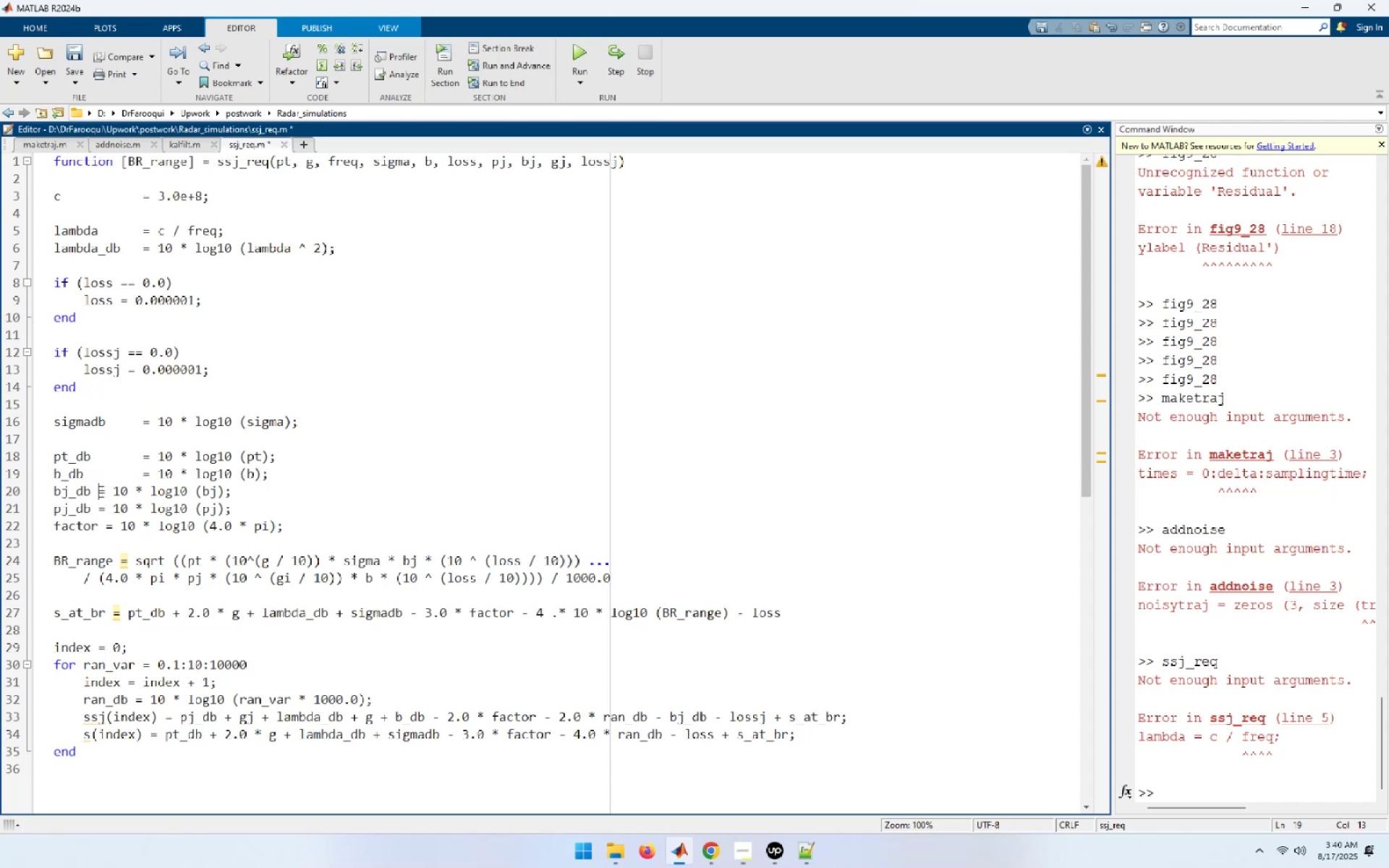 
key(Tab)
 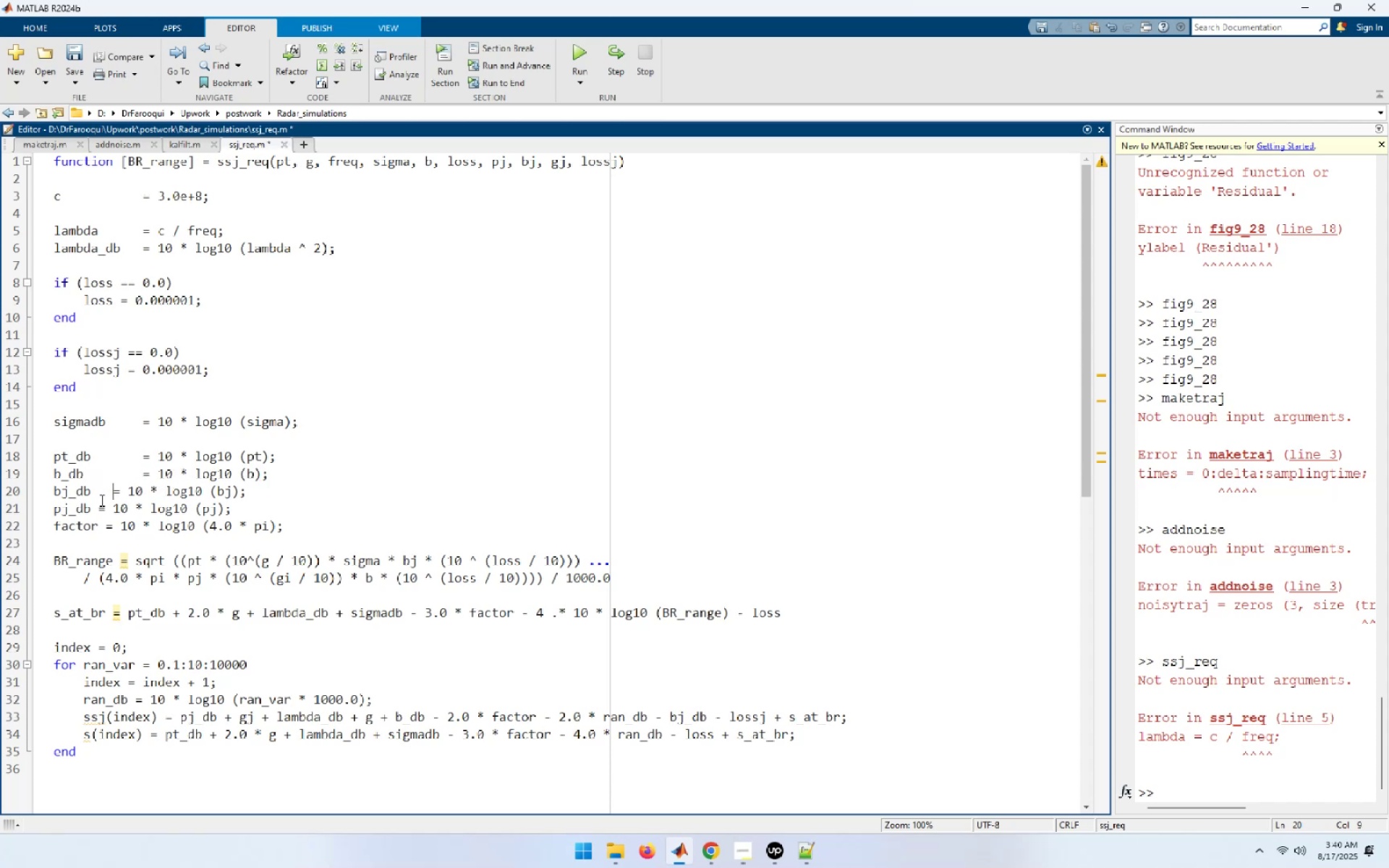 
key(Tab)
 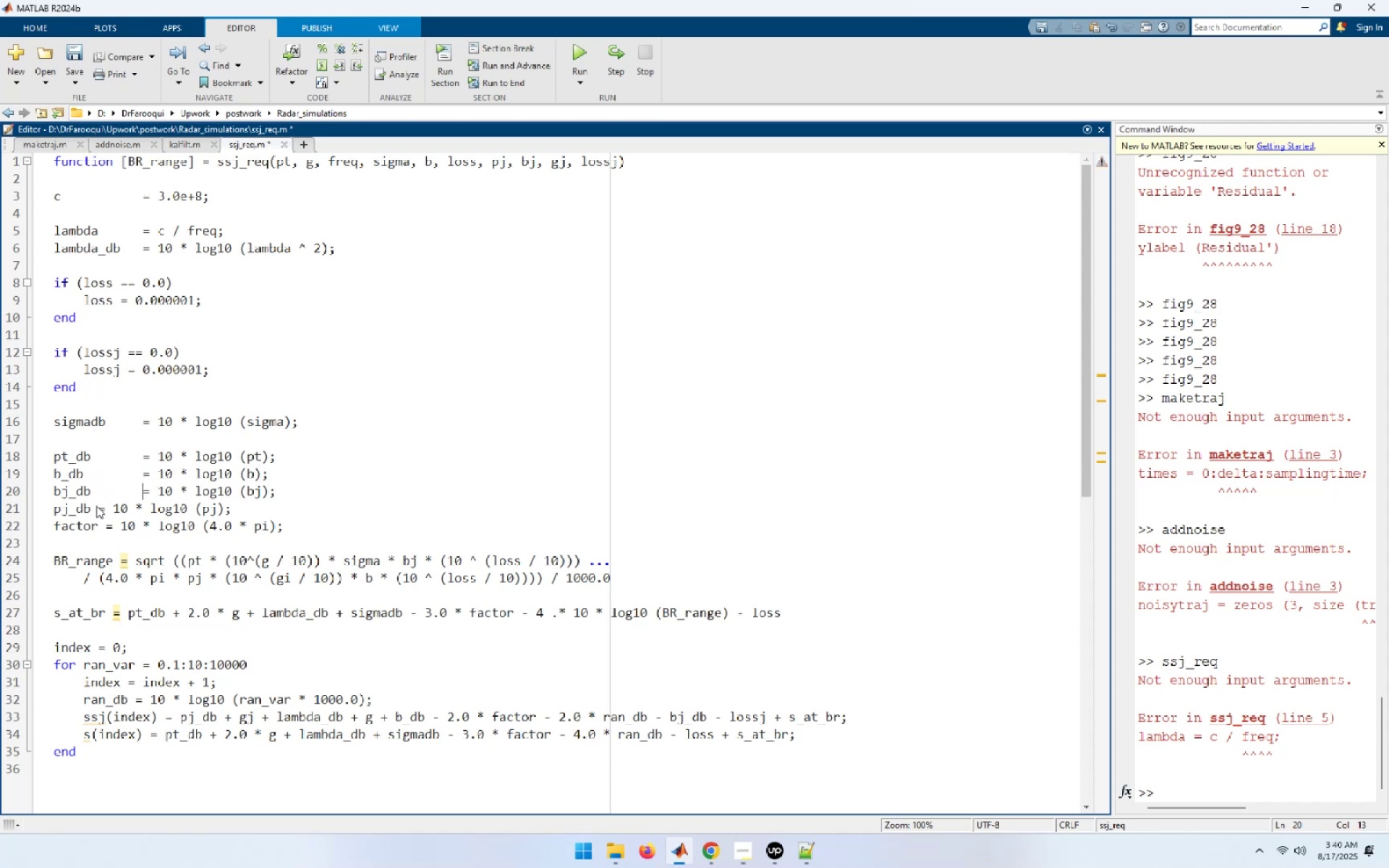 
left_click([96, 506])
 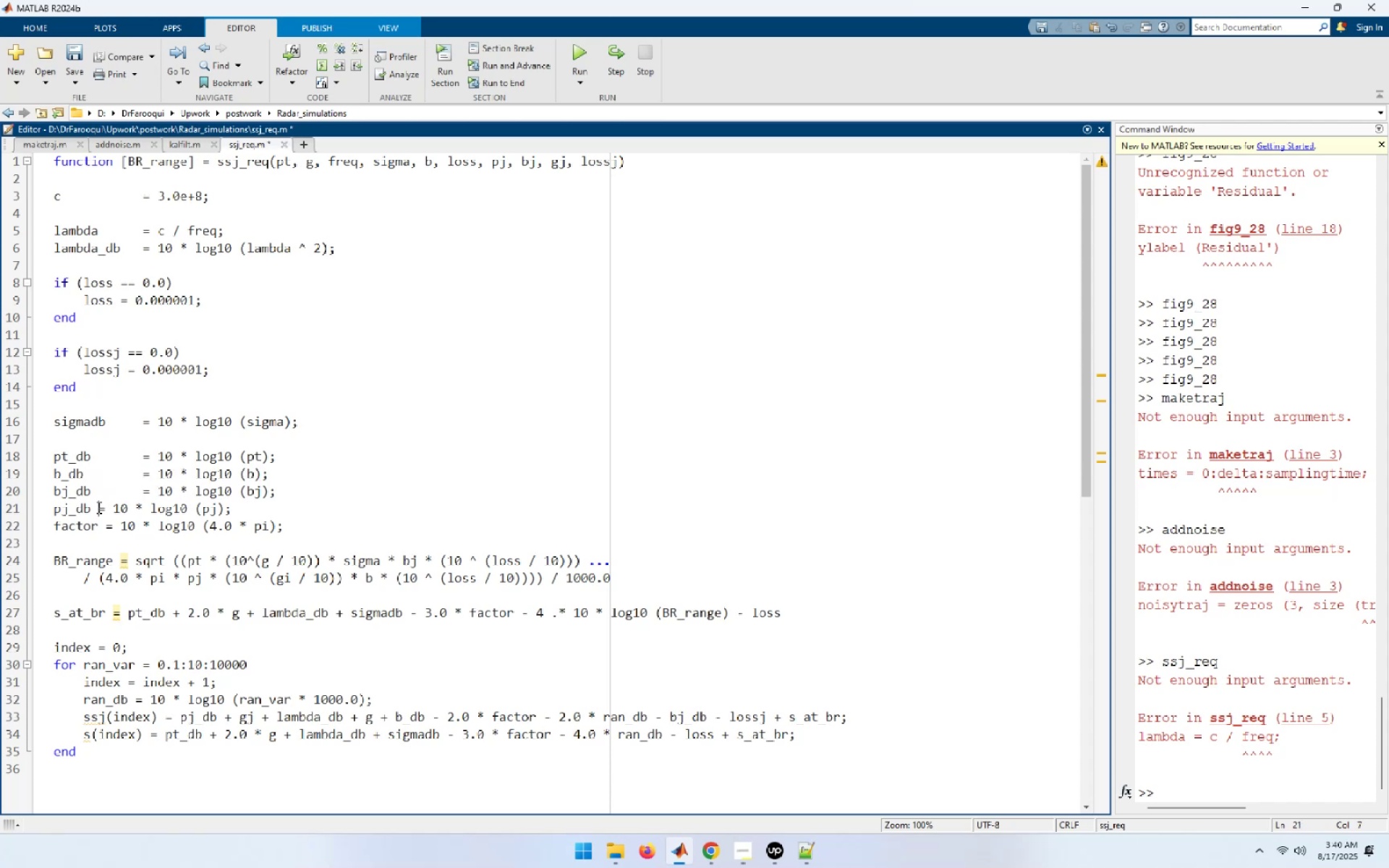 
key(Tab)
 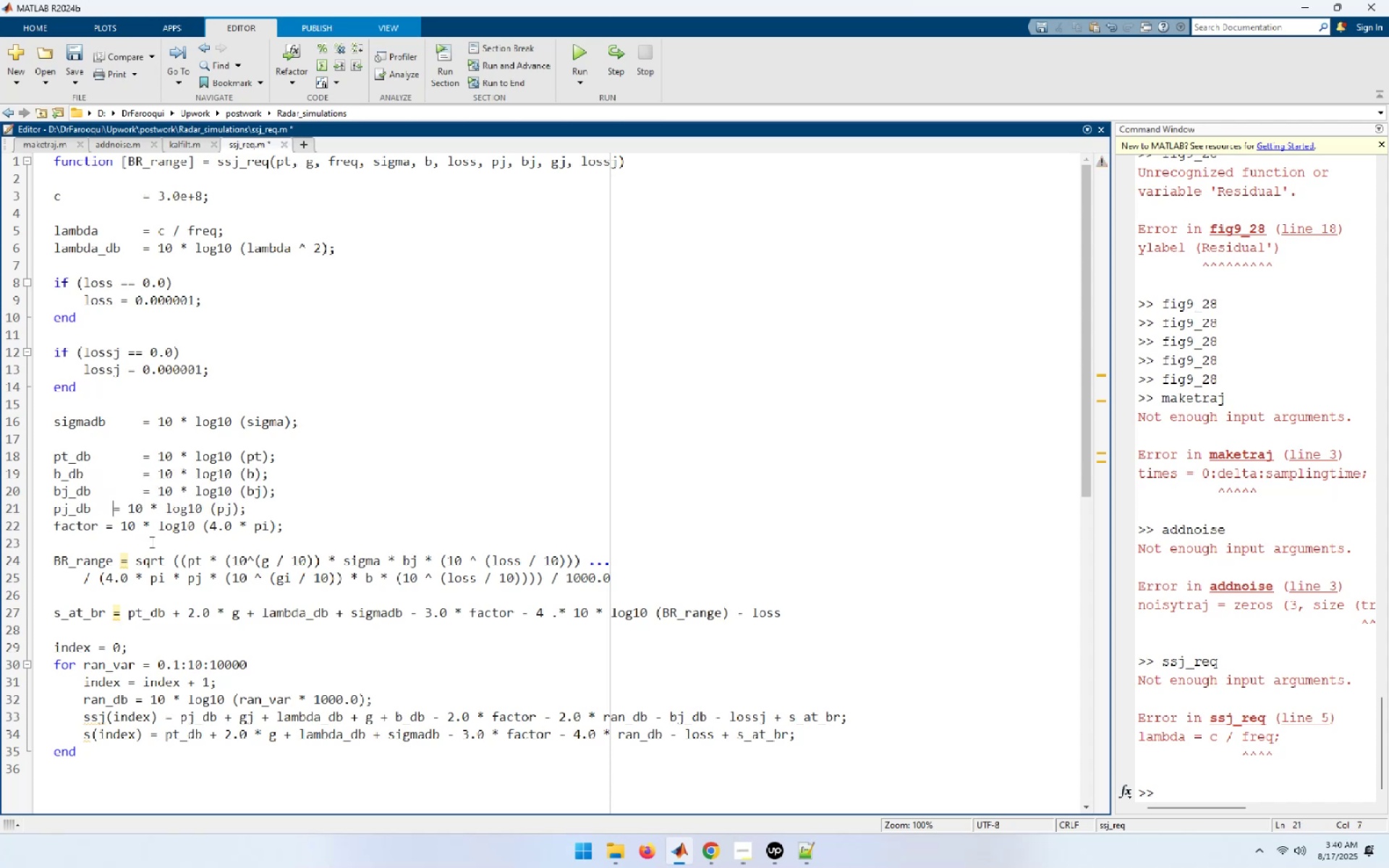 
key(Tab)
 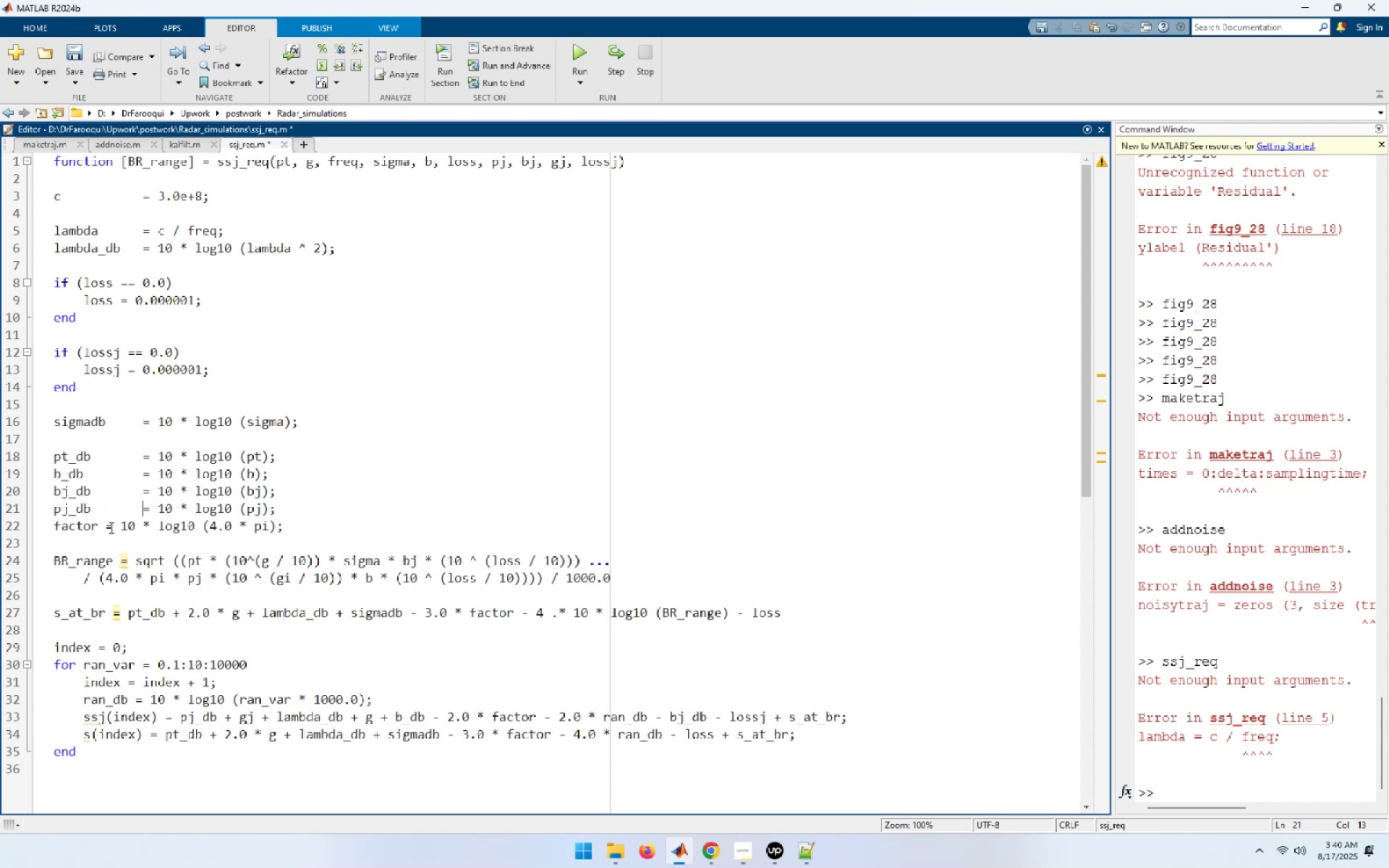 
left_click([107, 527])
 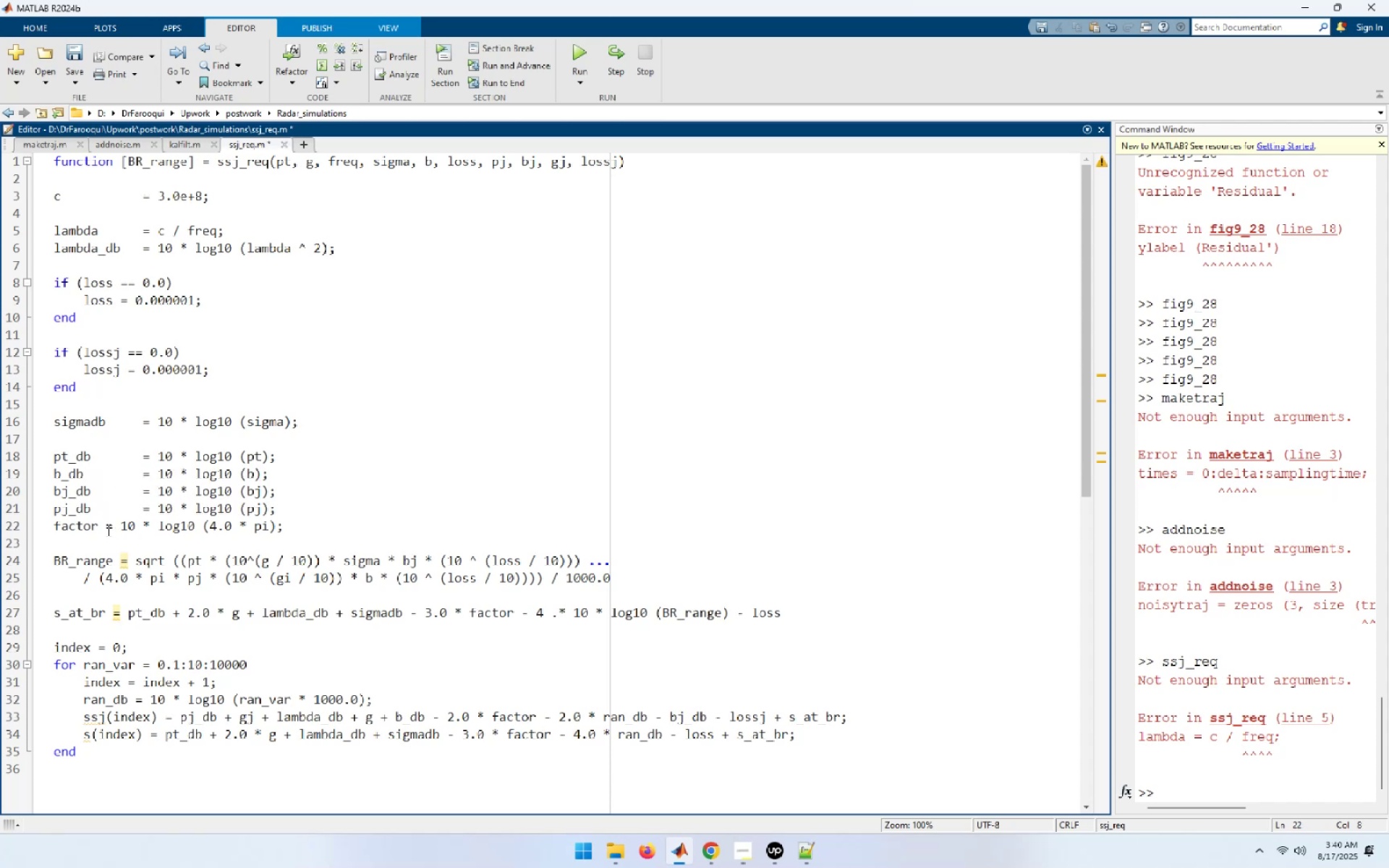 
key(Tab)
 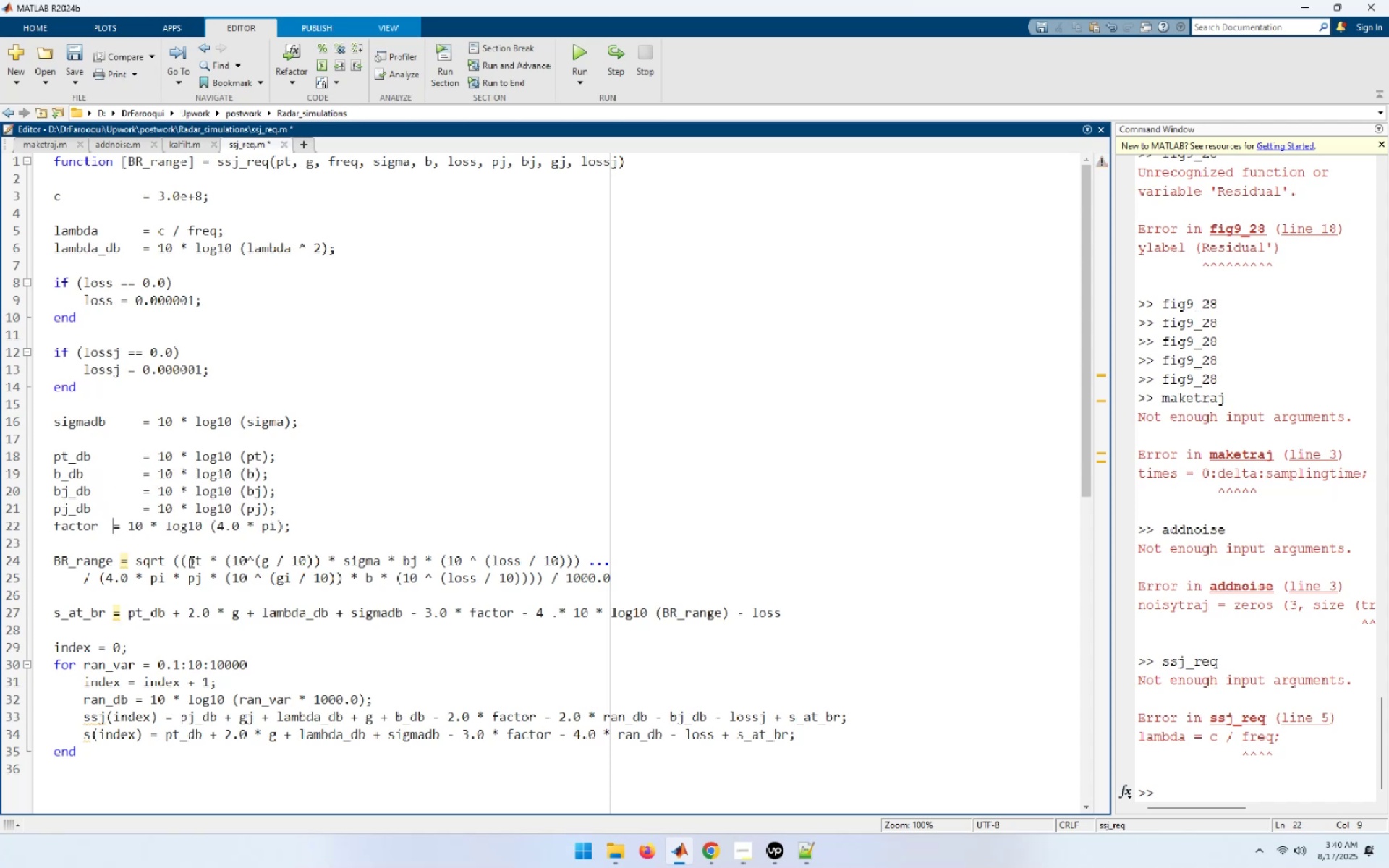 
key(Tab)
 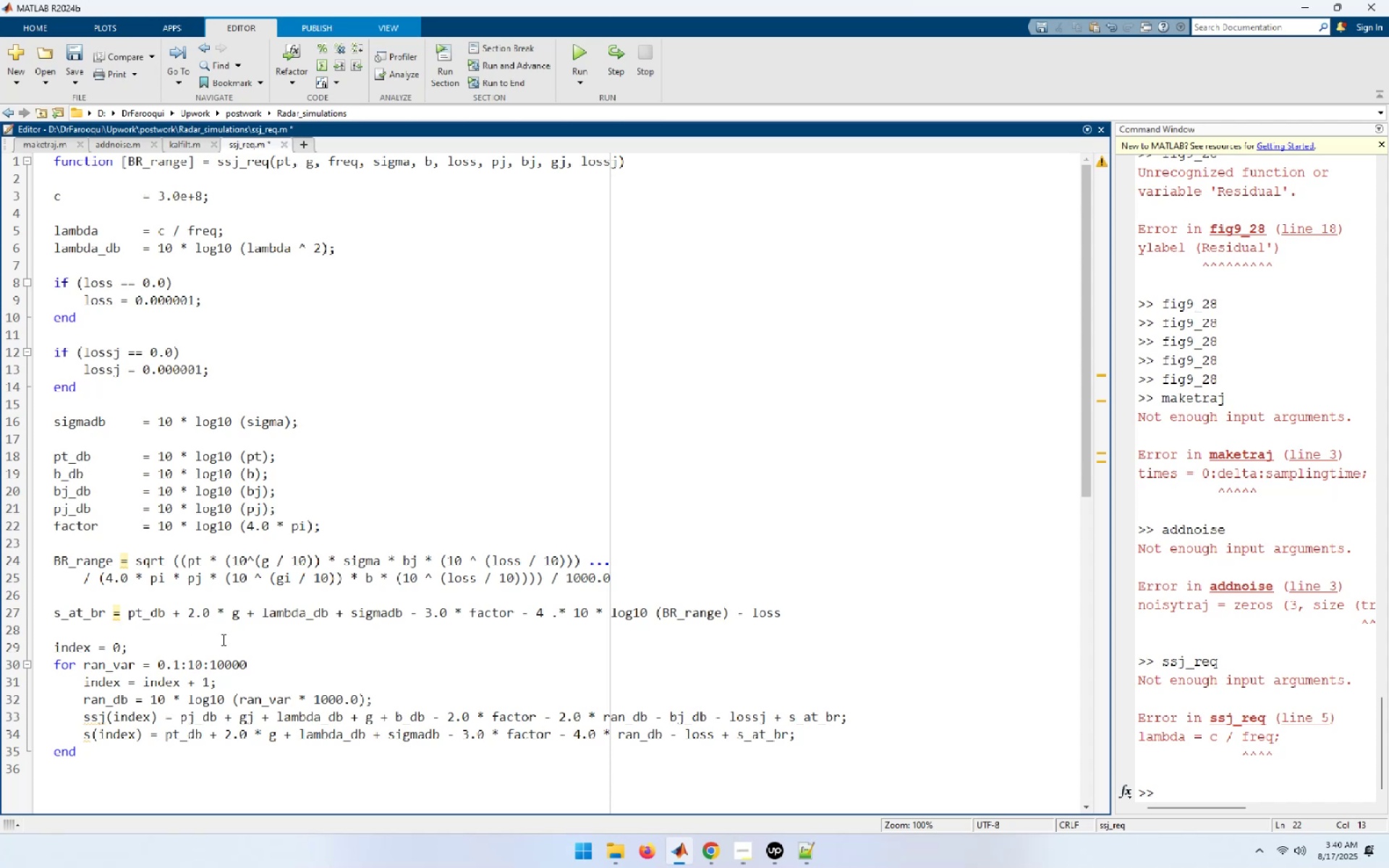 
wait(6.3)
 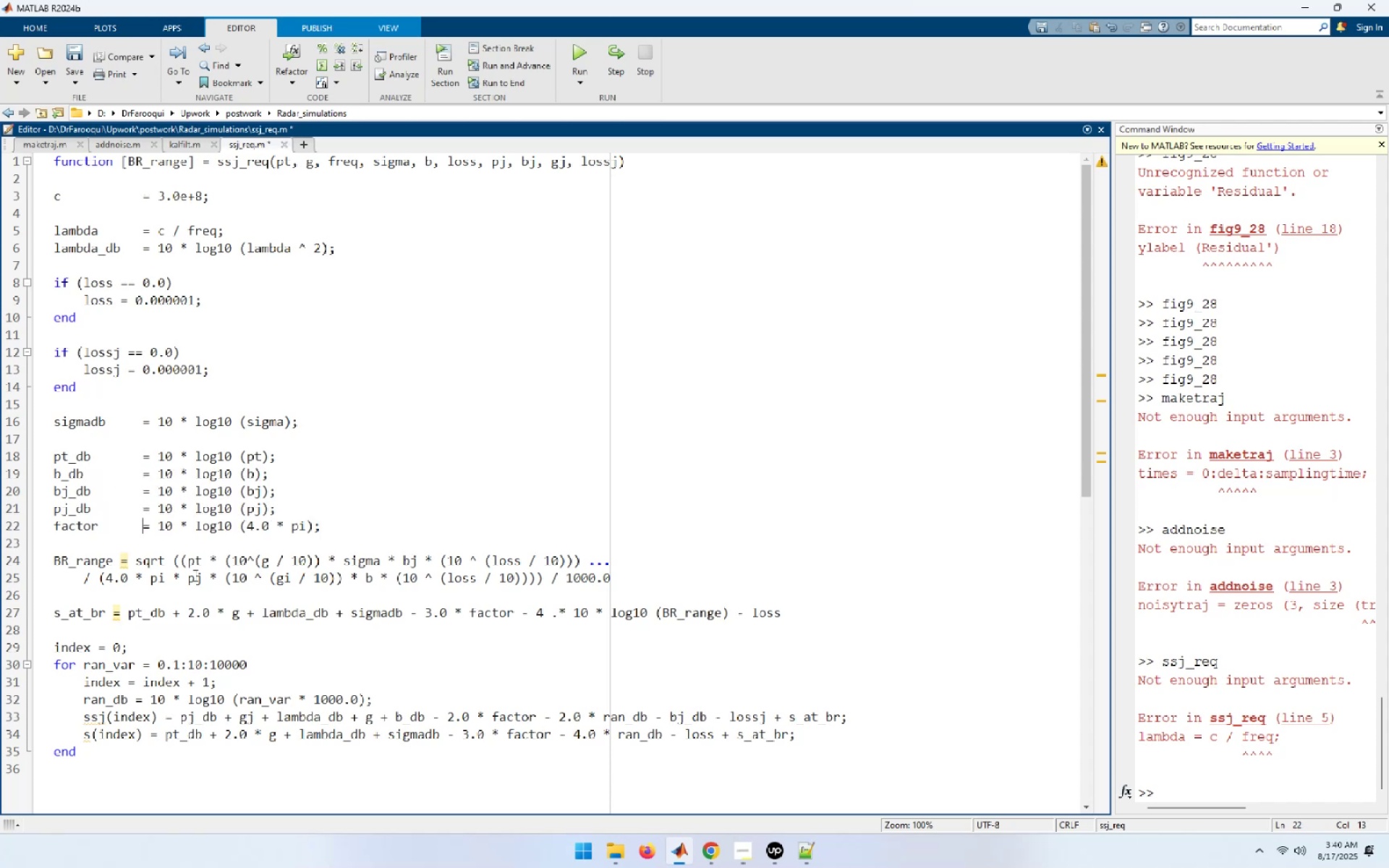 
scroll: coordinate [222, 639], scroll_direction: down, amount: 1.0
 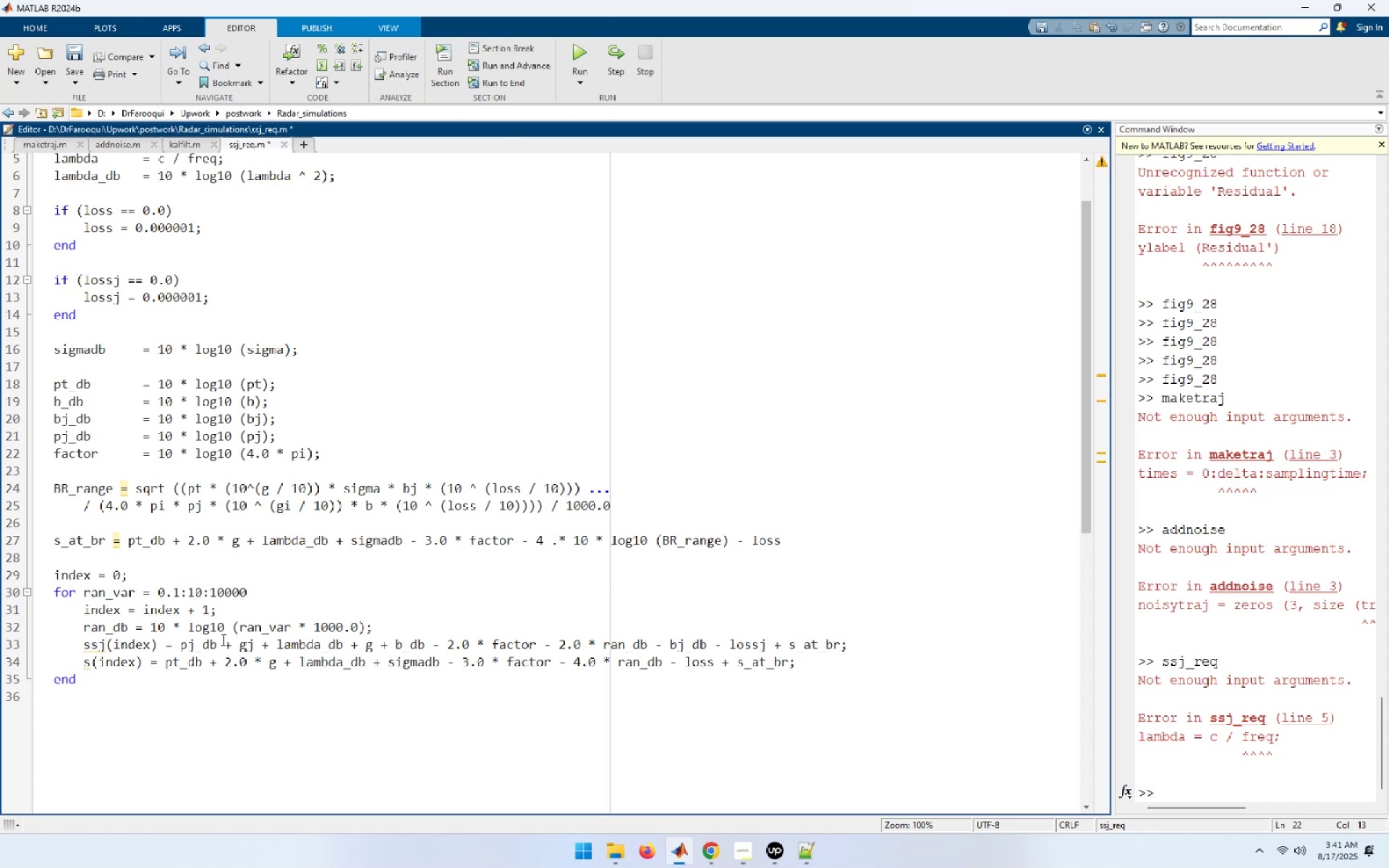 
wait(7.85)
 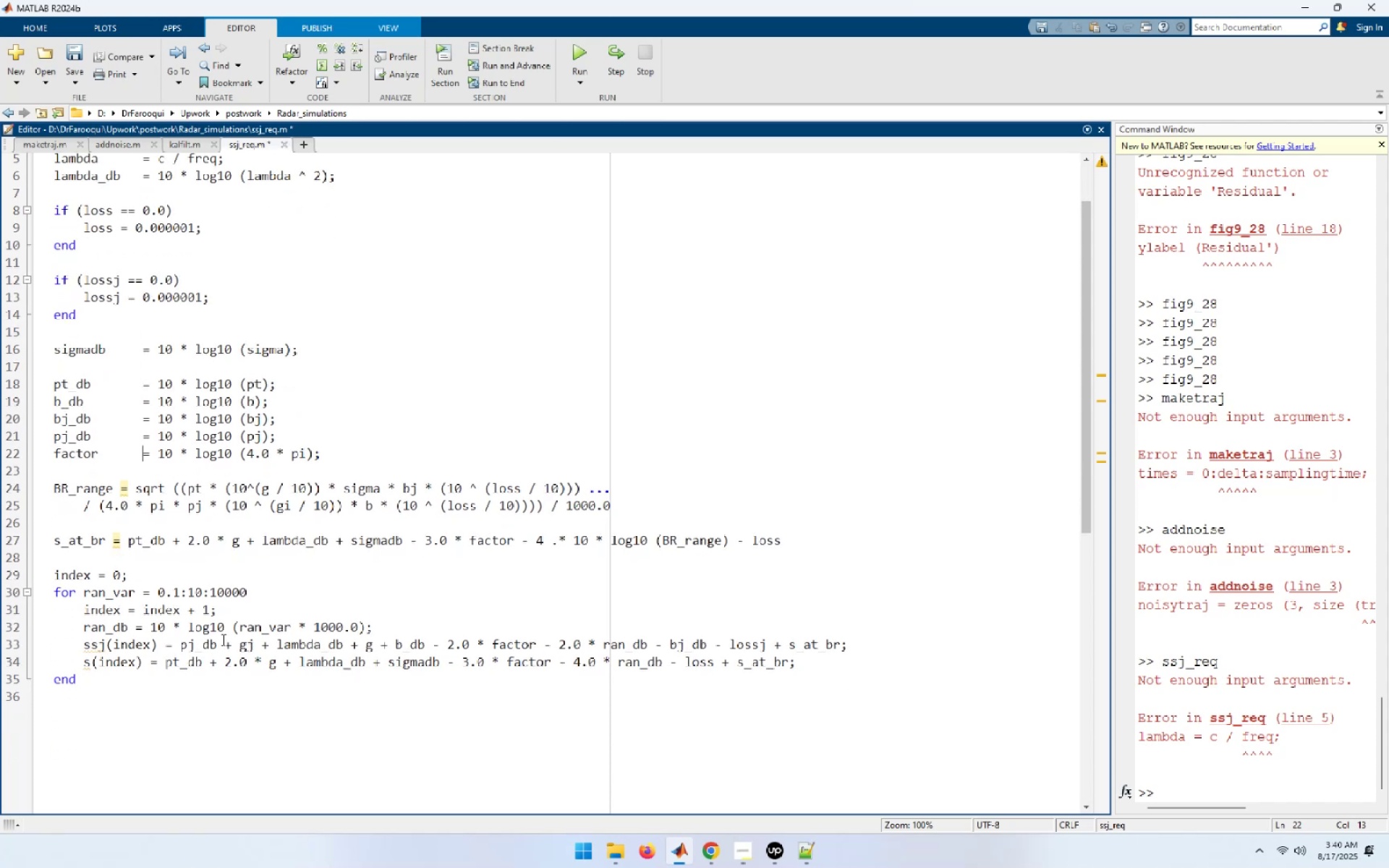 
left_click([681, 850])
 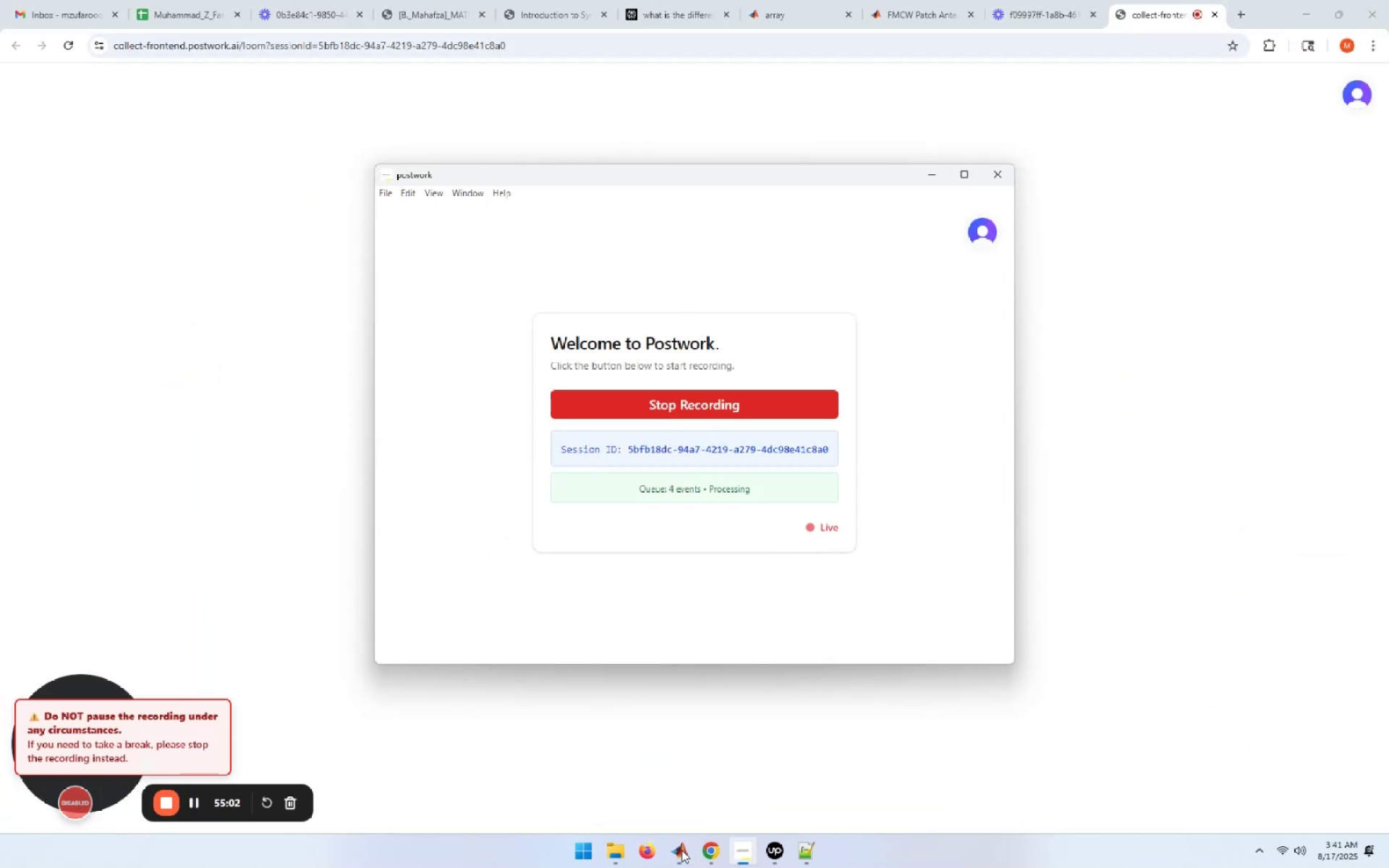 
left_click([681, 850])
 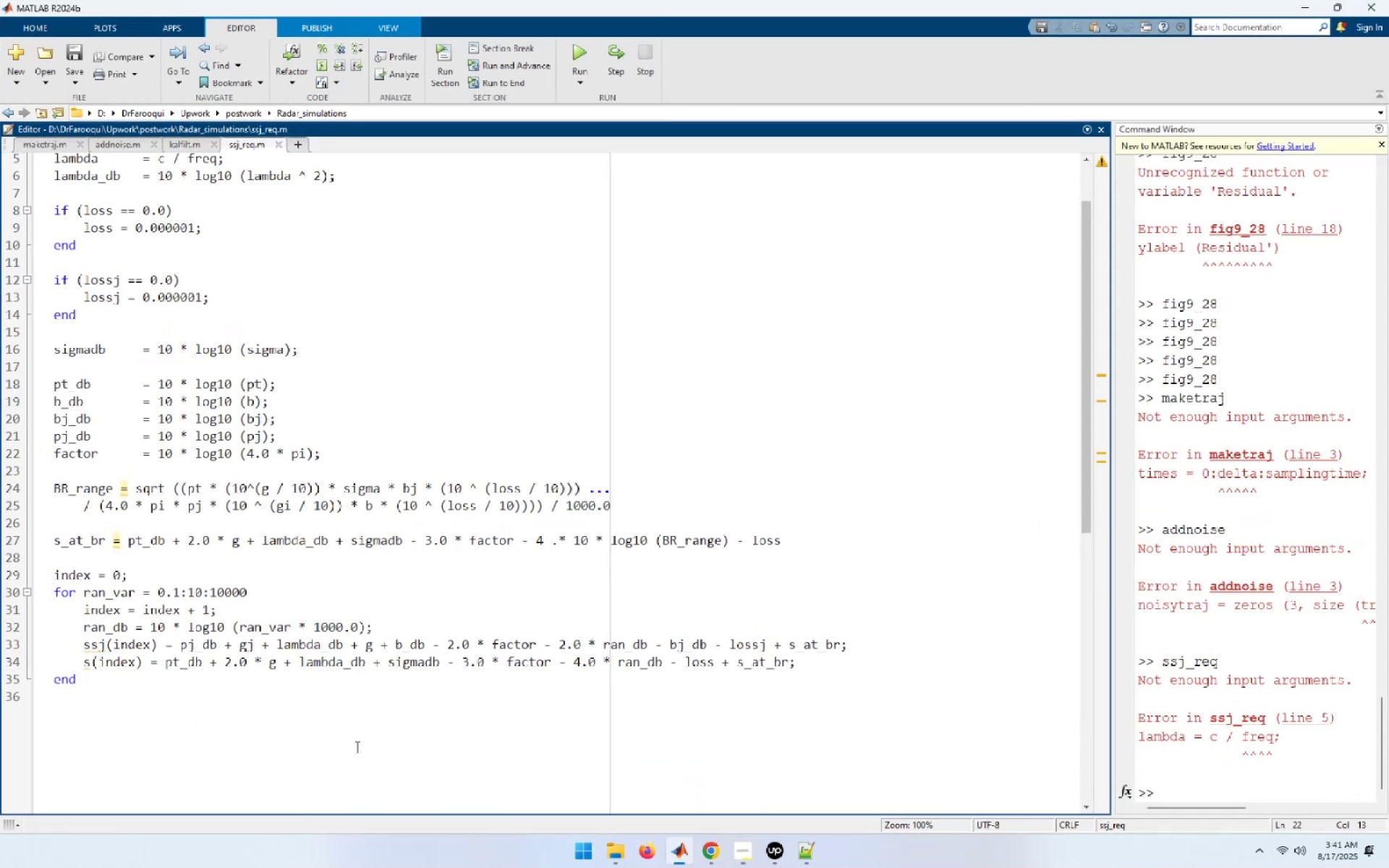 
left_click([66, 713])
 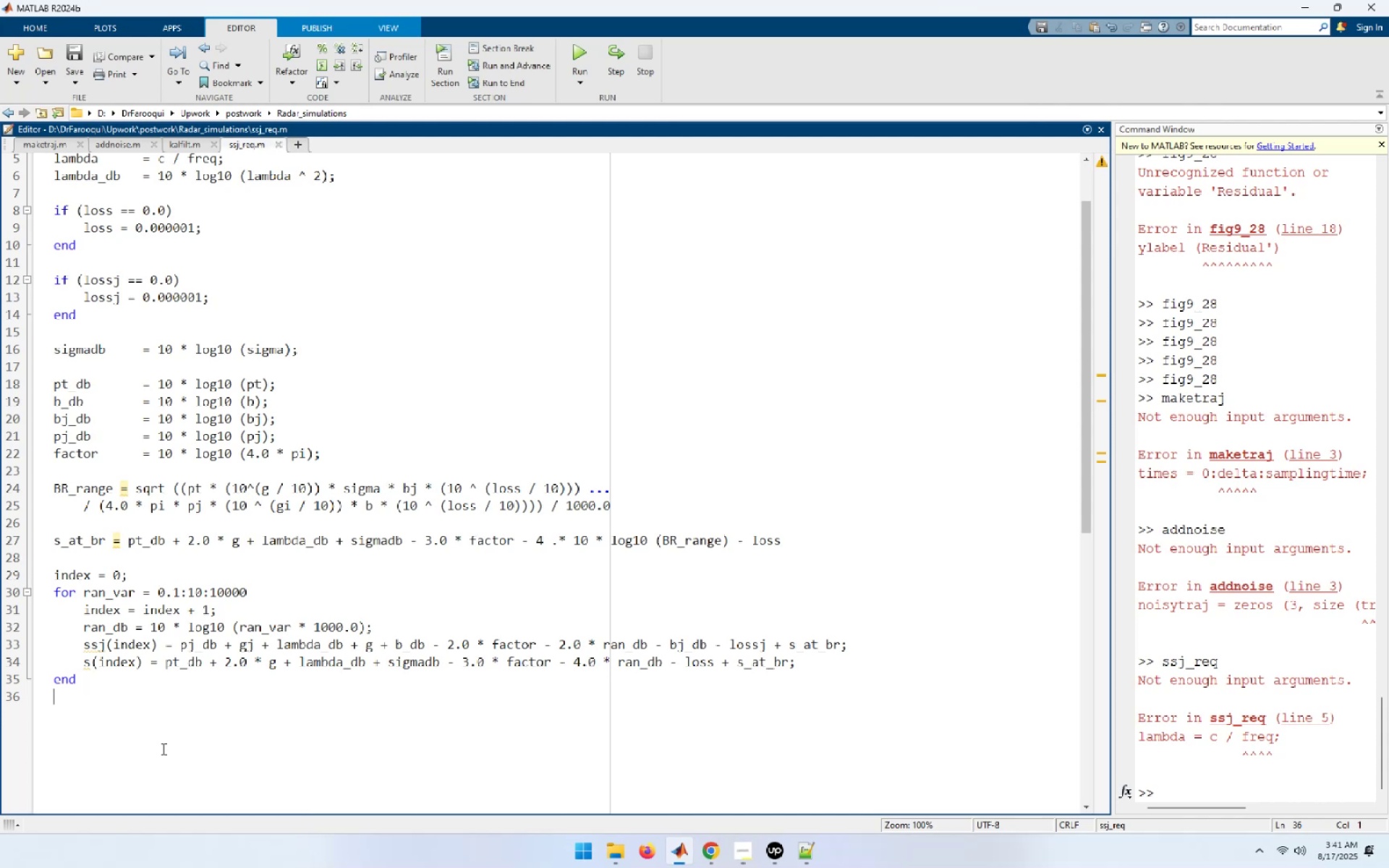 
key(ArrowDown)
 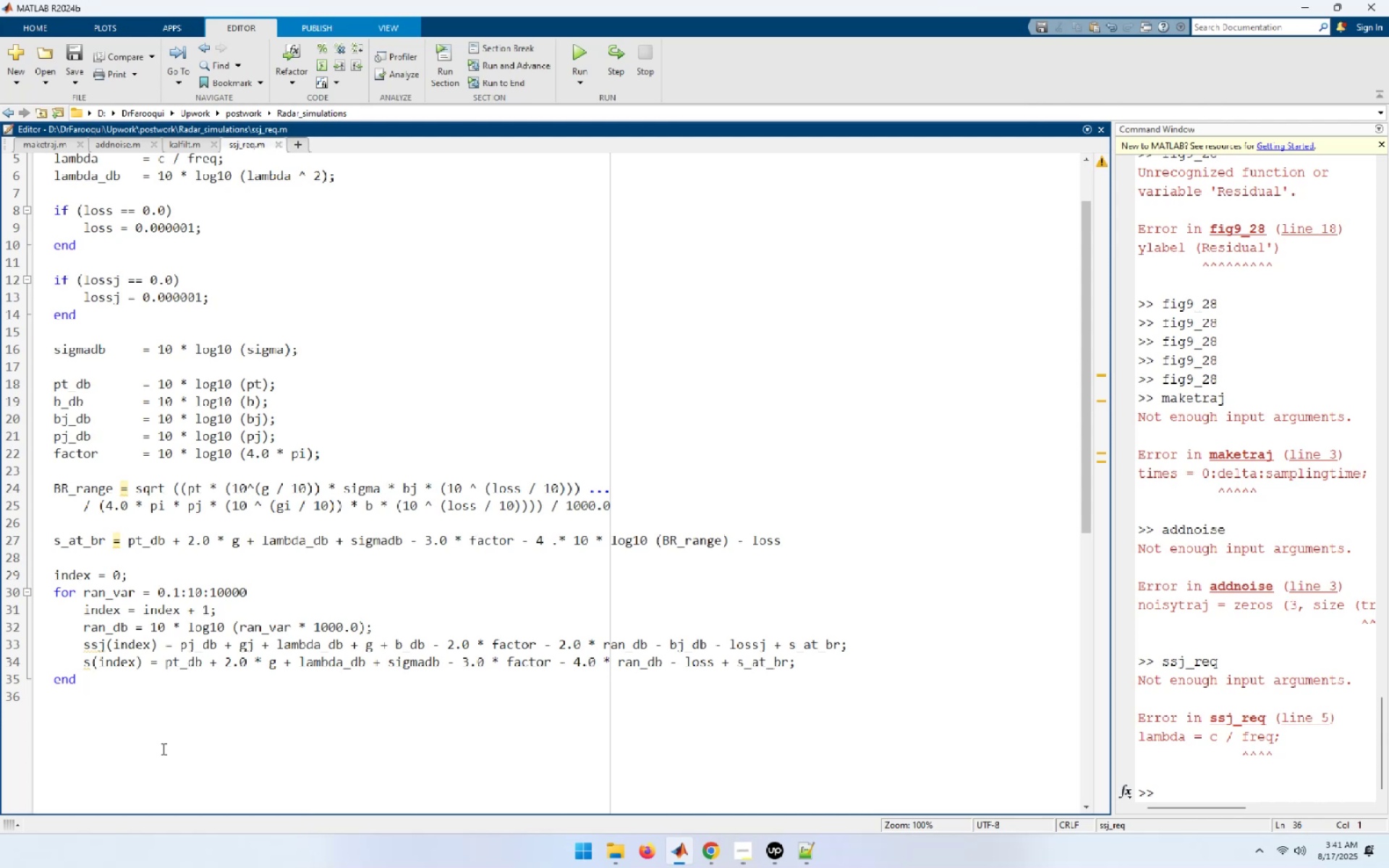 
wait(11.02)
 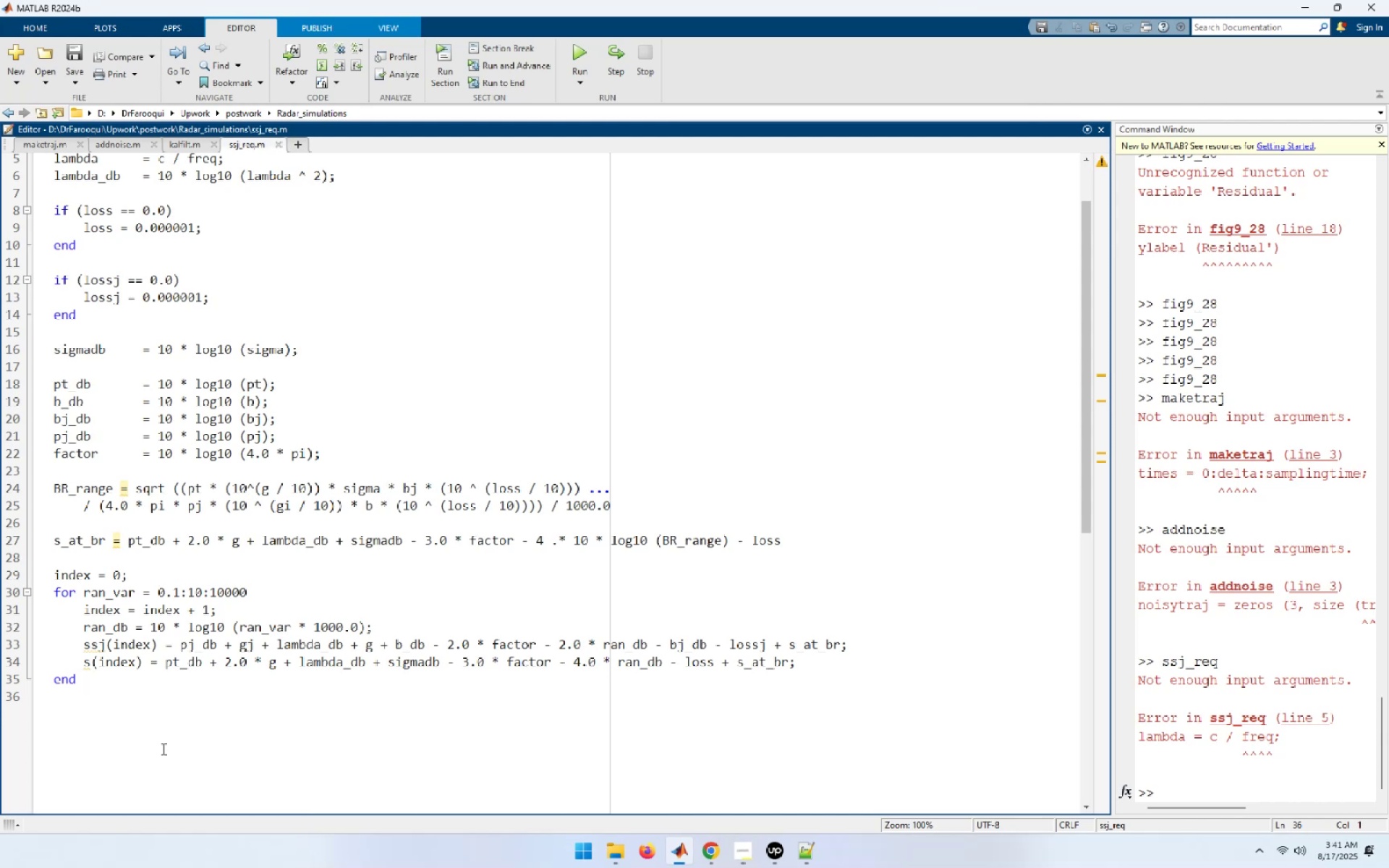 
key(Enter)
 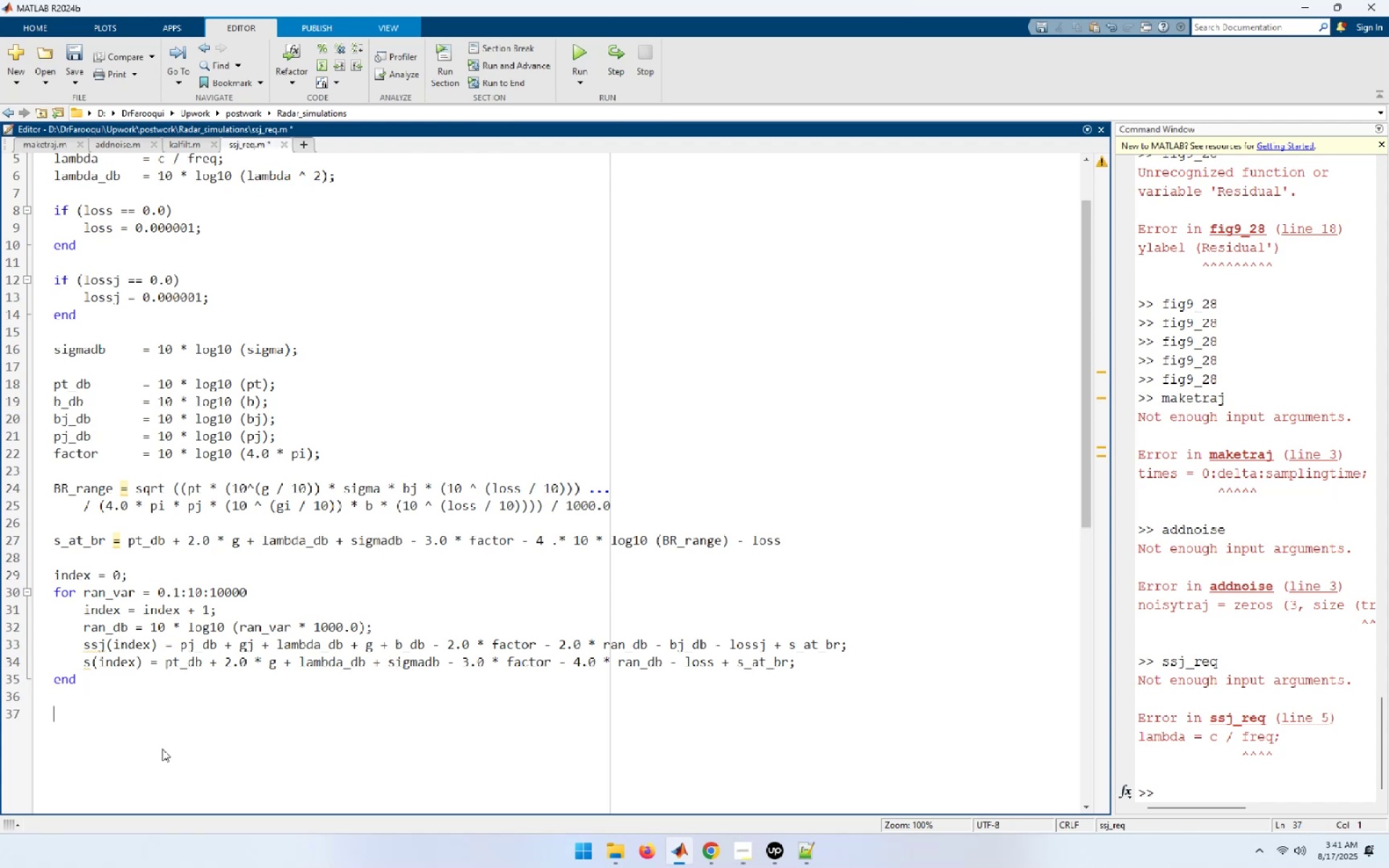 
type(ranvar = 0.1:10:10000;)
 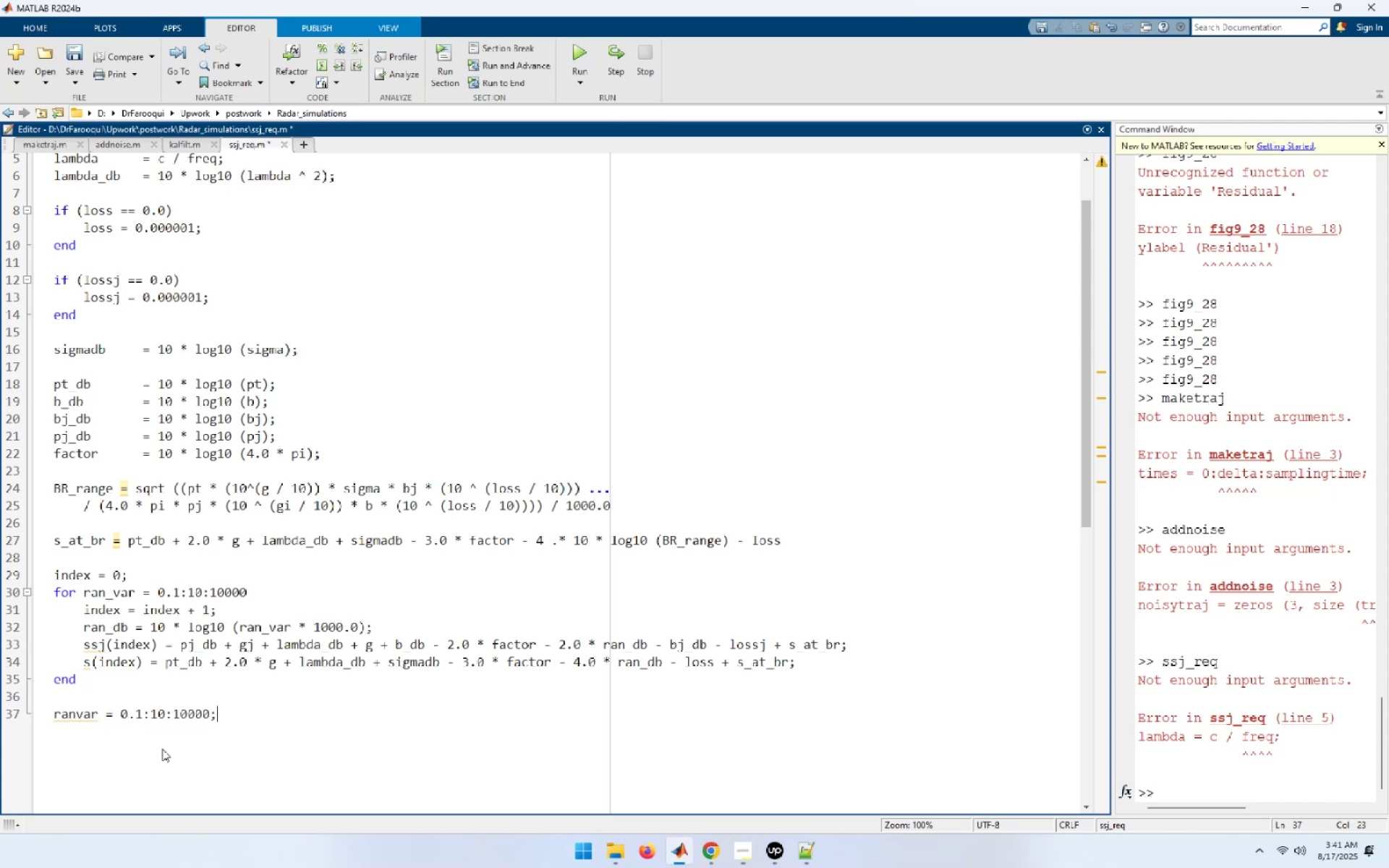 
key(Enter)
 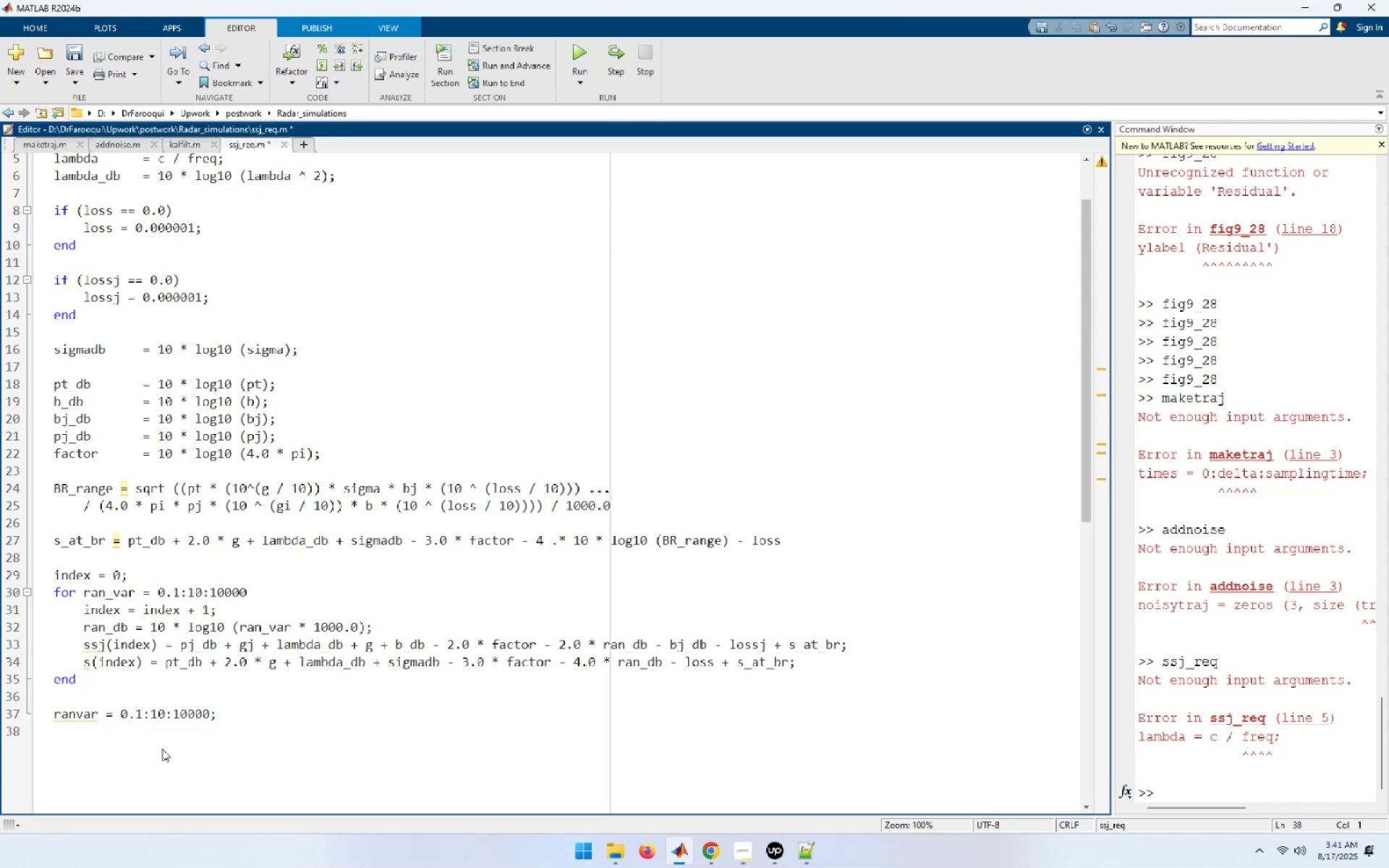 
type(ranvar = ranvar ./ BR)
 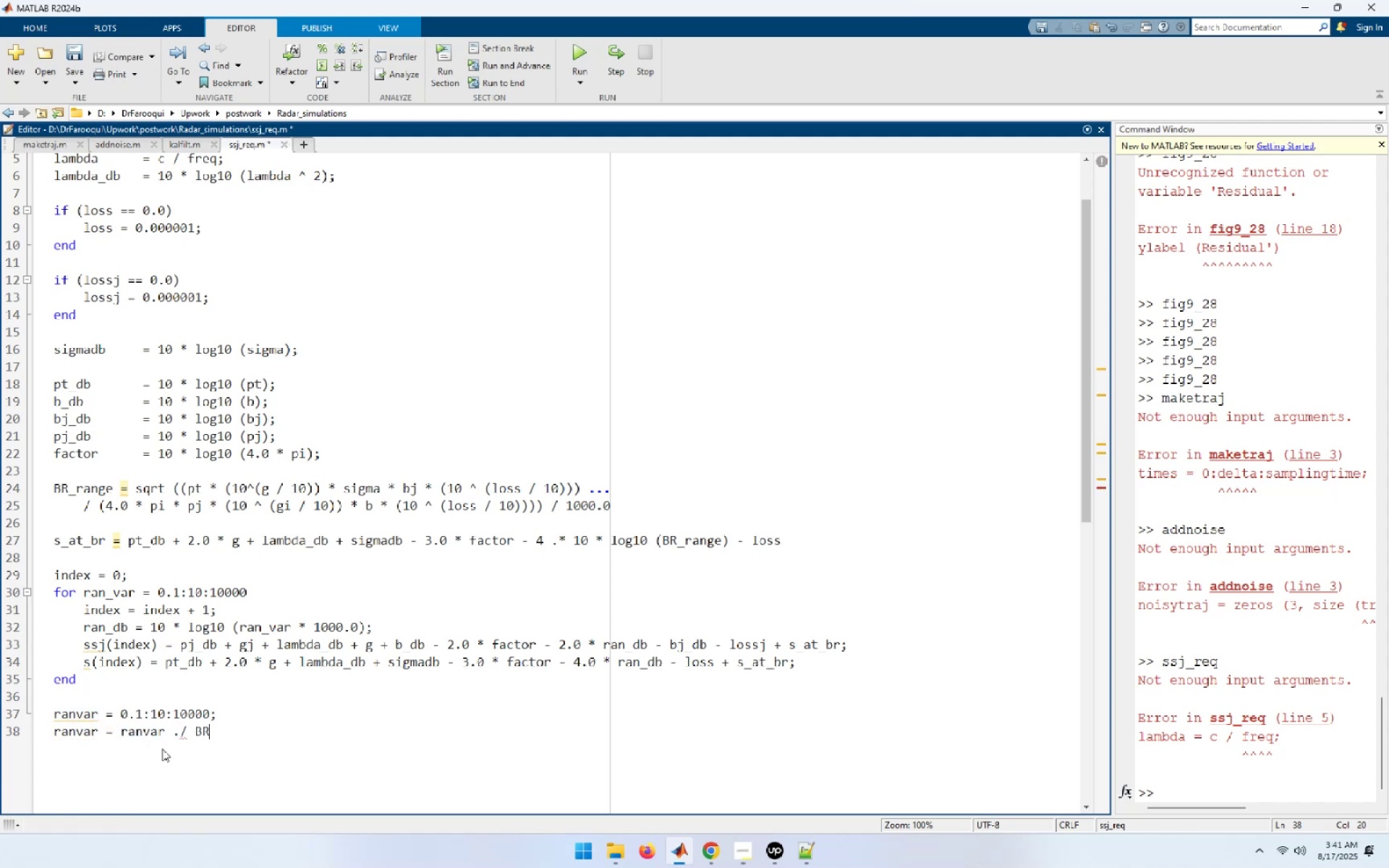 
type(+_)
key(Backspace)
key(Backspace)
type(+range;)
 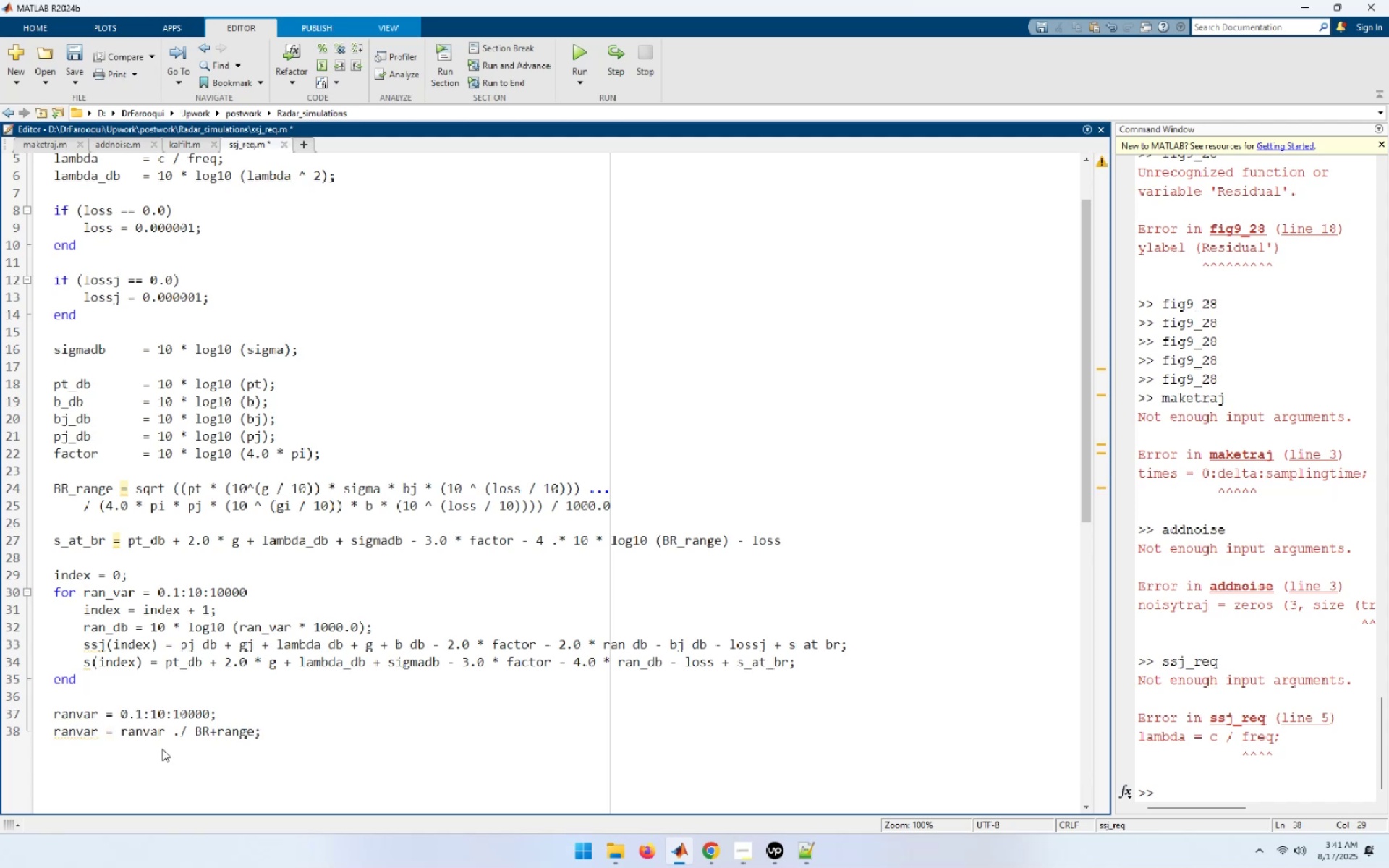 
key(Enter)
 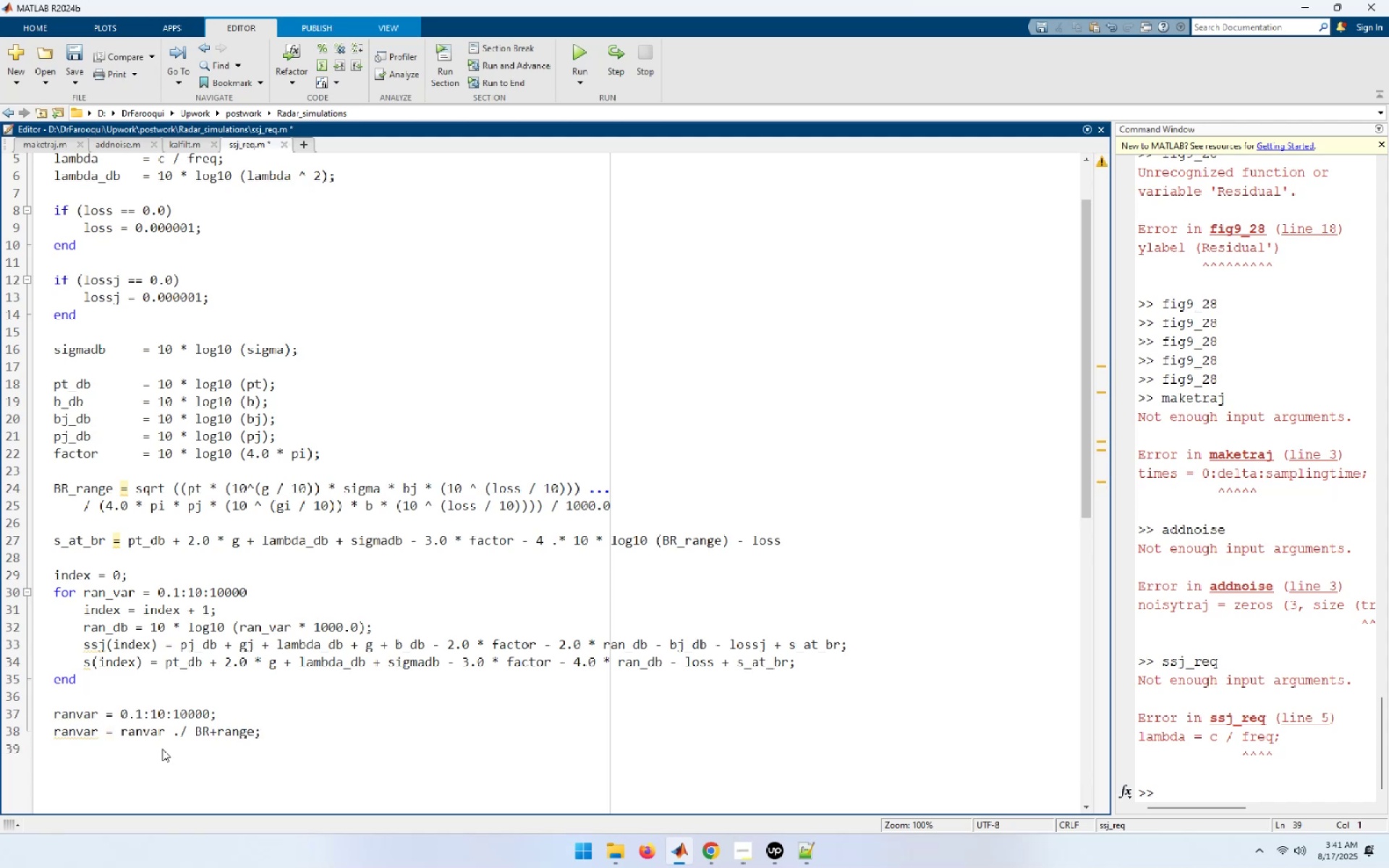 
key(Enter)
 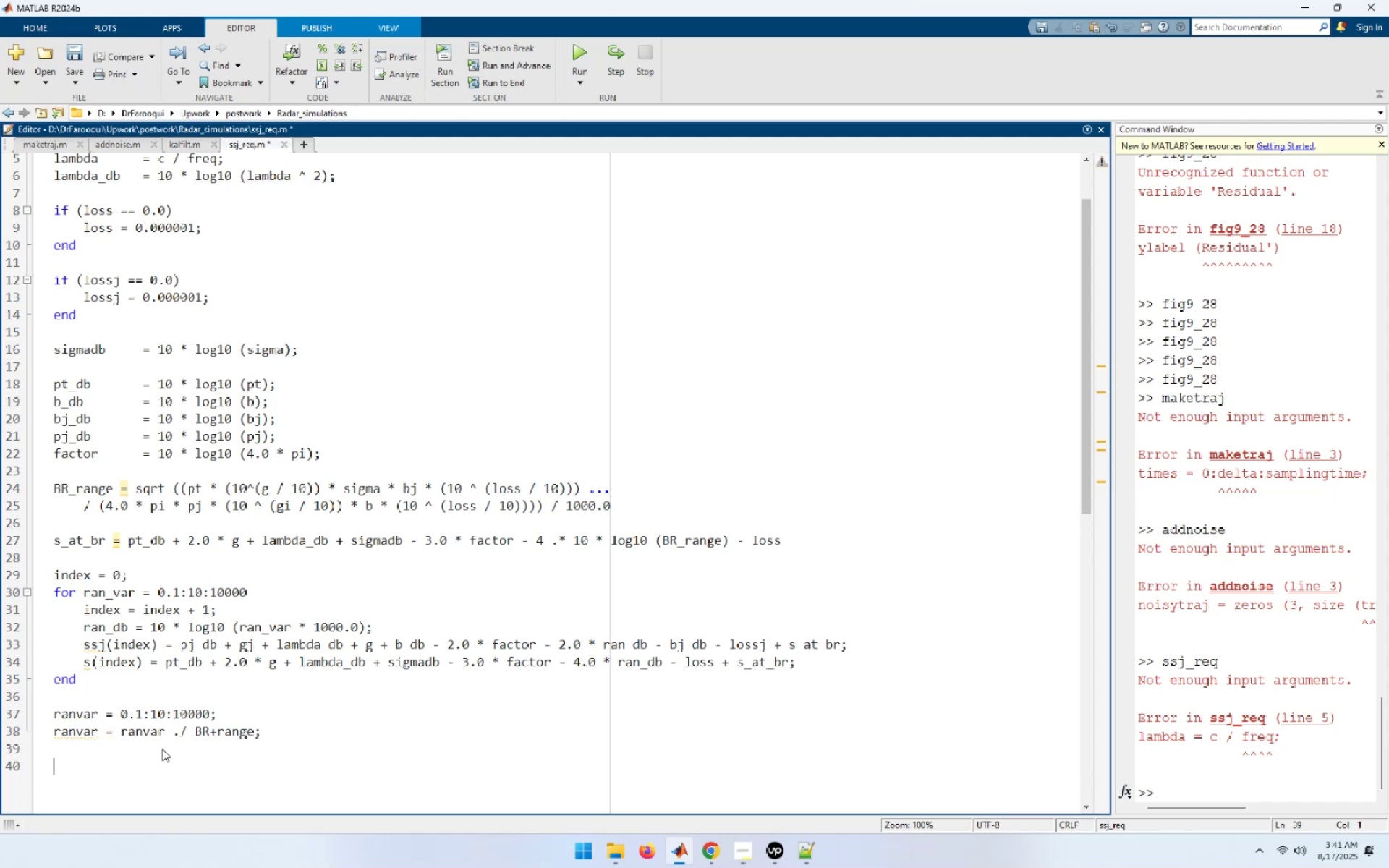 
type(semilogx (ranvar, s, 'k', ranvwar, ssj, 'k-'))
 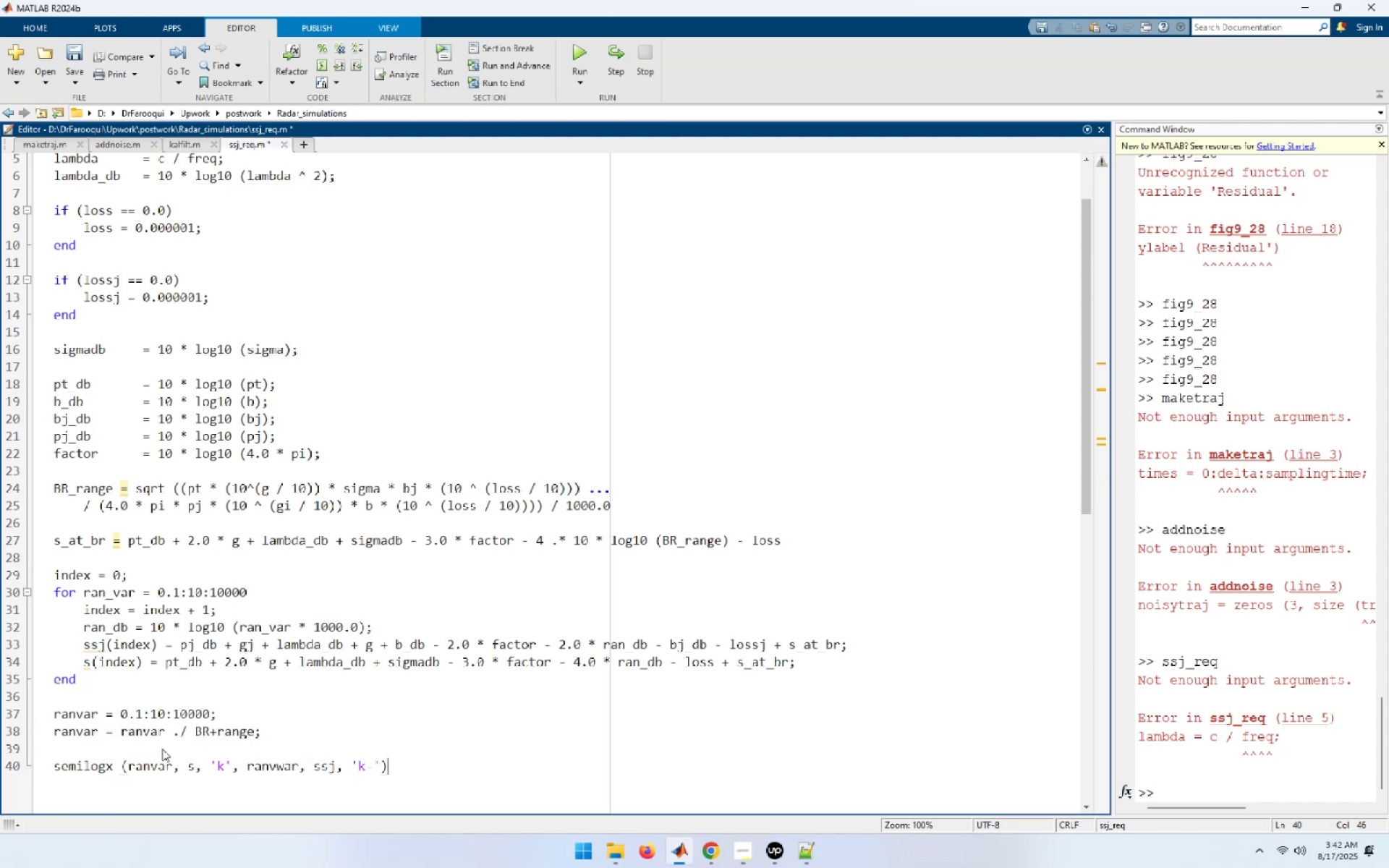 
key(Enter)
 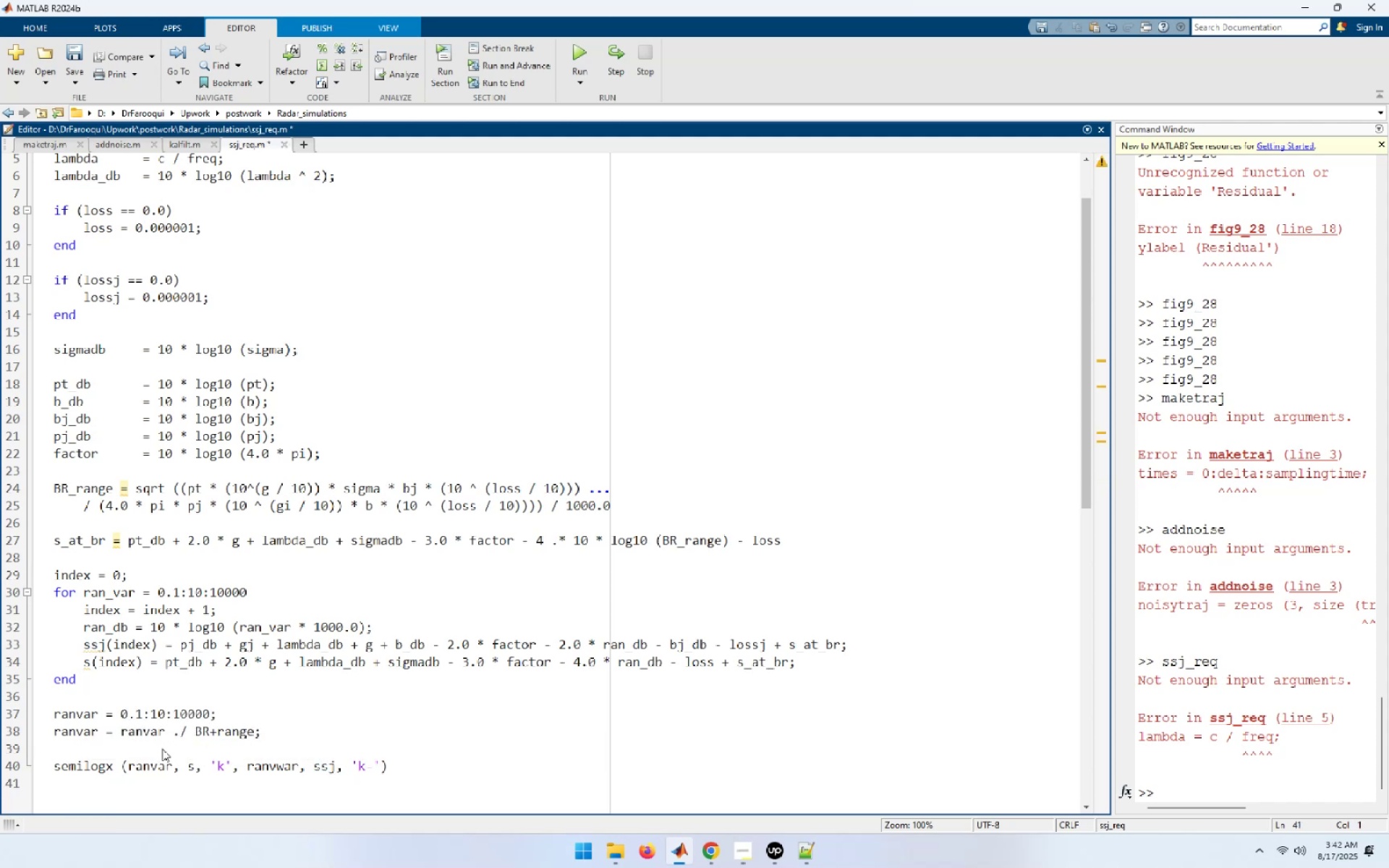 
key(Backspace)
 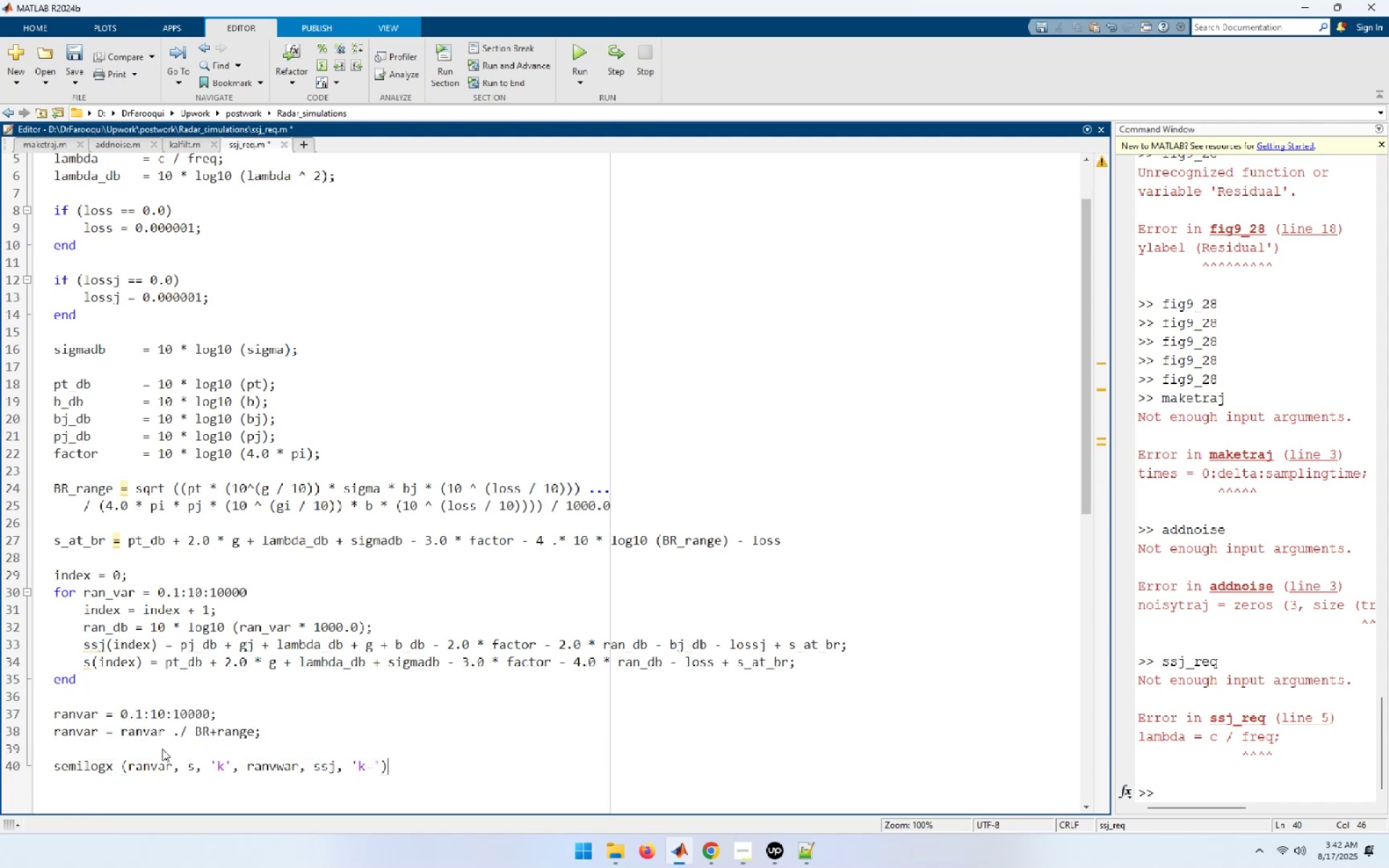 
key(Semicolon)
 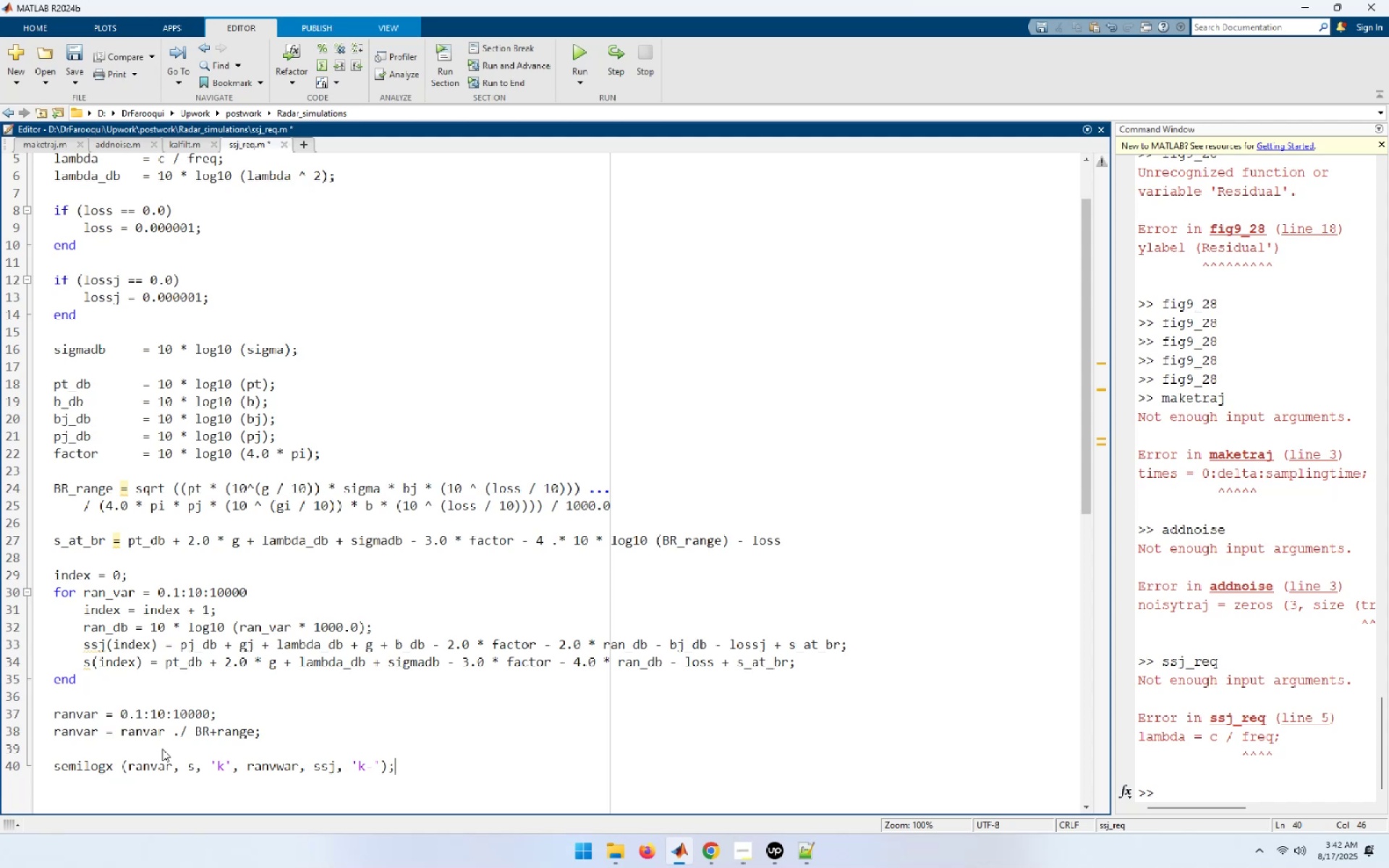 
key(Enter)
 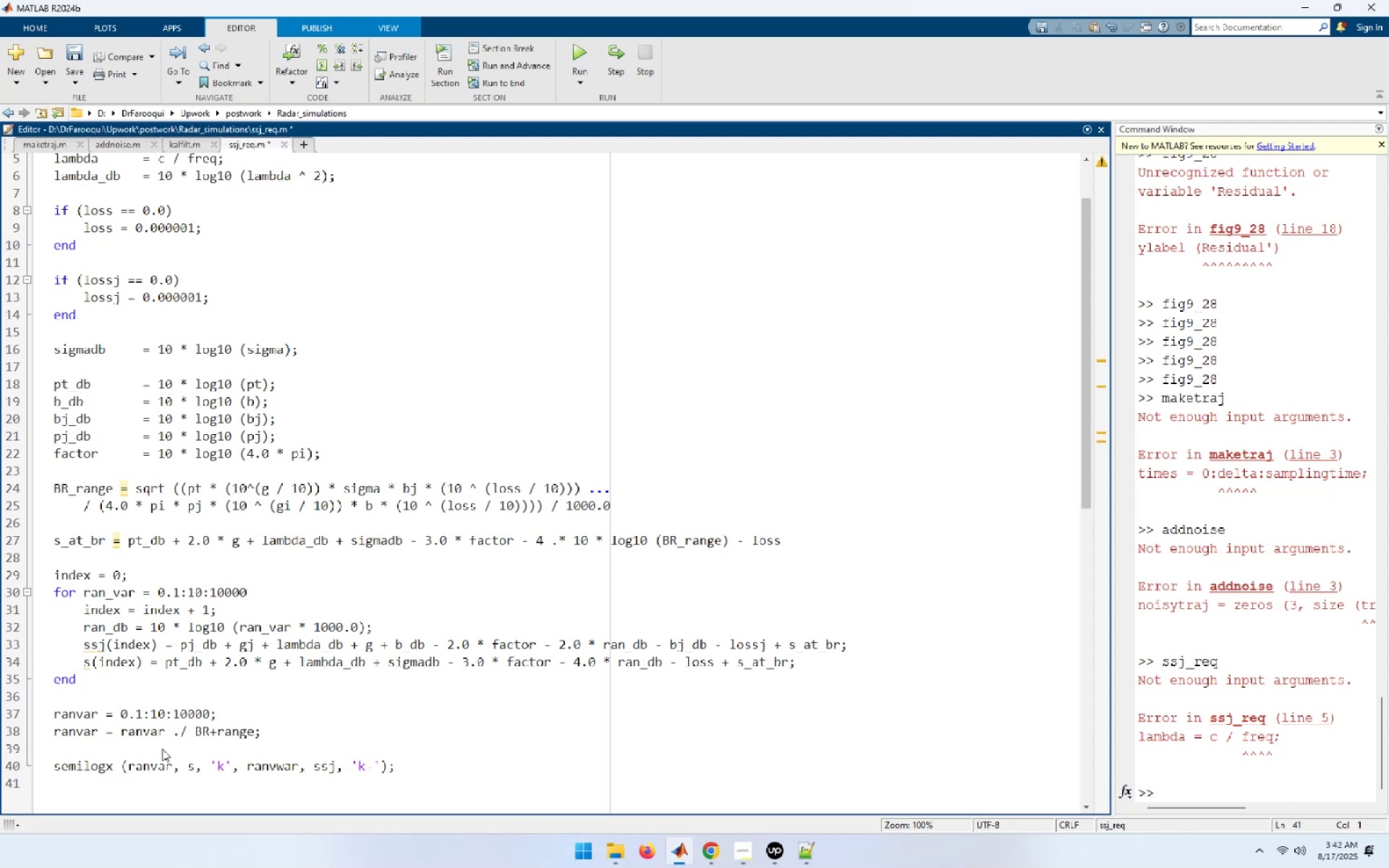 
type(axis)
 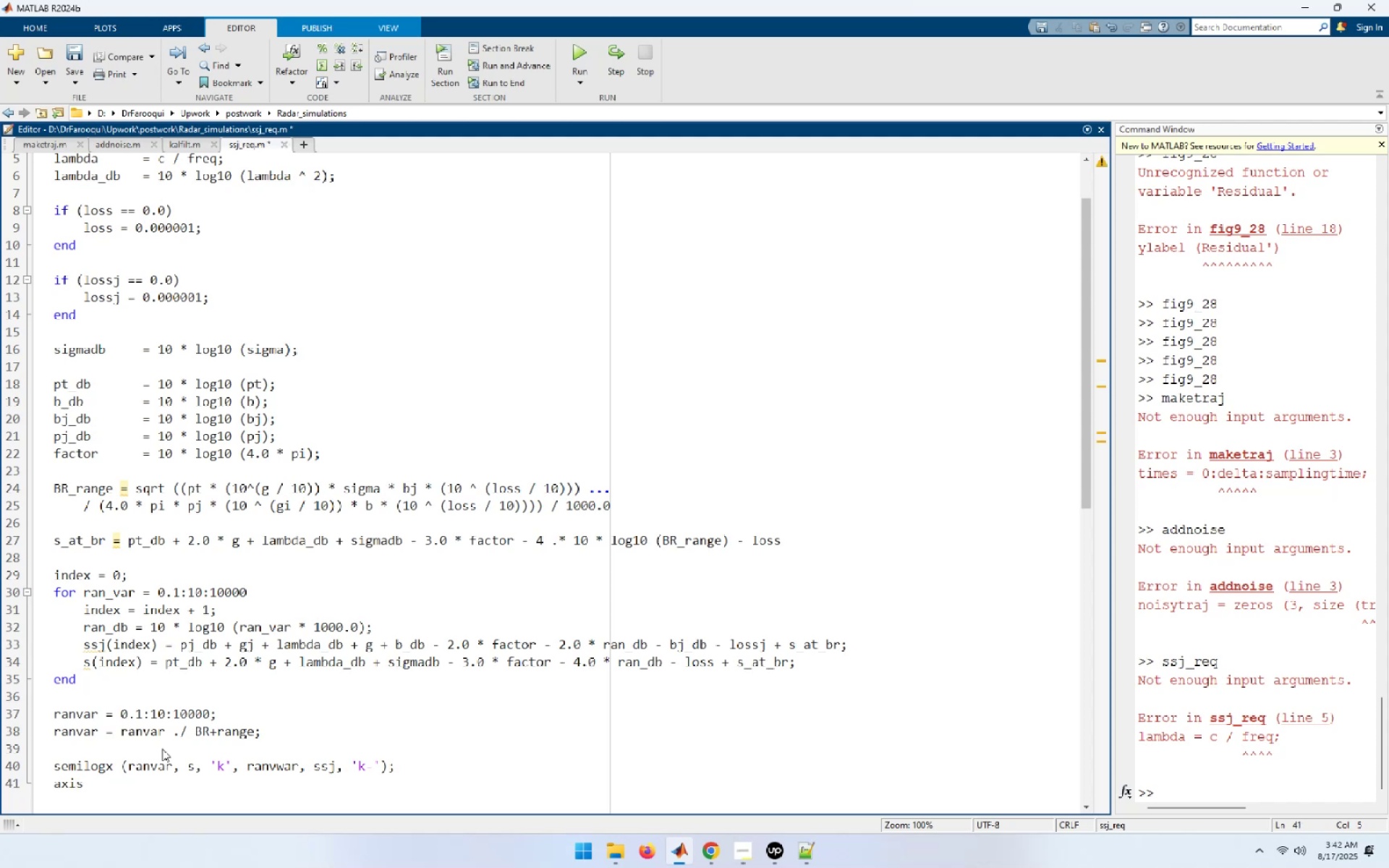 
key(Control+ControlLeft)
 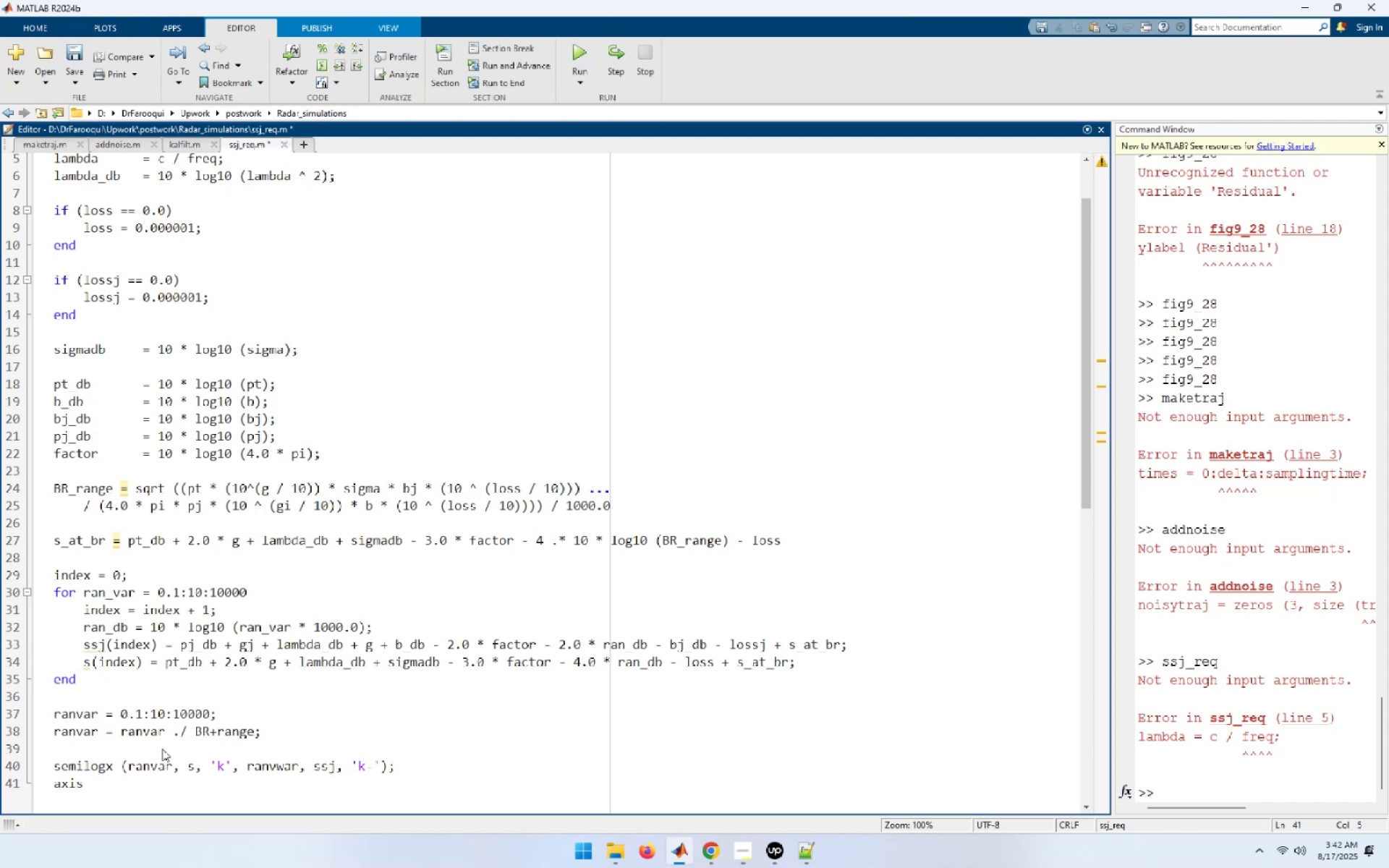 
key(Control+Backspace)
 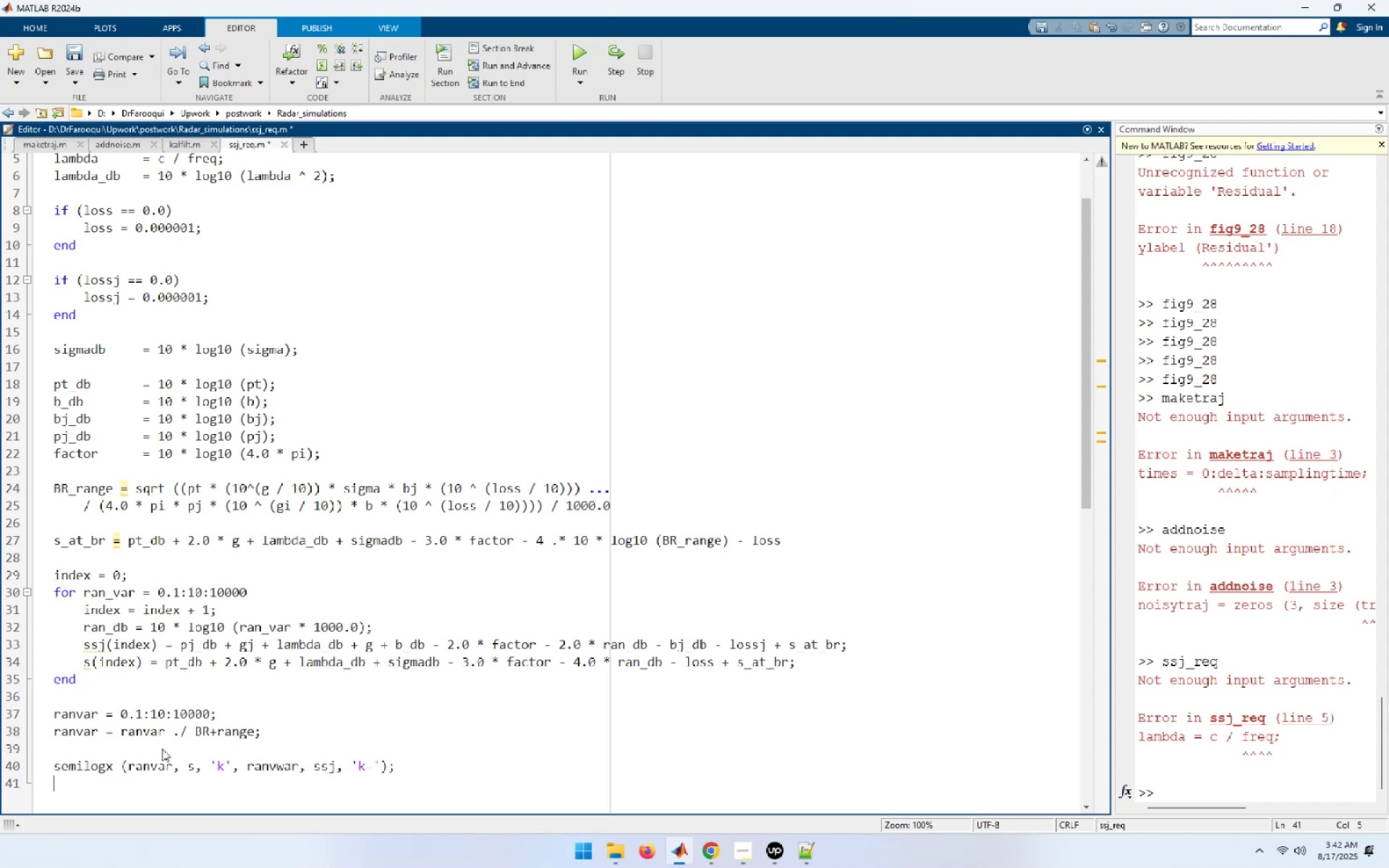 
key(Enter)
 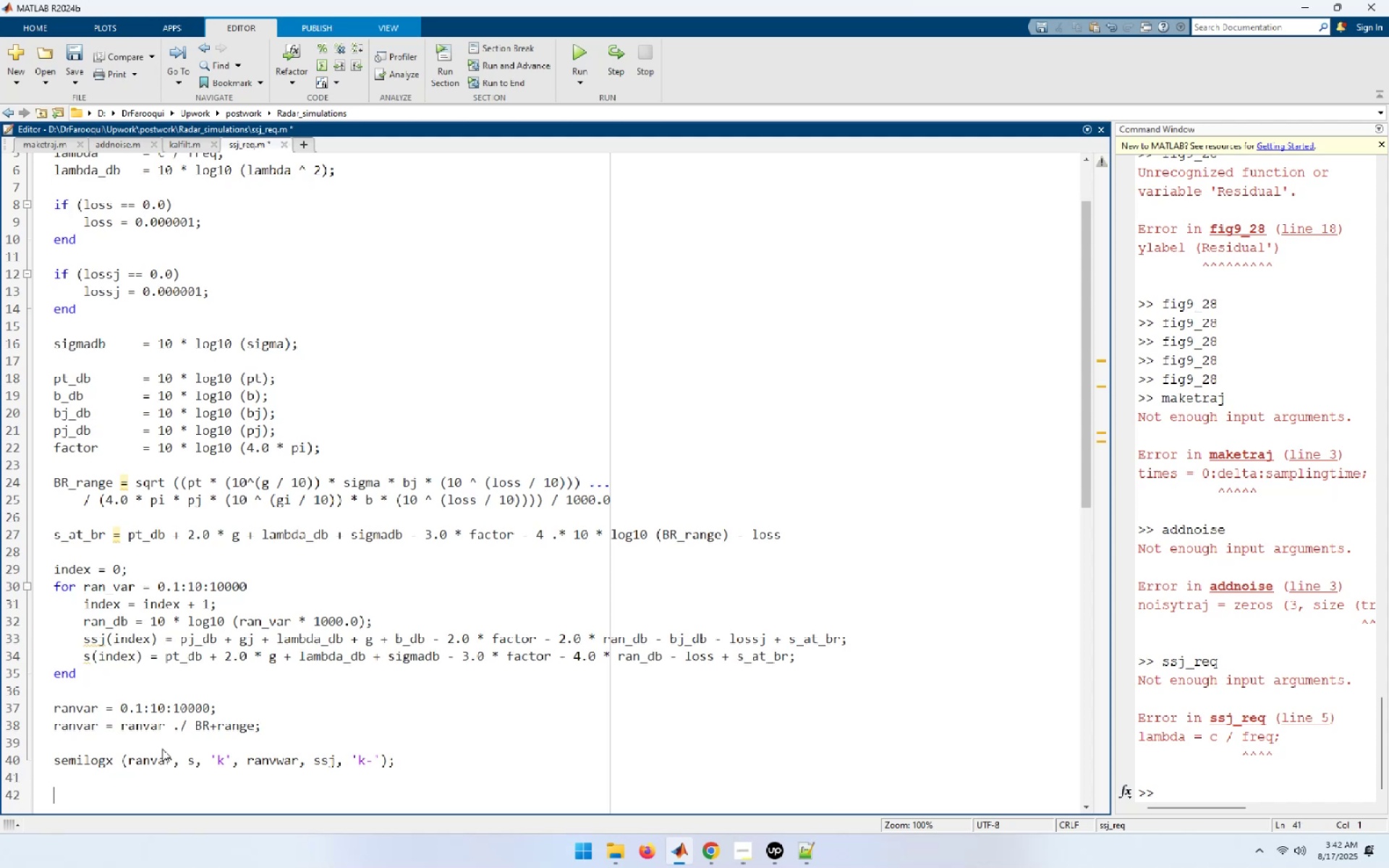 
type(axis)
 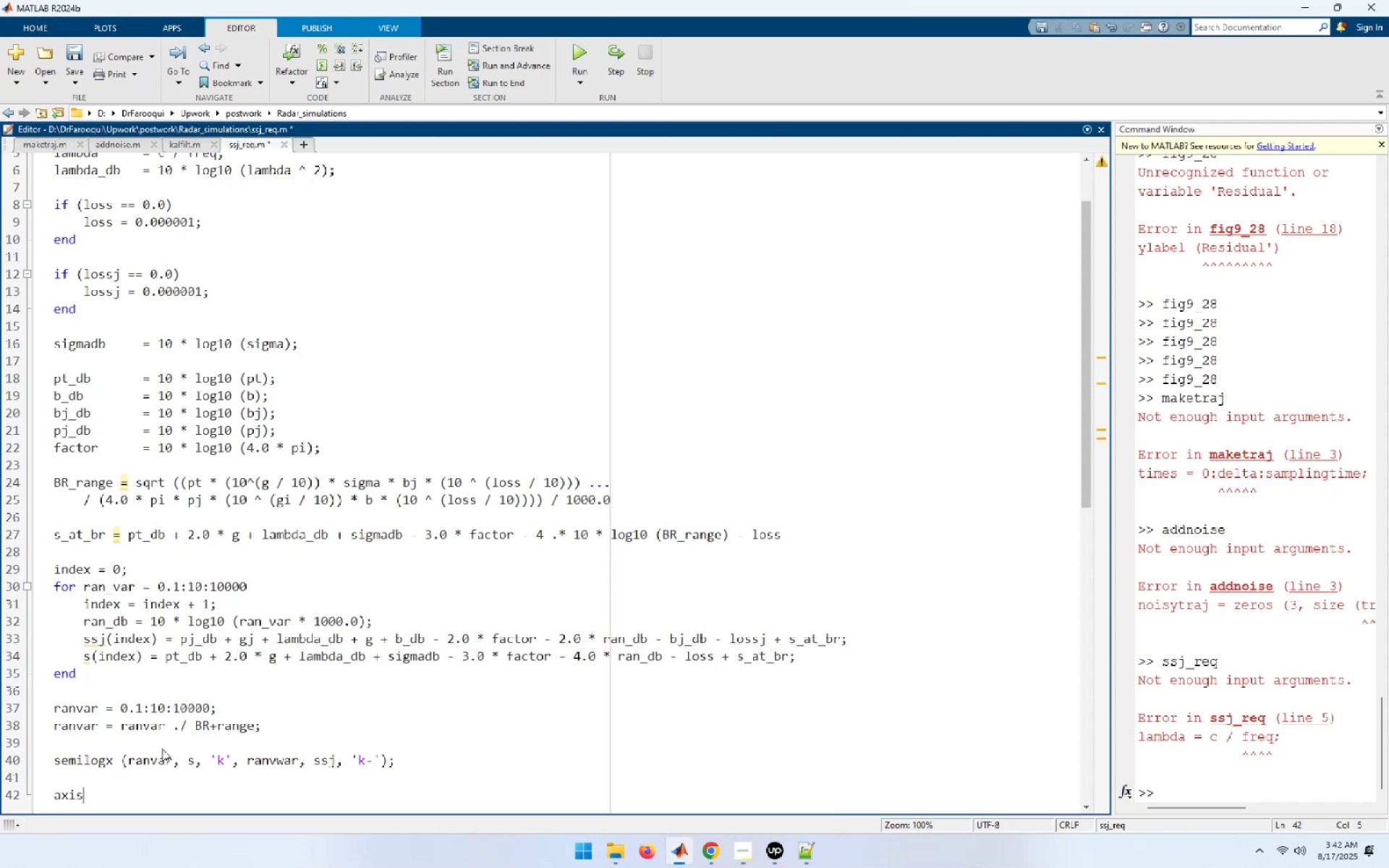 
type(([0.1 1000 -90 40]))
 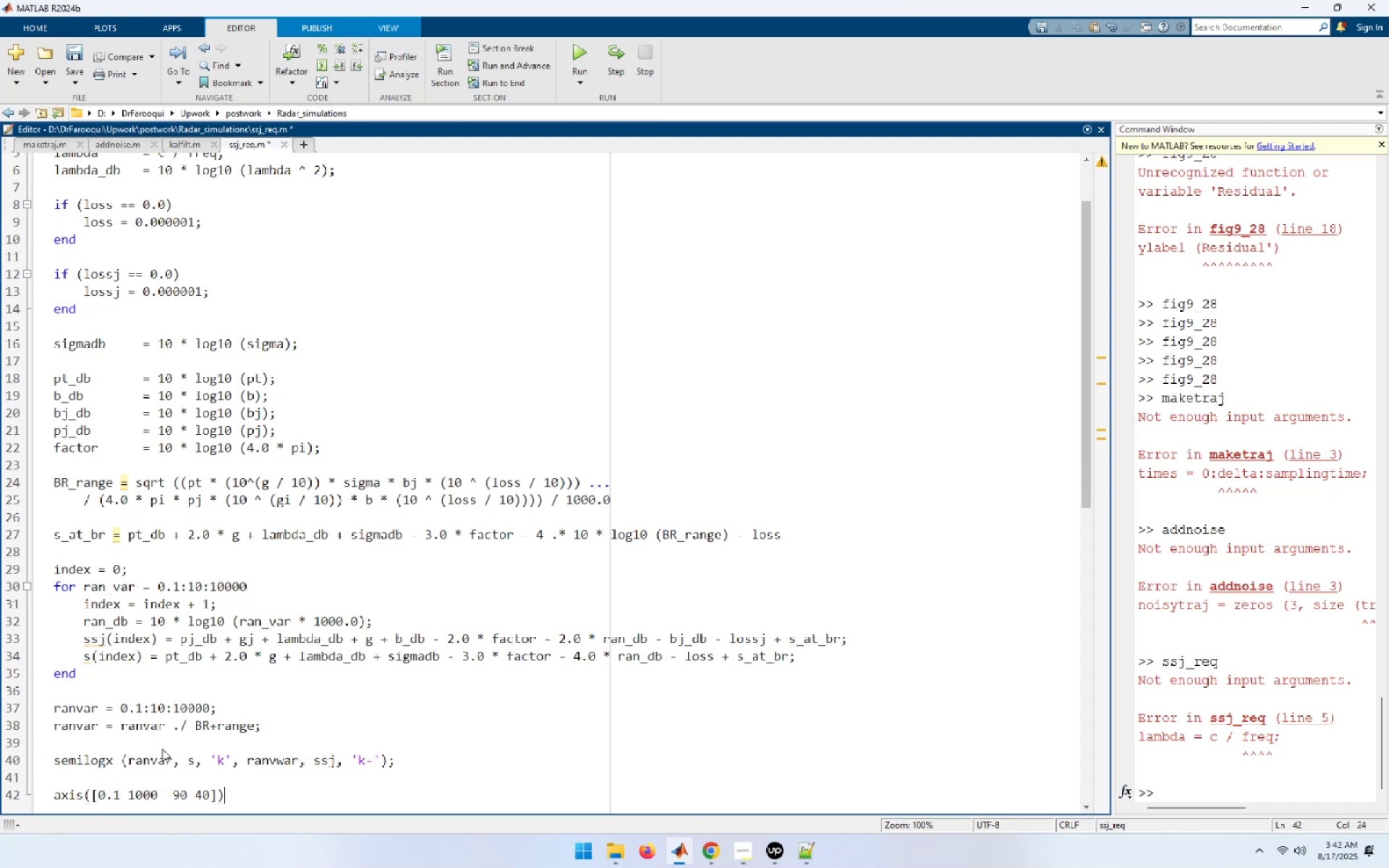 
key(Enter)
 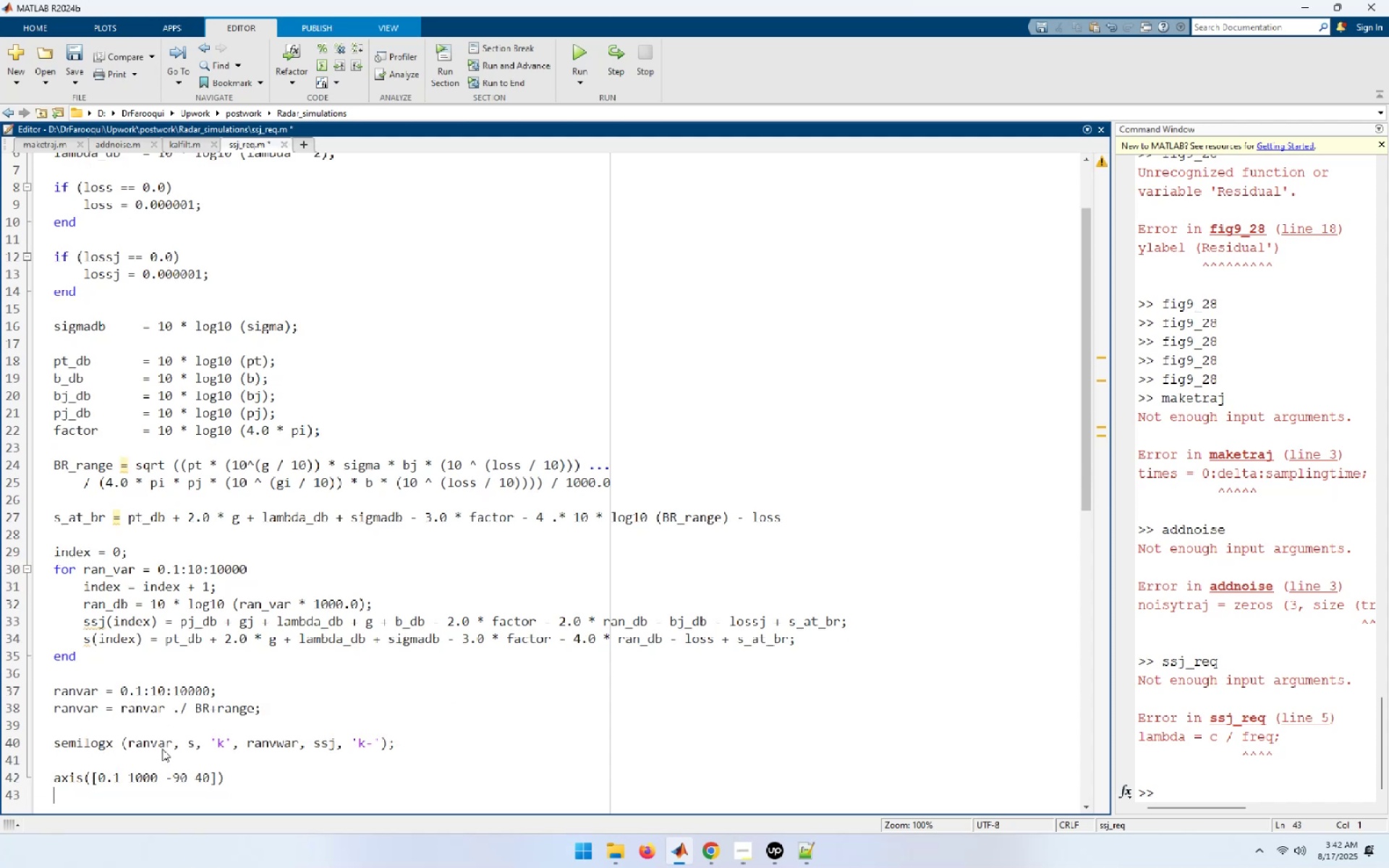 
key(X)
 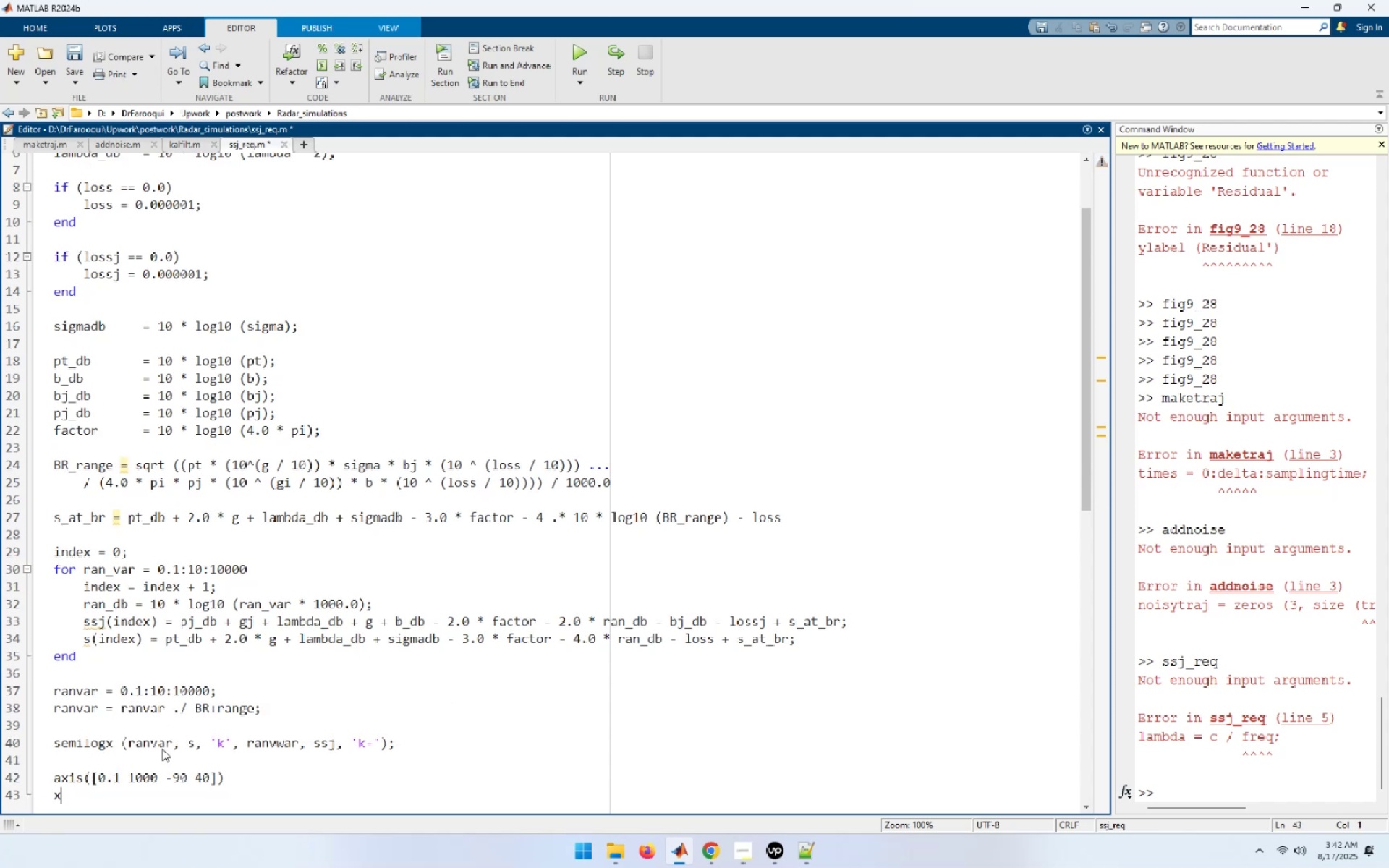 
key(Backspace)
 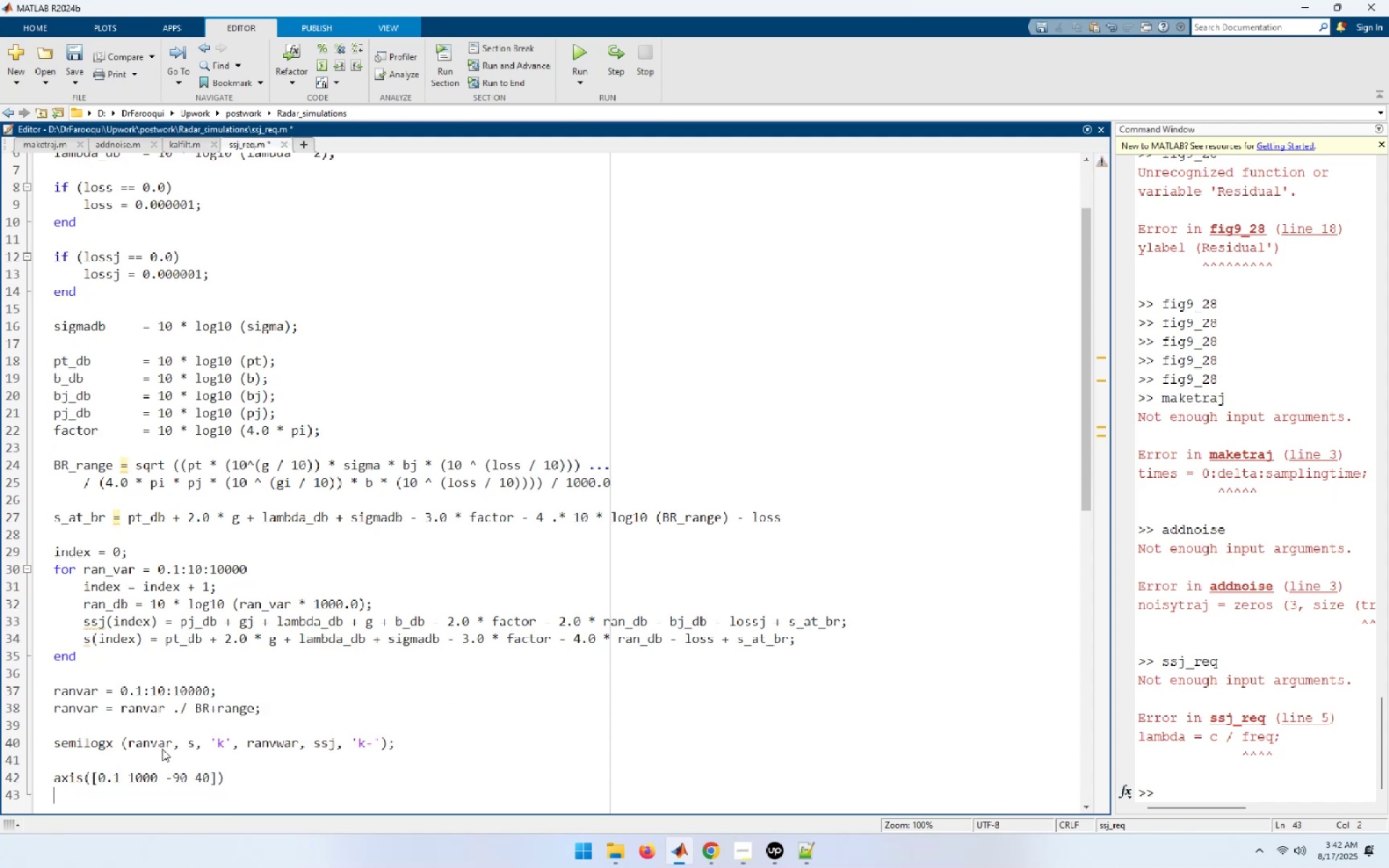 
key(Enter)
 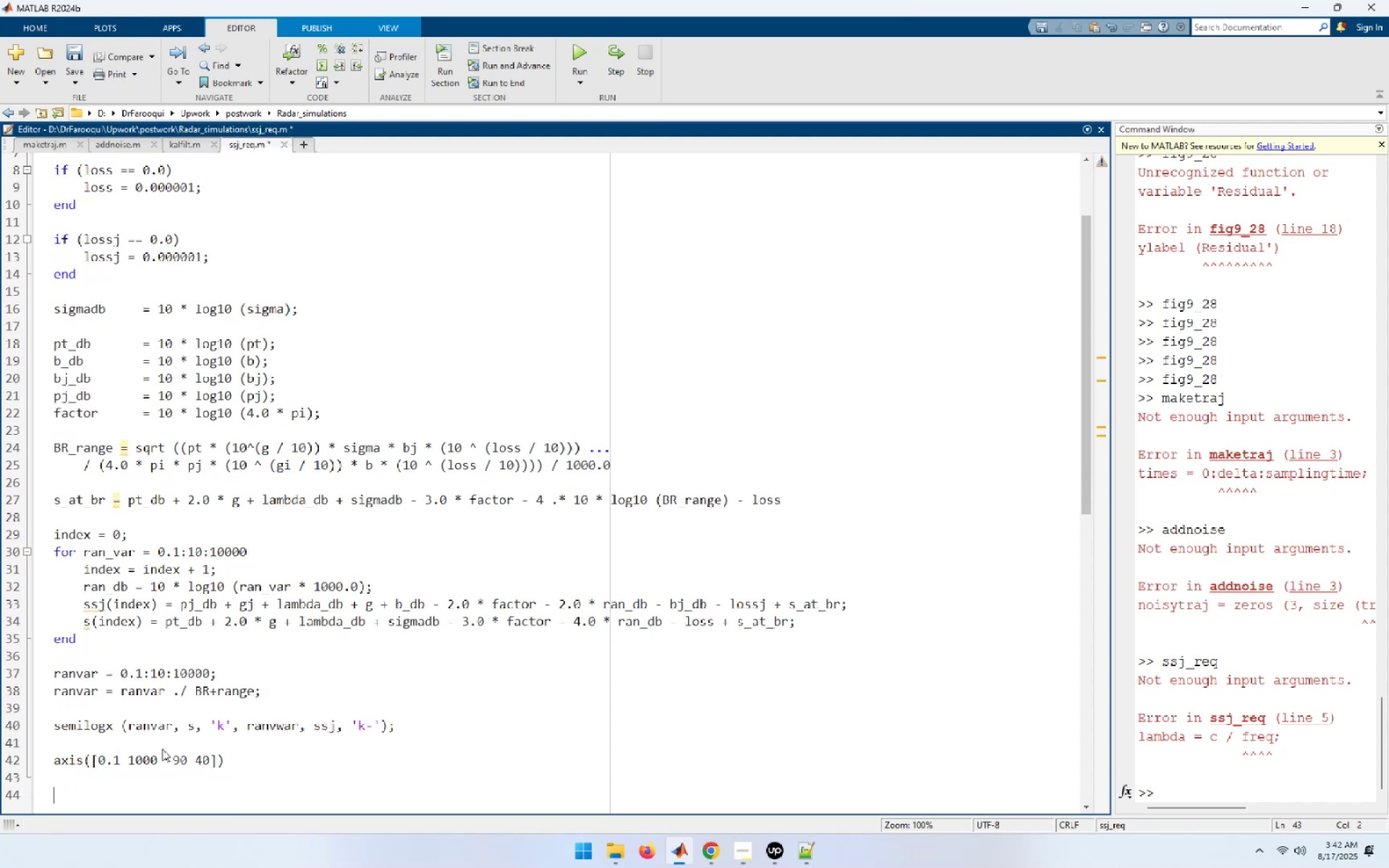 
type(xlael)
key(Backspace)
key(Backspace)
type(bel ('Range normalized to cross-=)
key(Backspace)
type(over r)
key(Backspace)
type(Range'))
 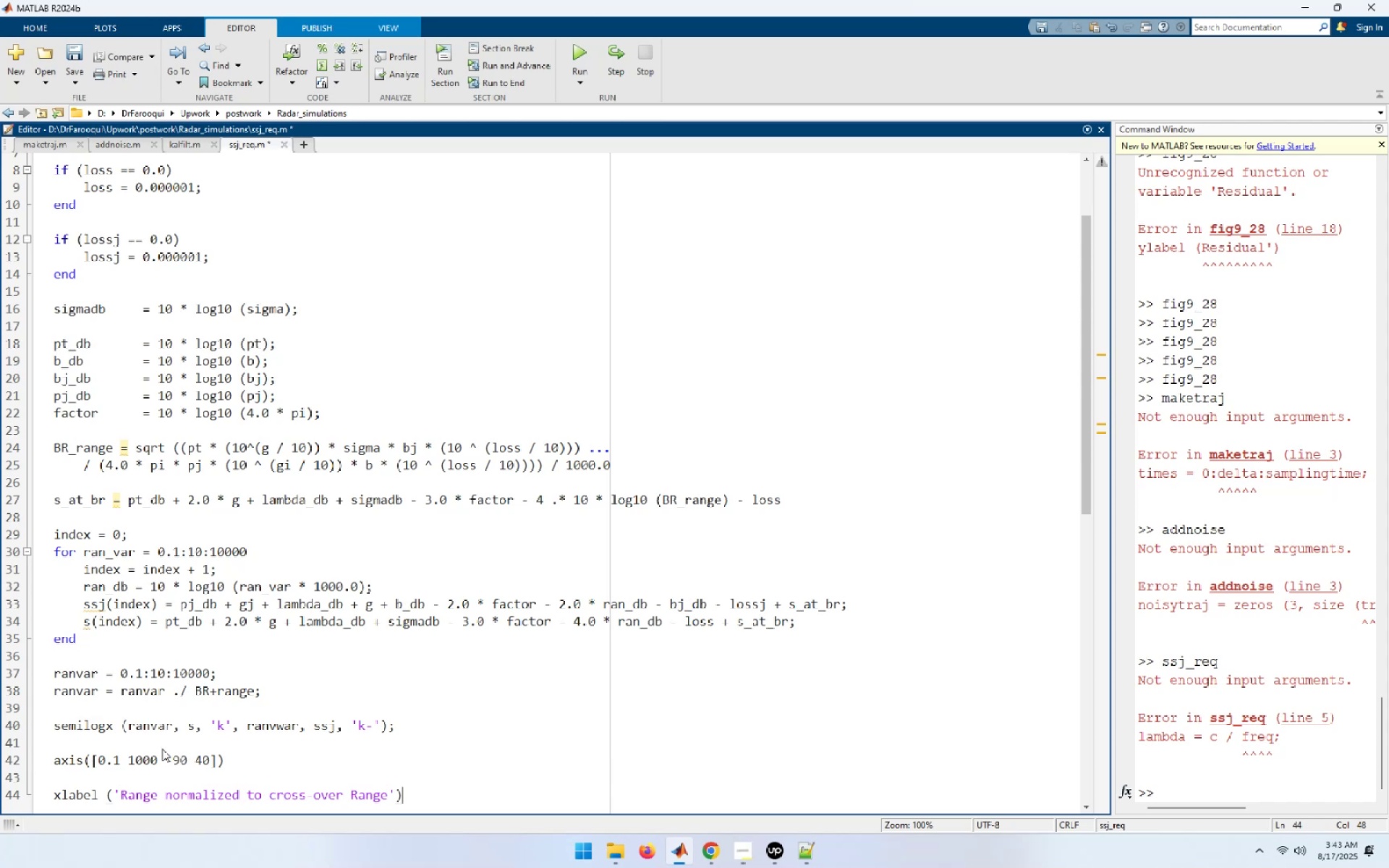 
key(Enter)
 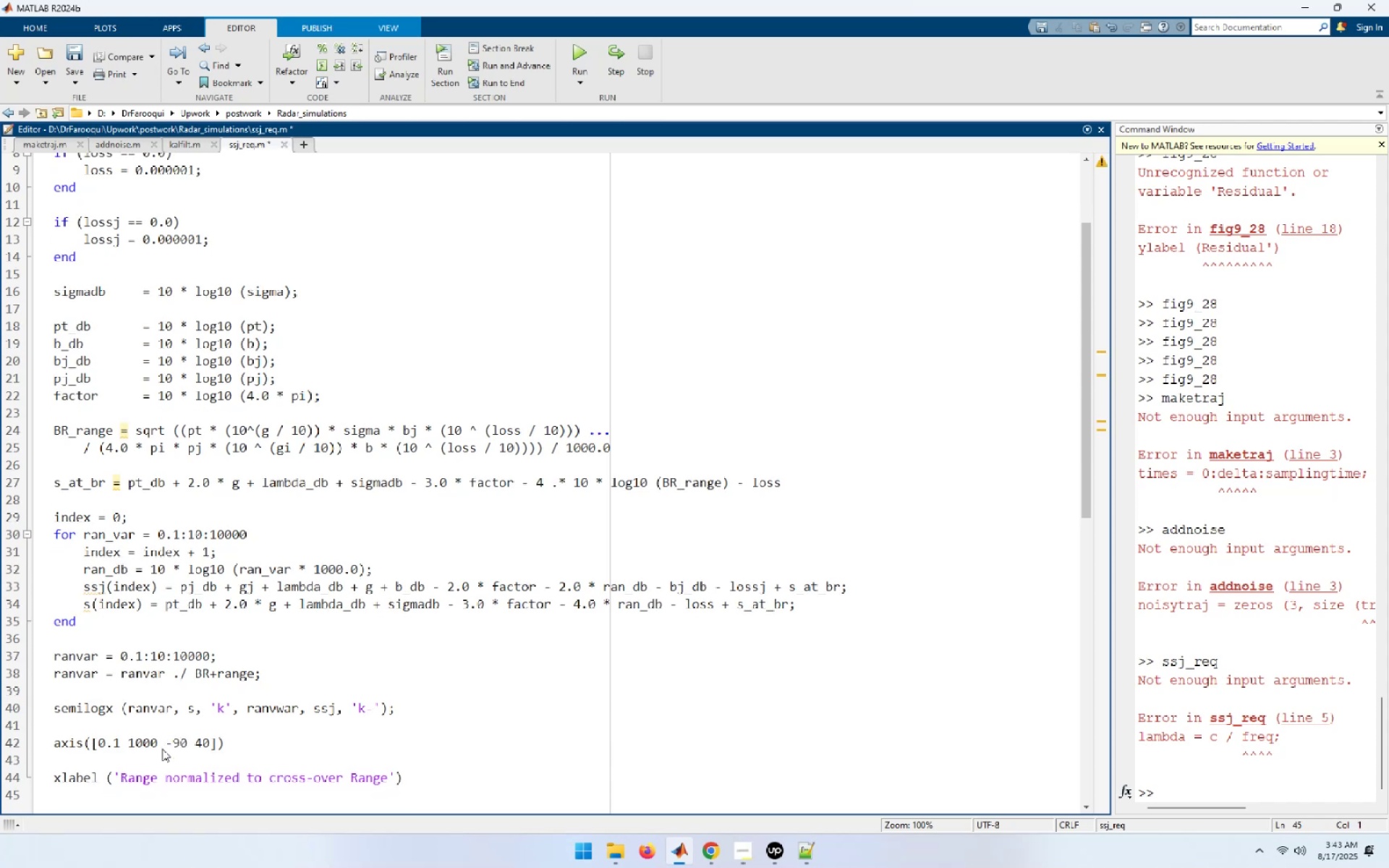 
key(Enter)
 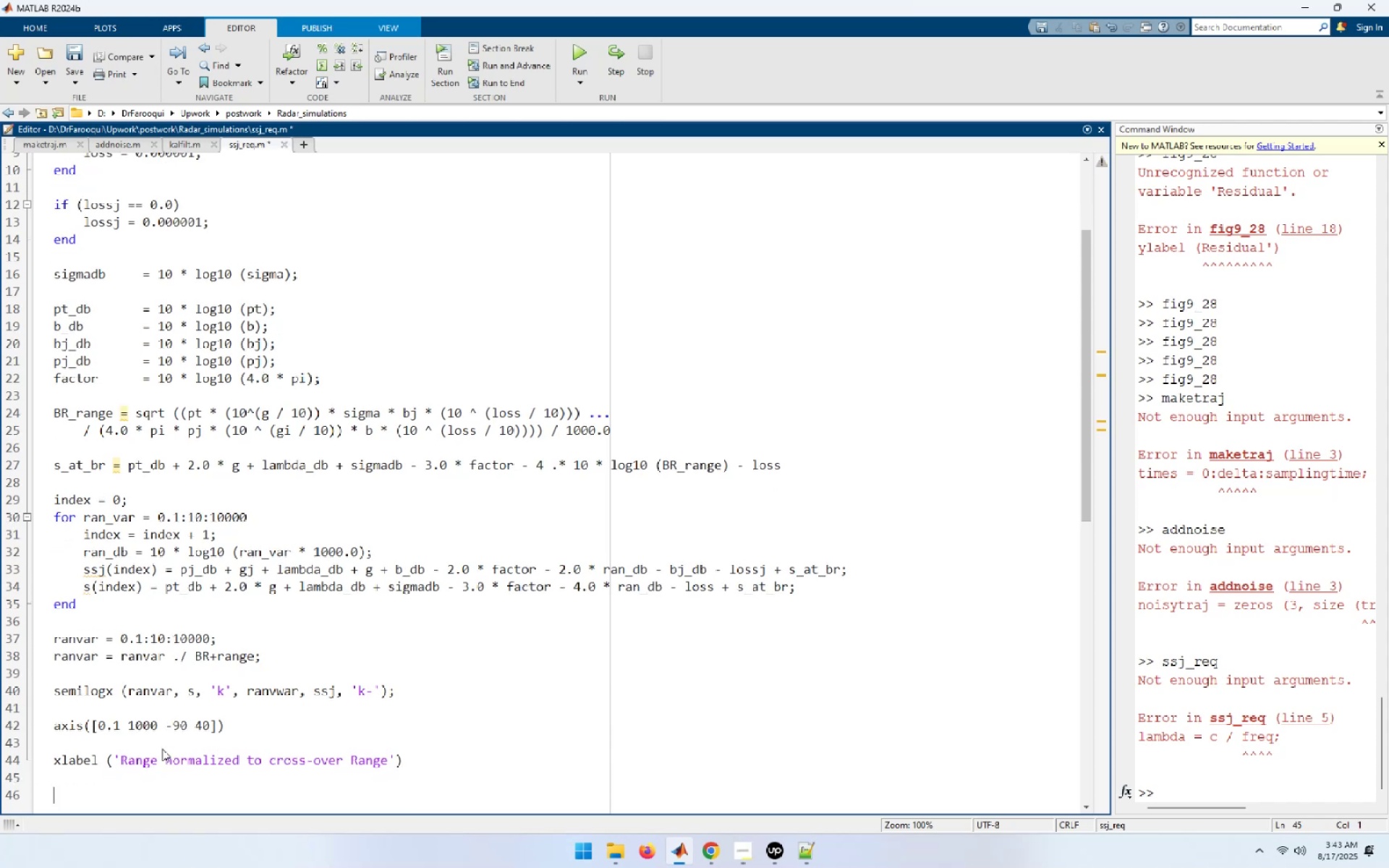 
type(legend ('Target echo, )
 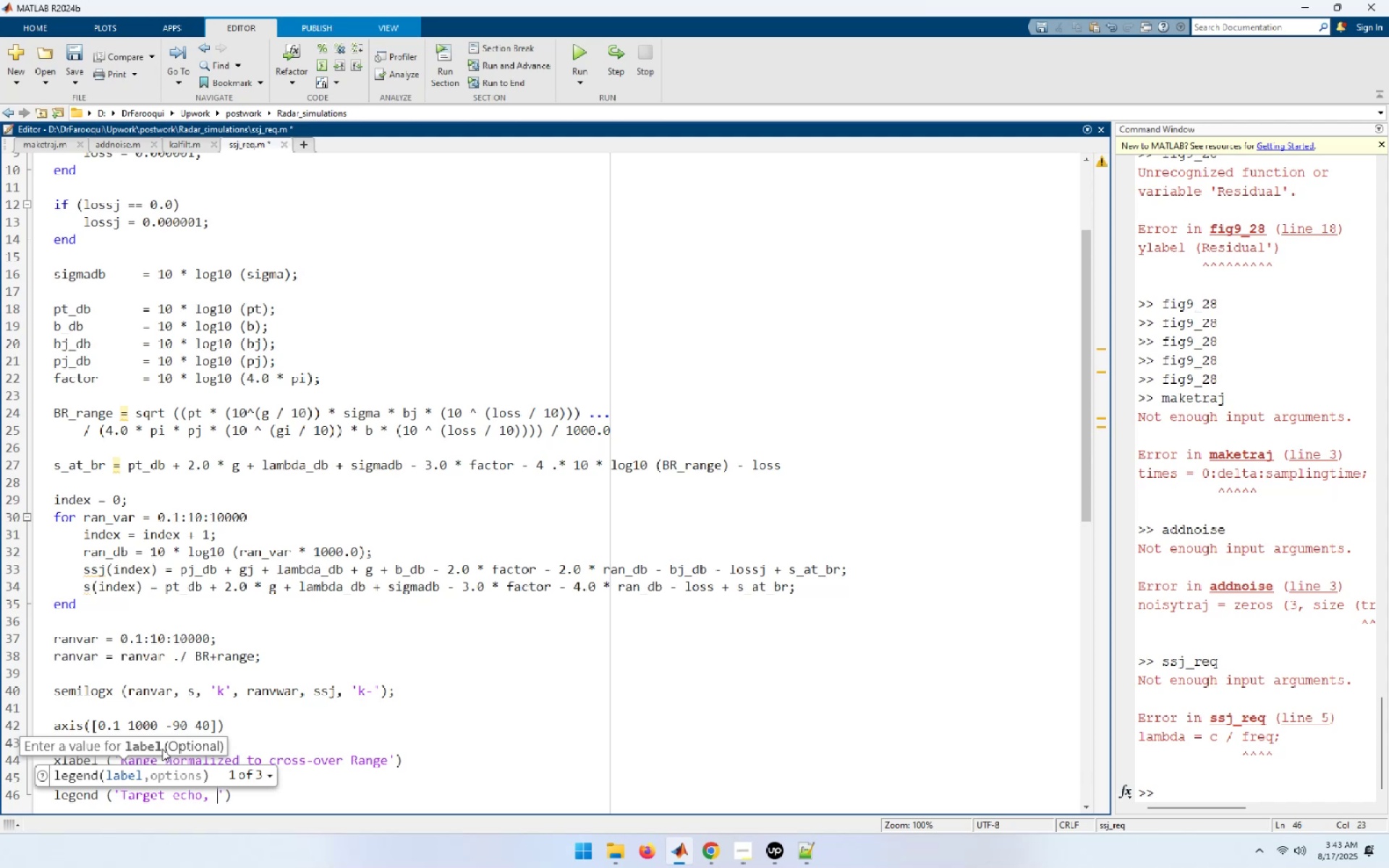 
key(Backspace)
key(Backspace)
type(', 'SSJ'))
 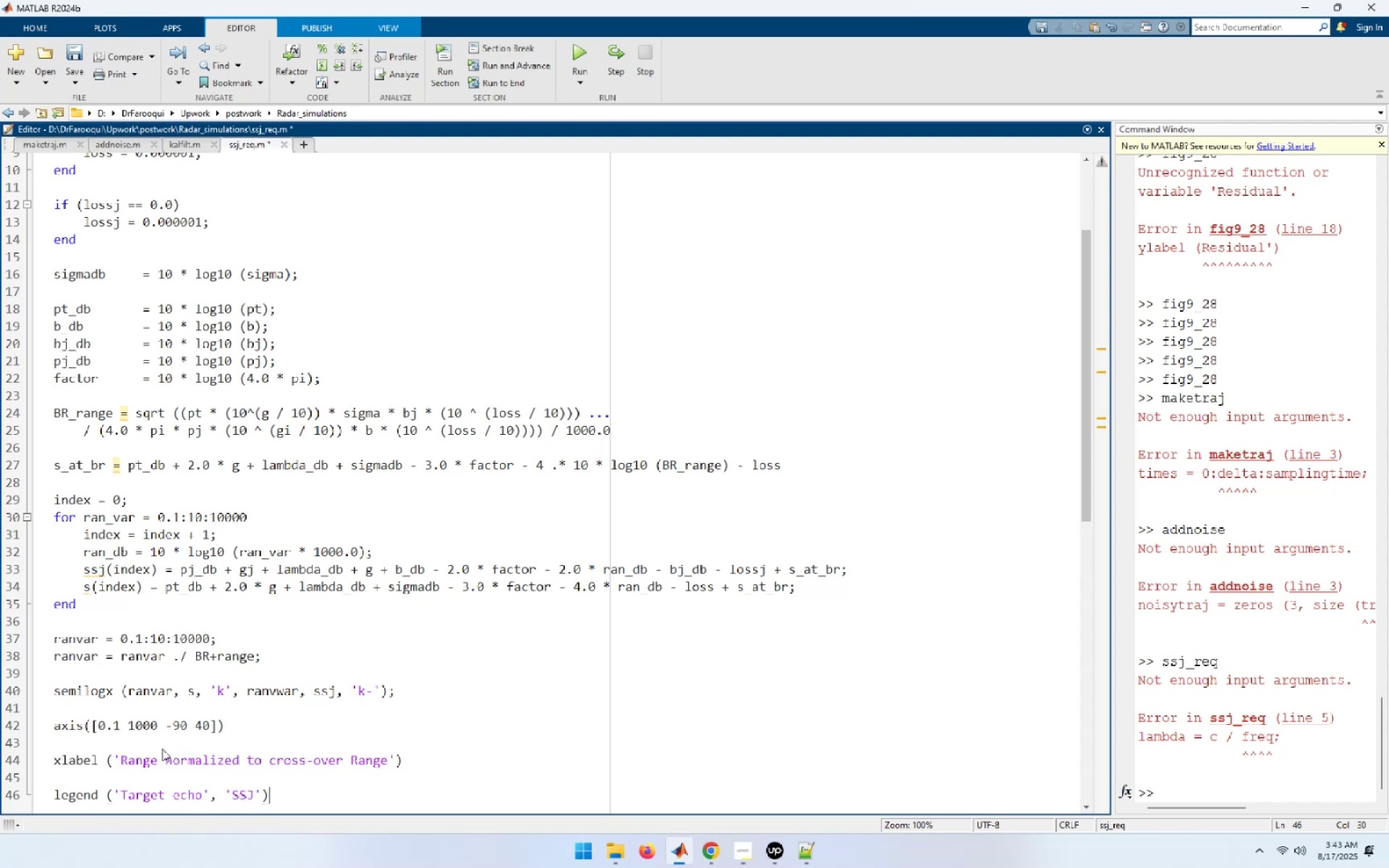 
key(Enter)
 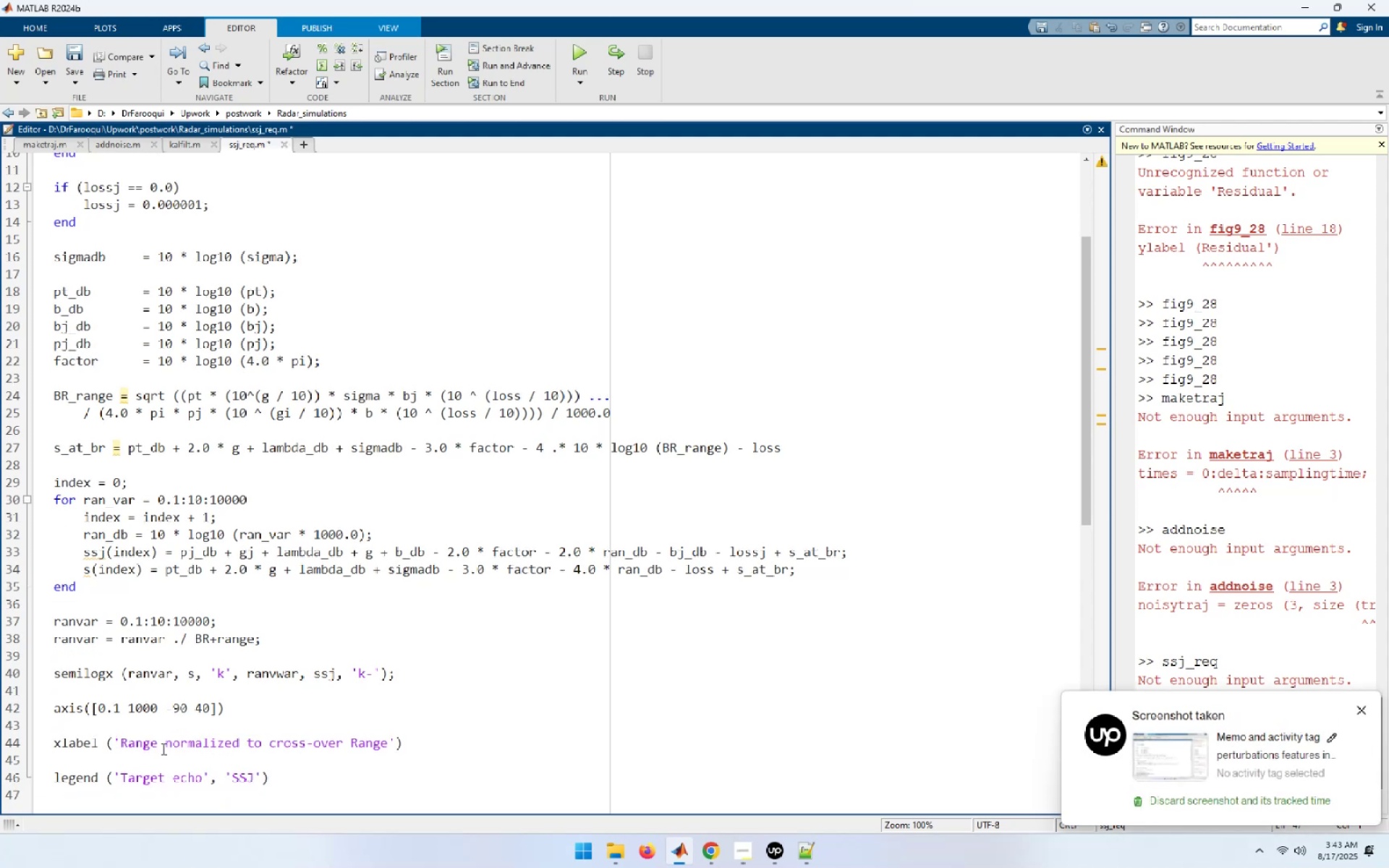 
key(Enter)
 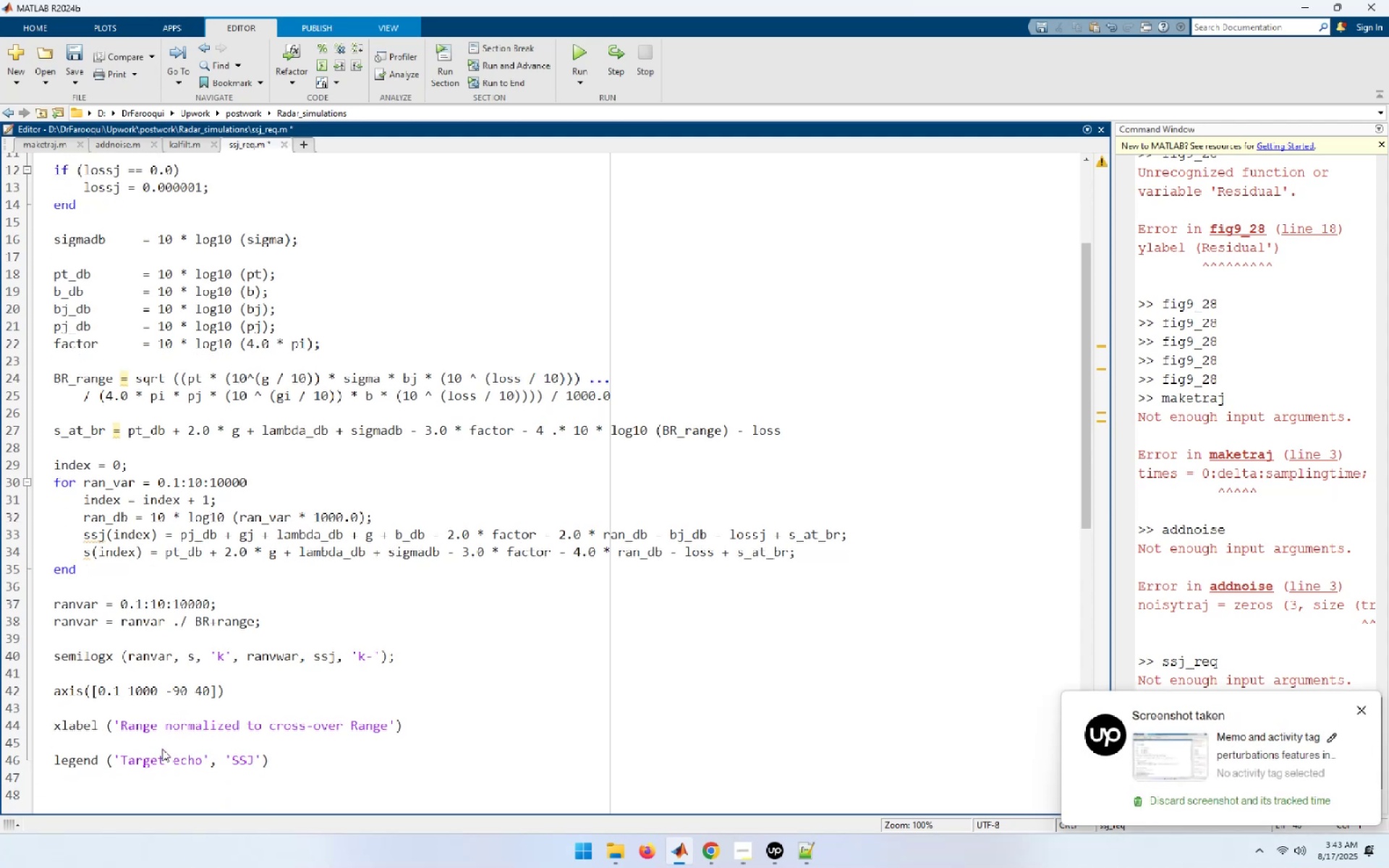 
type(a)
key(Backspace)
type(ylabel ('Rl)
key(Backspace)
type(elative si)
key(Backspace)
key(Backspace)
type(Signal or jamming amplitude - D)
key(Backspace)
type(db)
key(Backspace)
type(B'))
 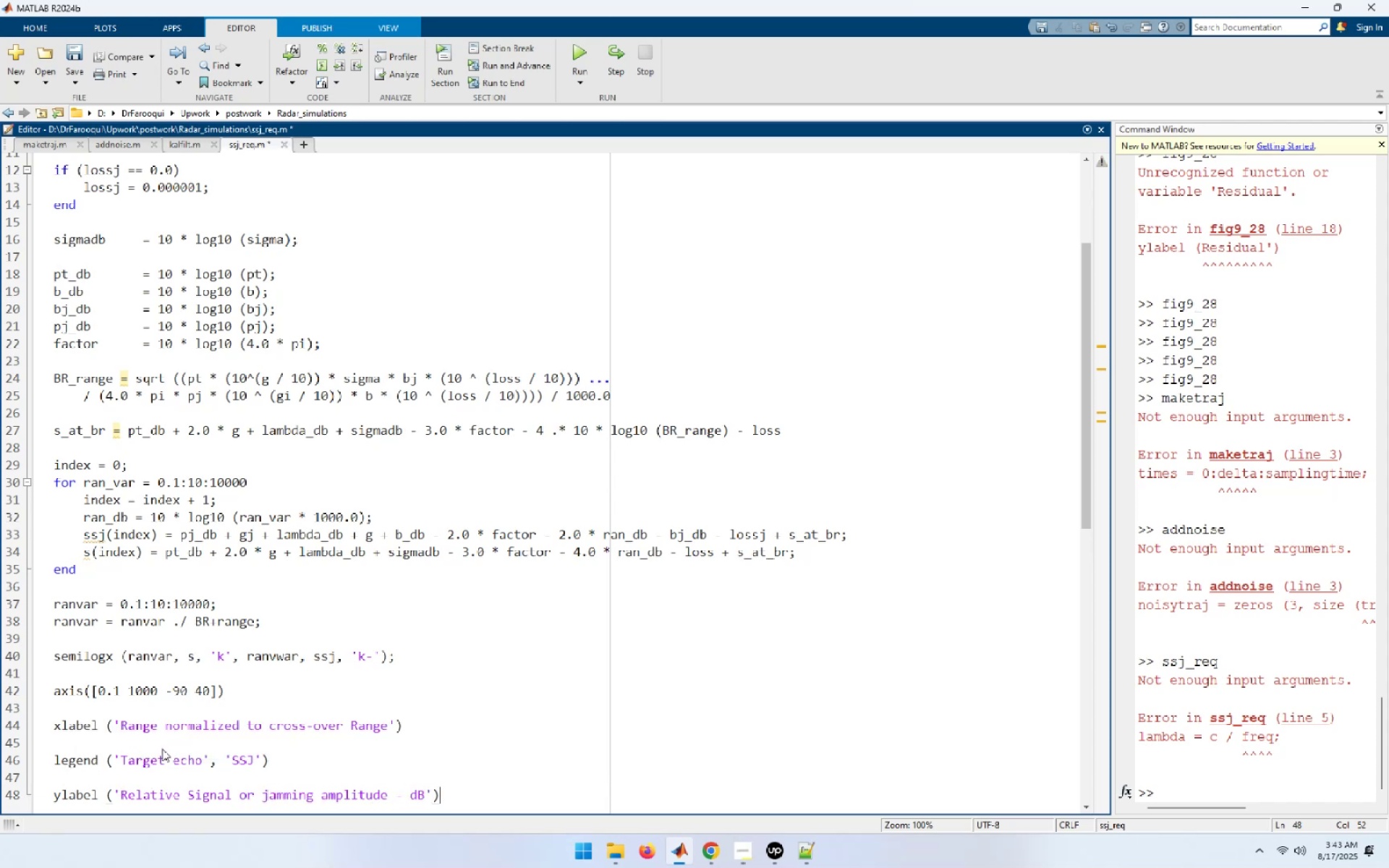 
key(Enter)
 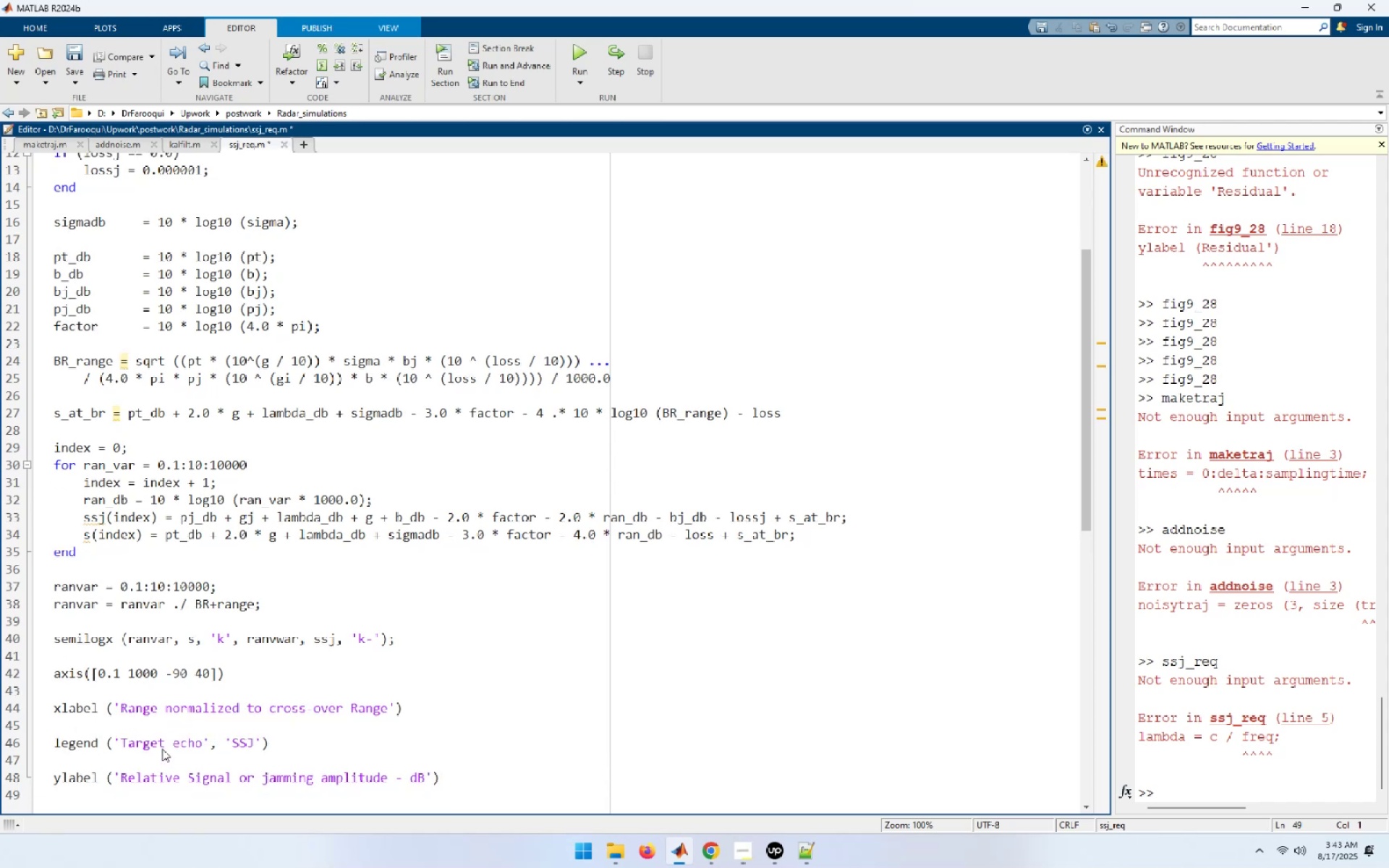 
key(Enter)
 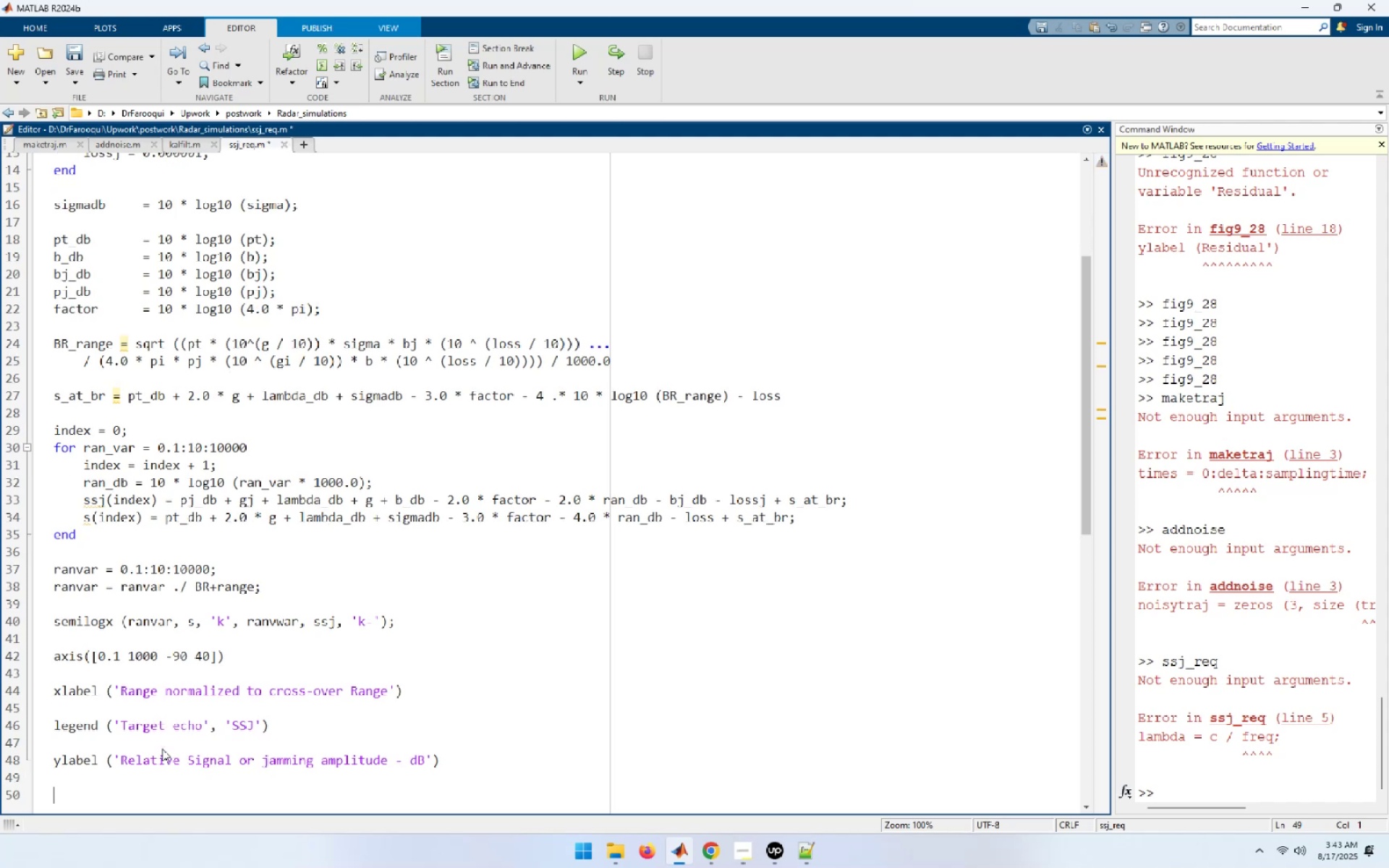 
type(grid)
 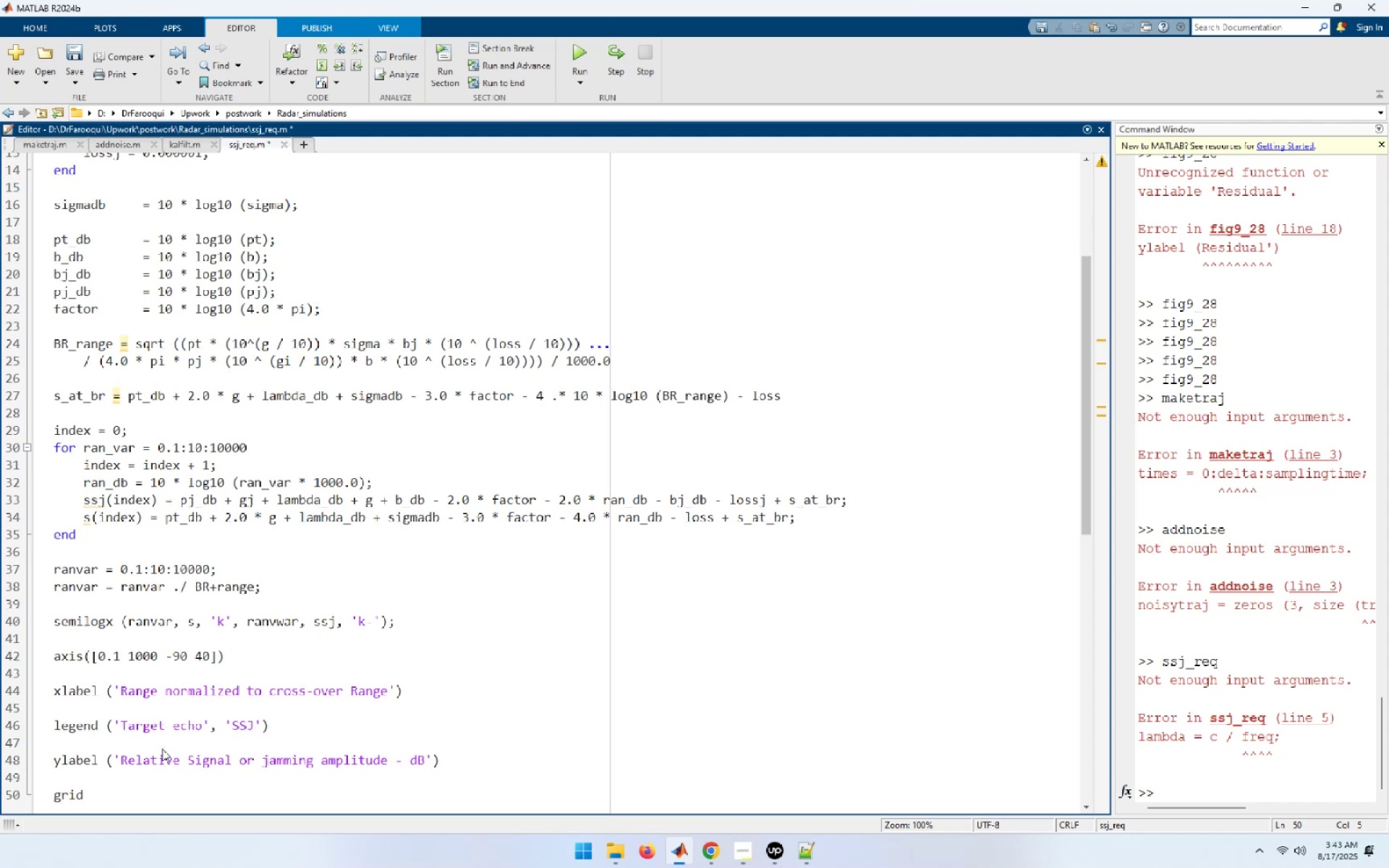 
wait(6.32)
 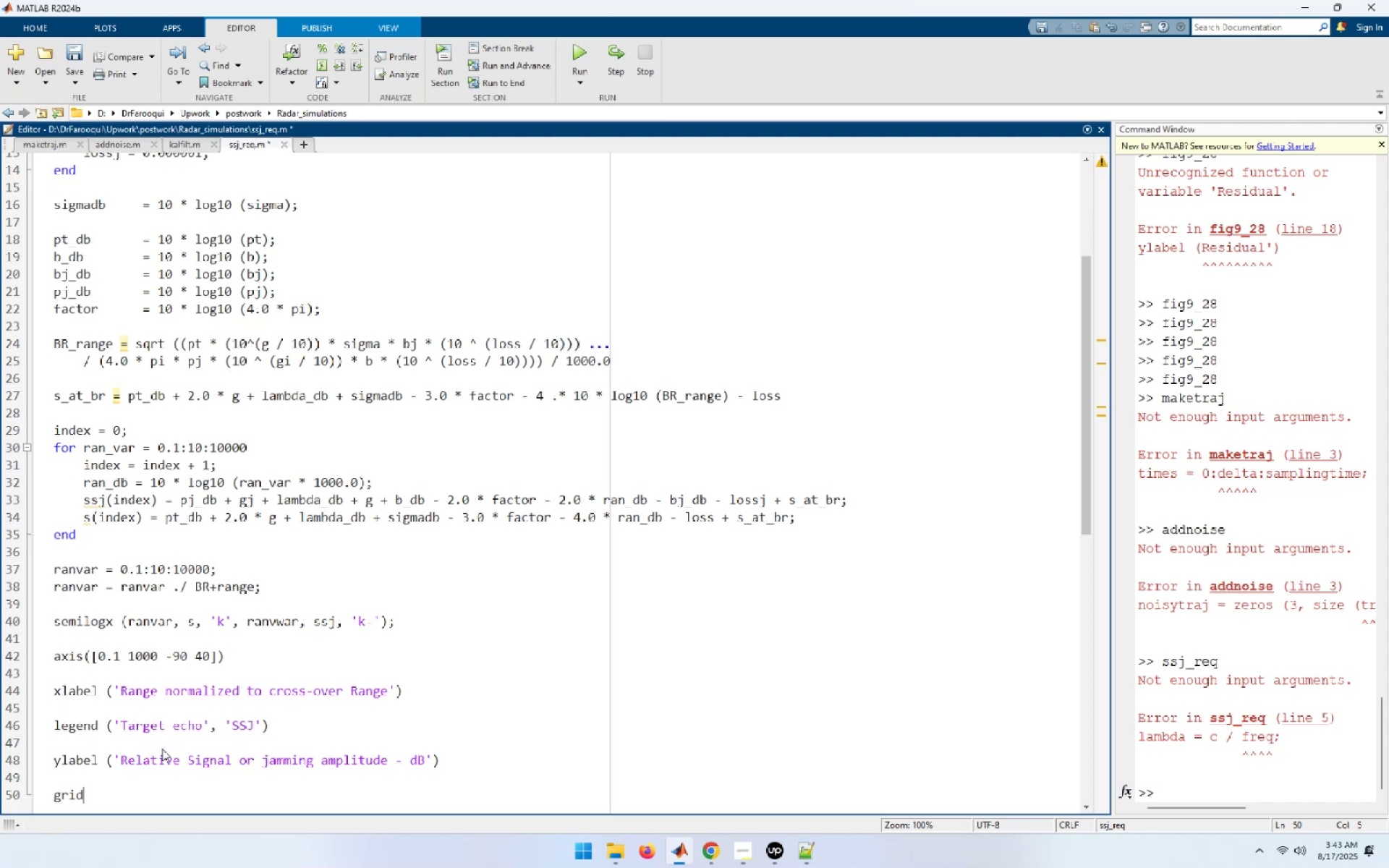 
key(Enter)
 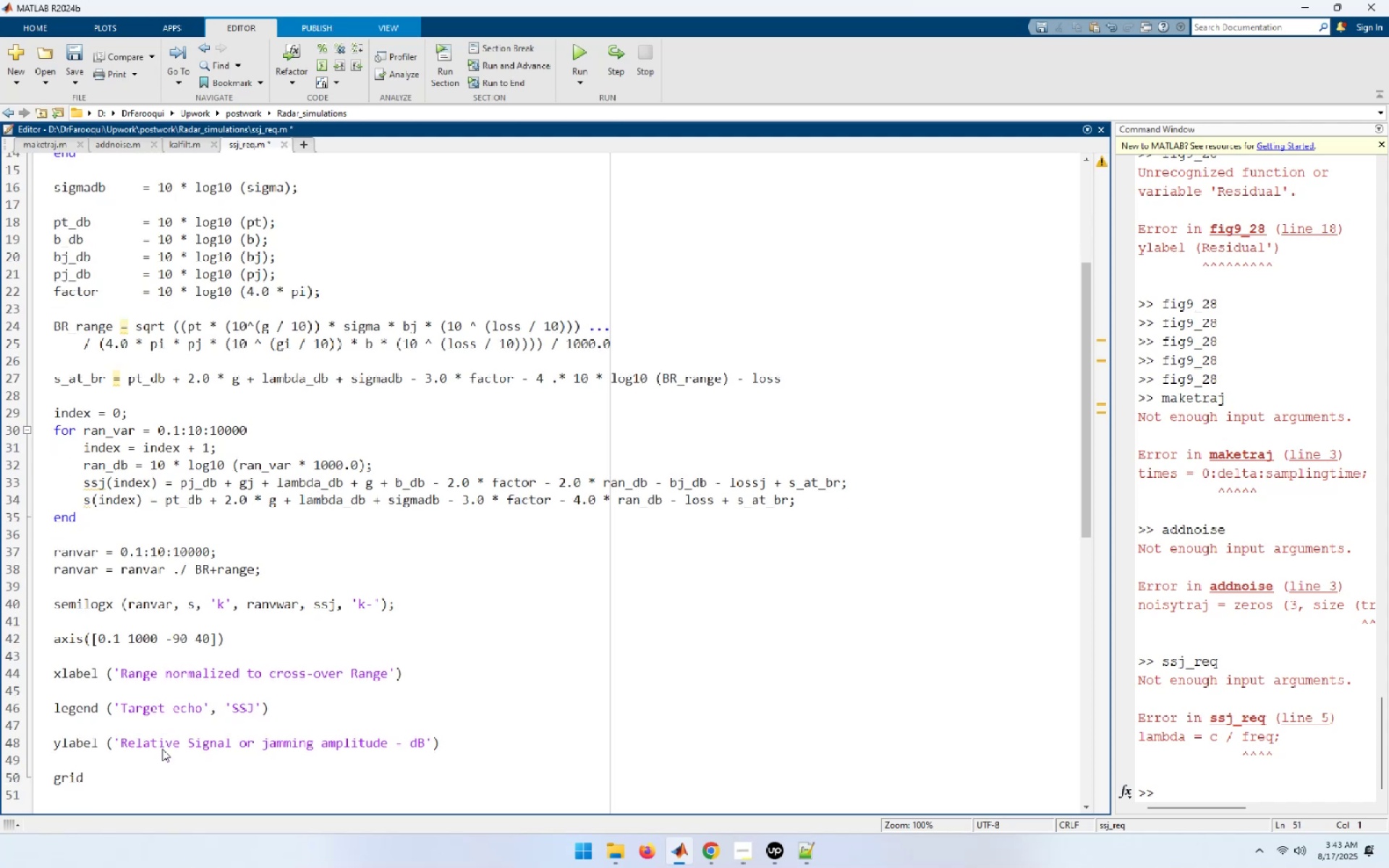 
type(pj_var = 1:1:199)
key(Backspace)
key(Backspace)
type(000;)
 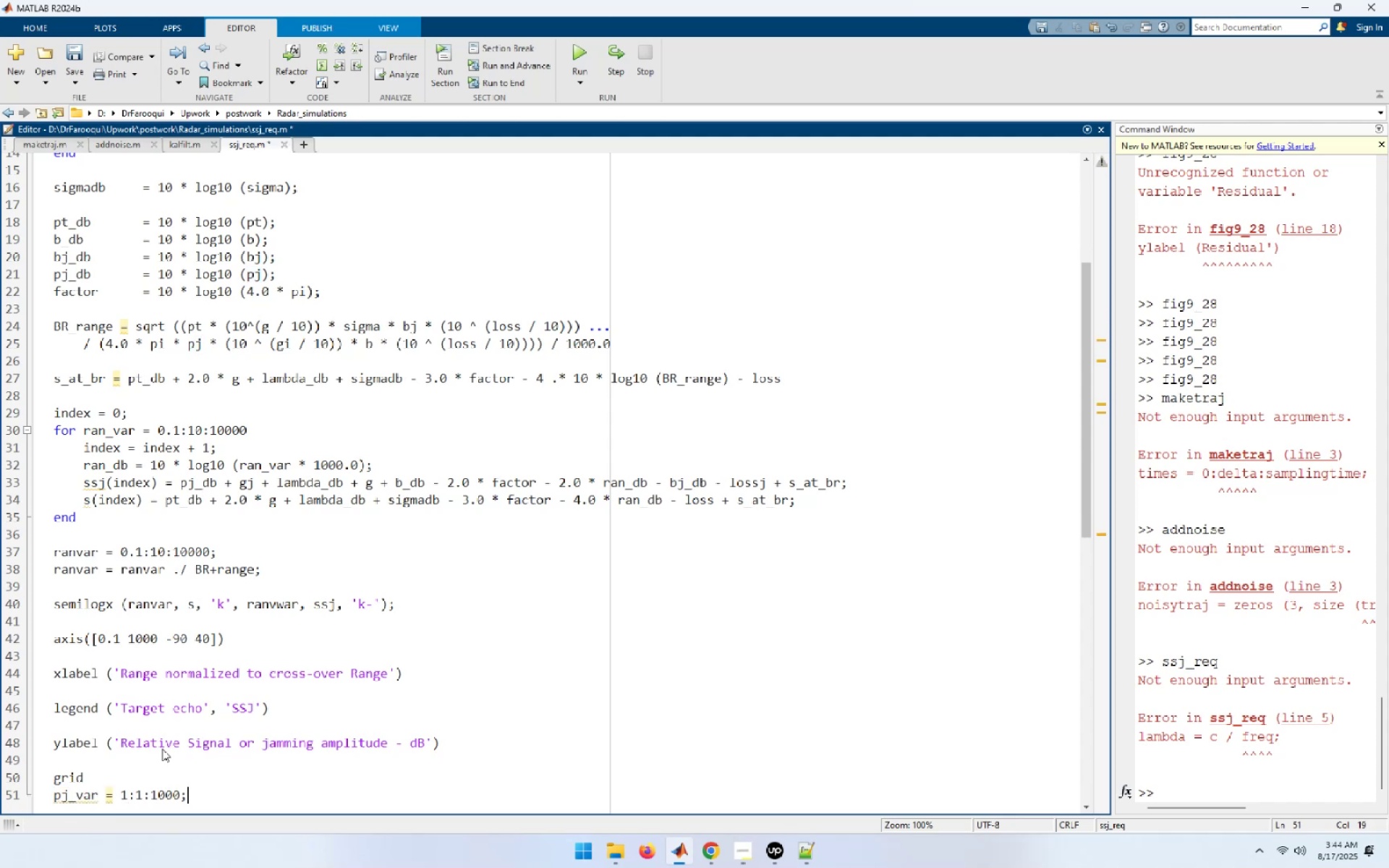 
key(Enter)
 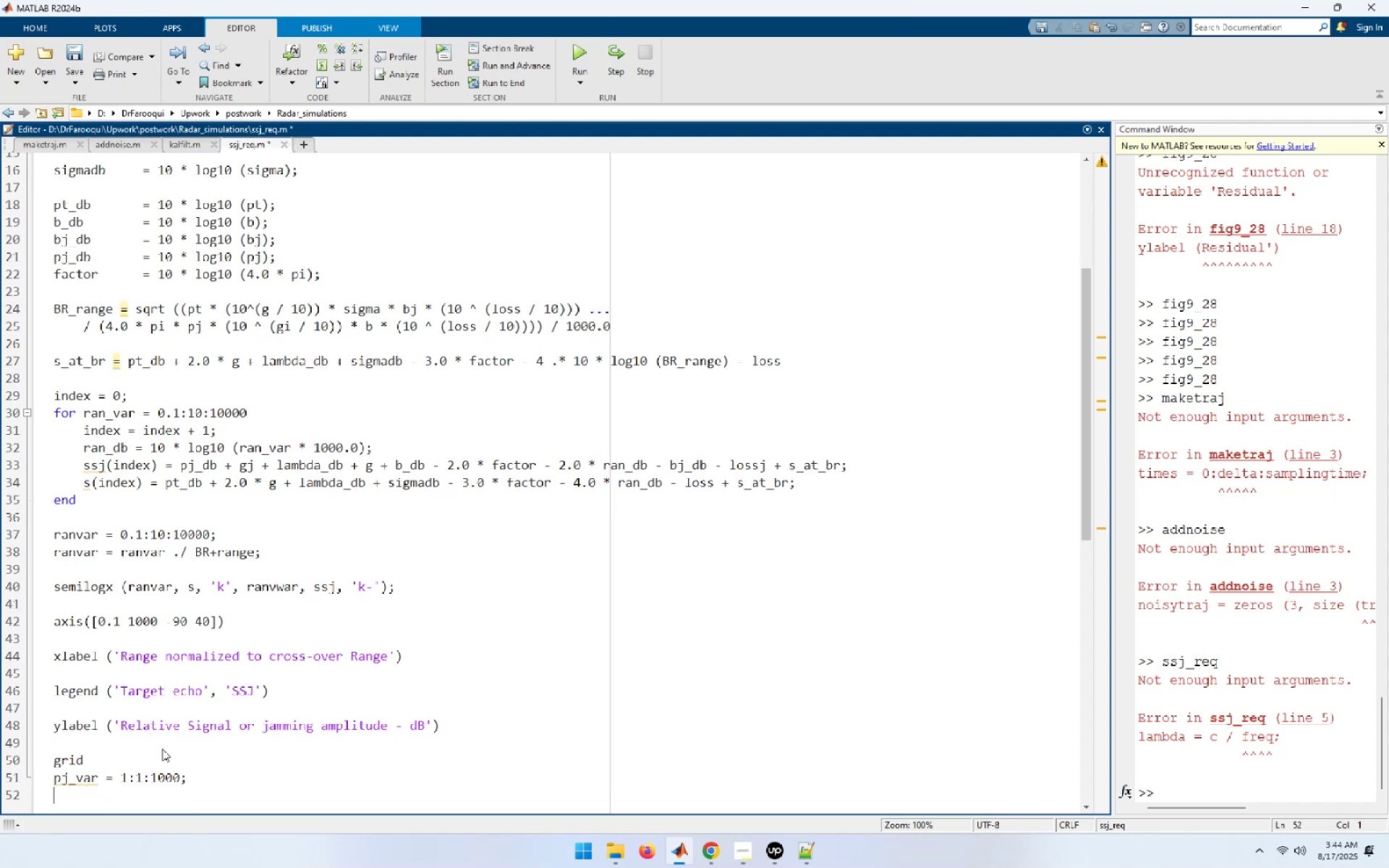 
type(BR_pj = sqrt (pt * (10 ^ (g / 10)) * sigma * jb * (10 ^ (lossj / 10))) ./ 4.0 * pji)
key(Backspace)
key(Backspace)
type(i .* jp_var * (10 )
 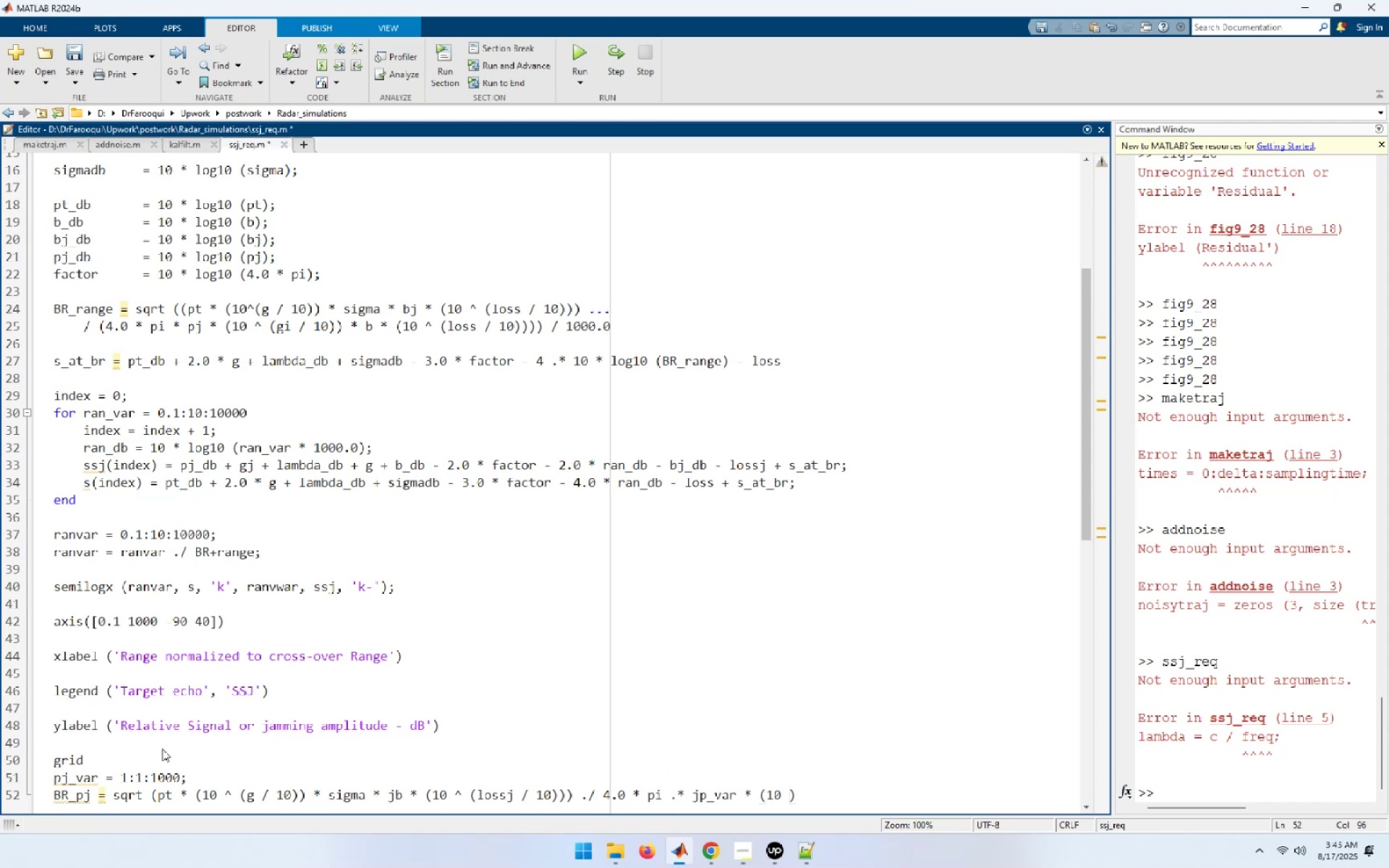 
hold_key(key=ShiftRight, duration=0.69)
 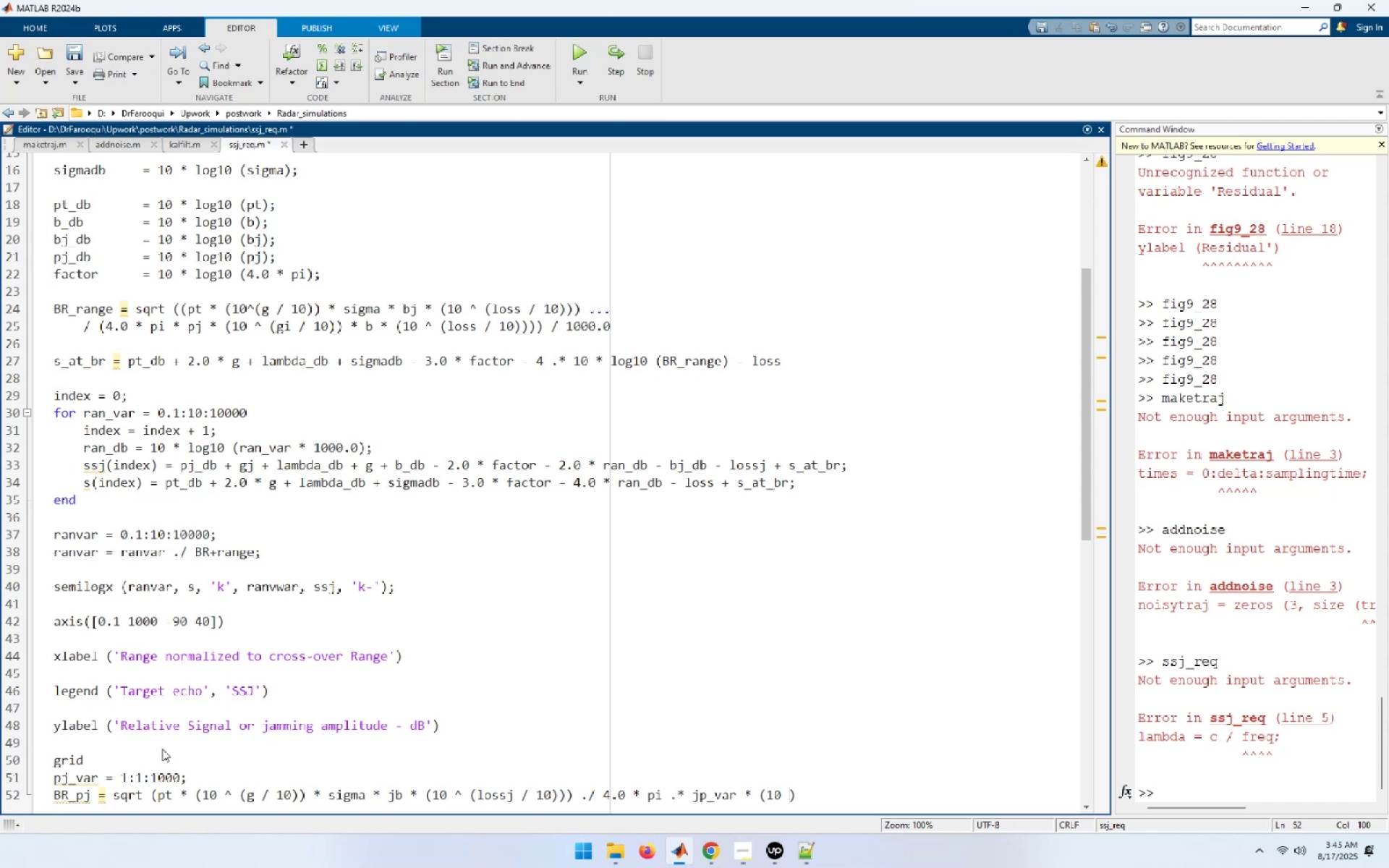 
key(Shift+6)
 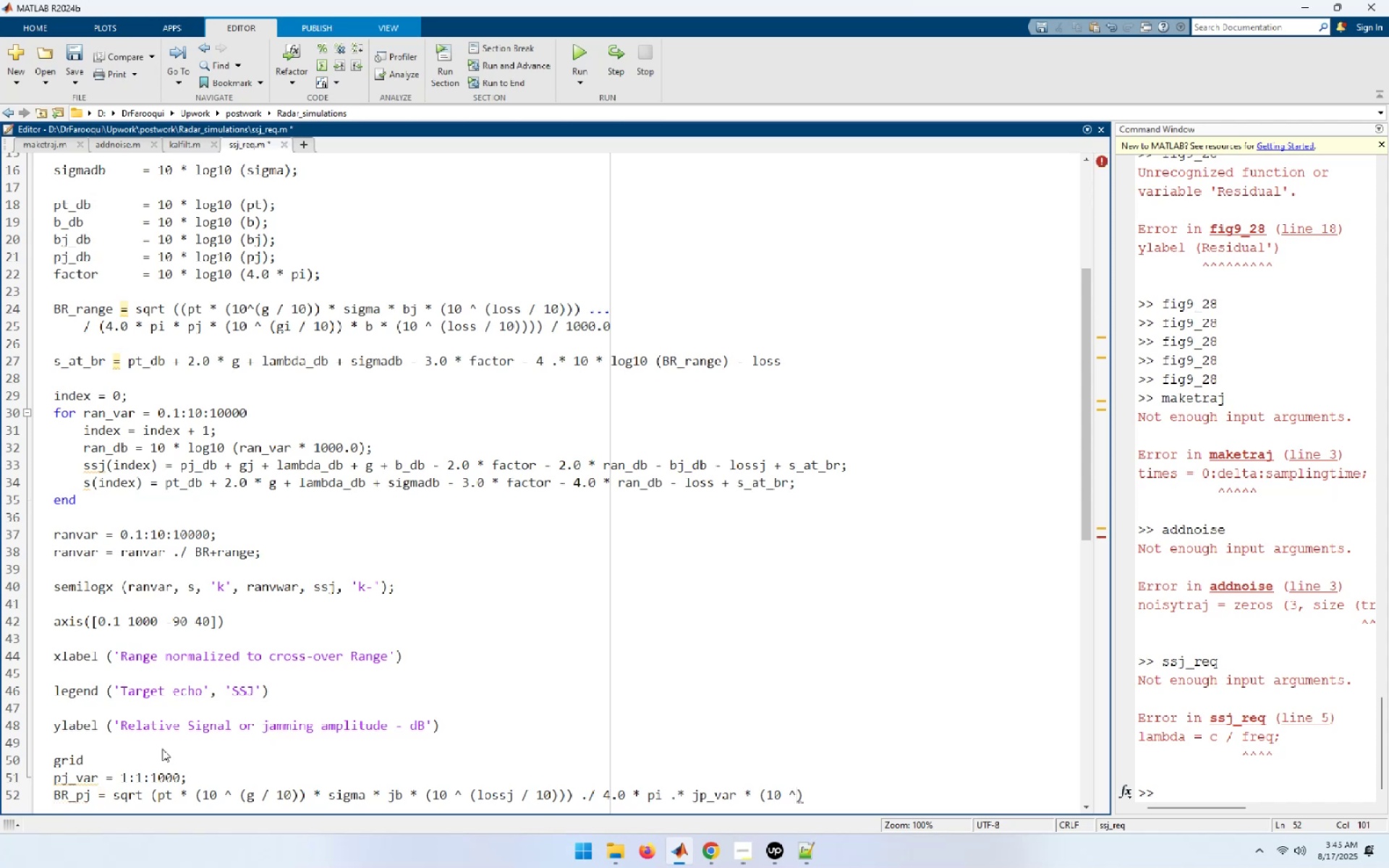 
key(Shift+ShiftRight)
 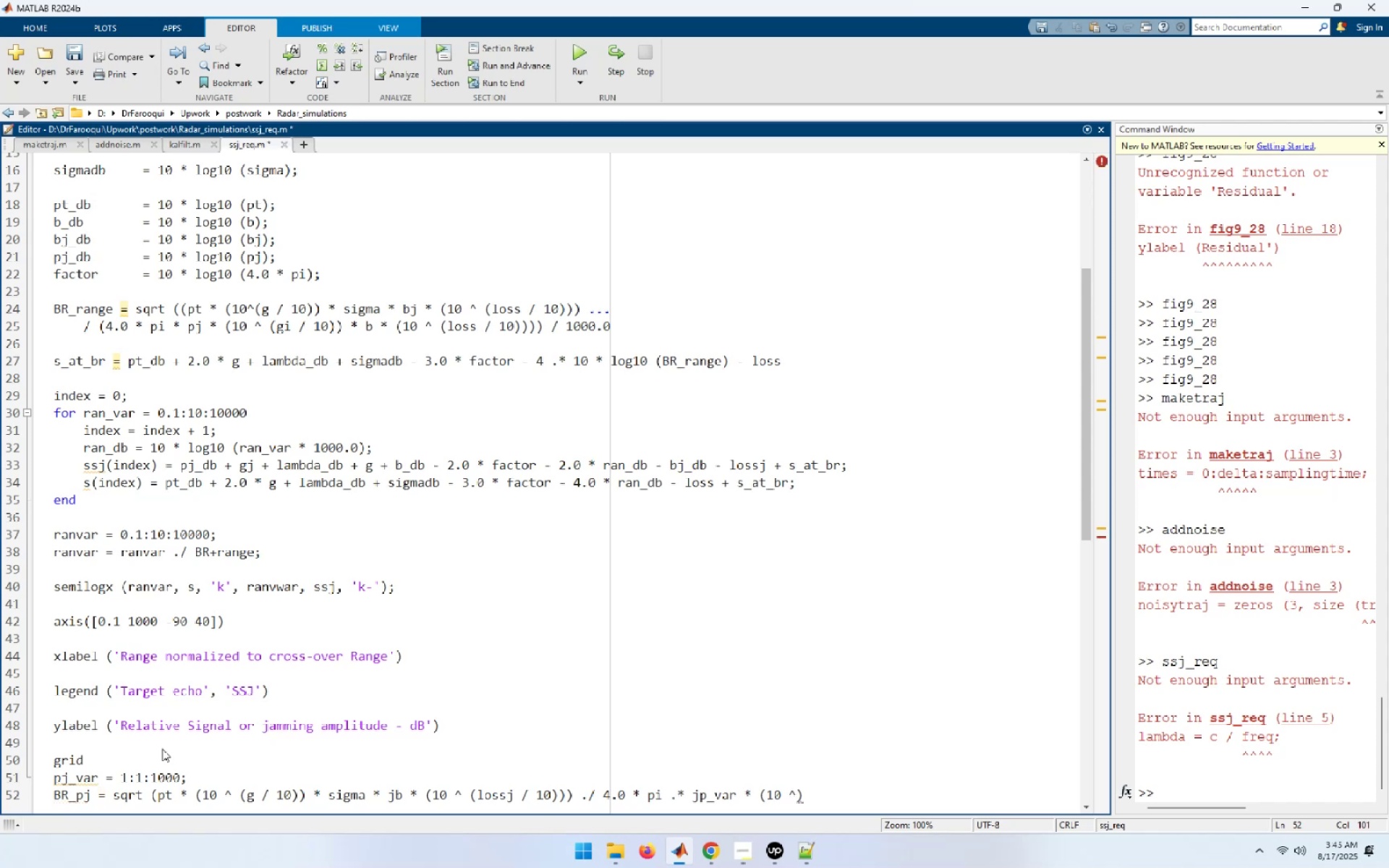 
key(Shift+9)
 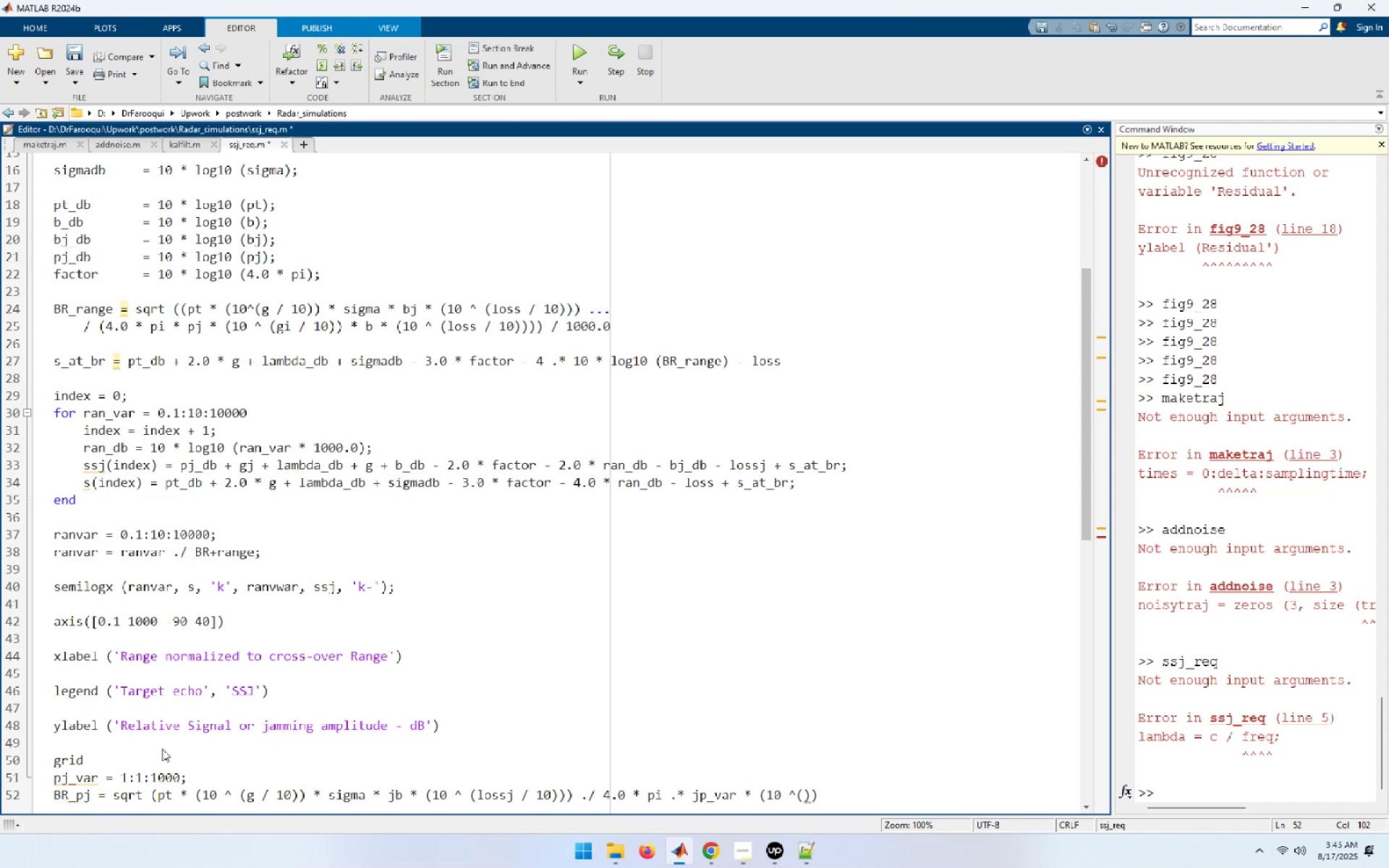 
type(gi / 10)) * sigma * bj * (10 ^ (lossj /. 10)
 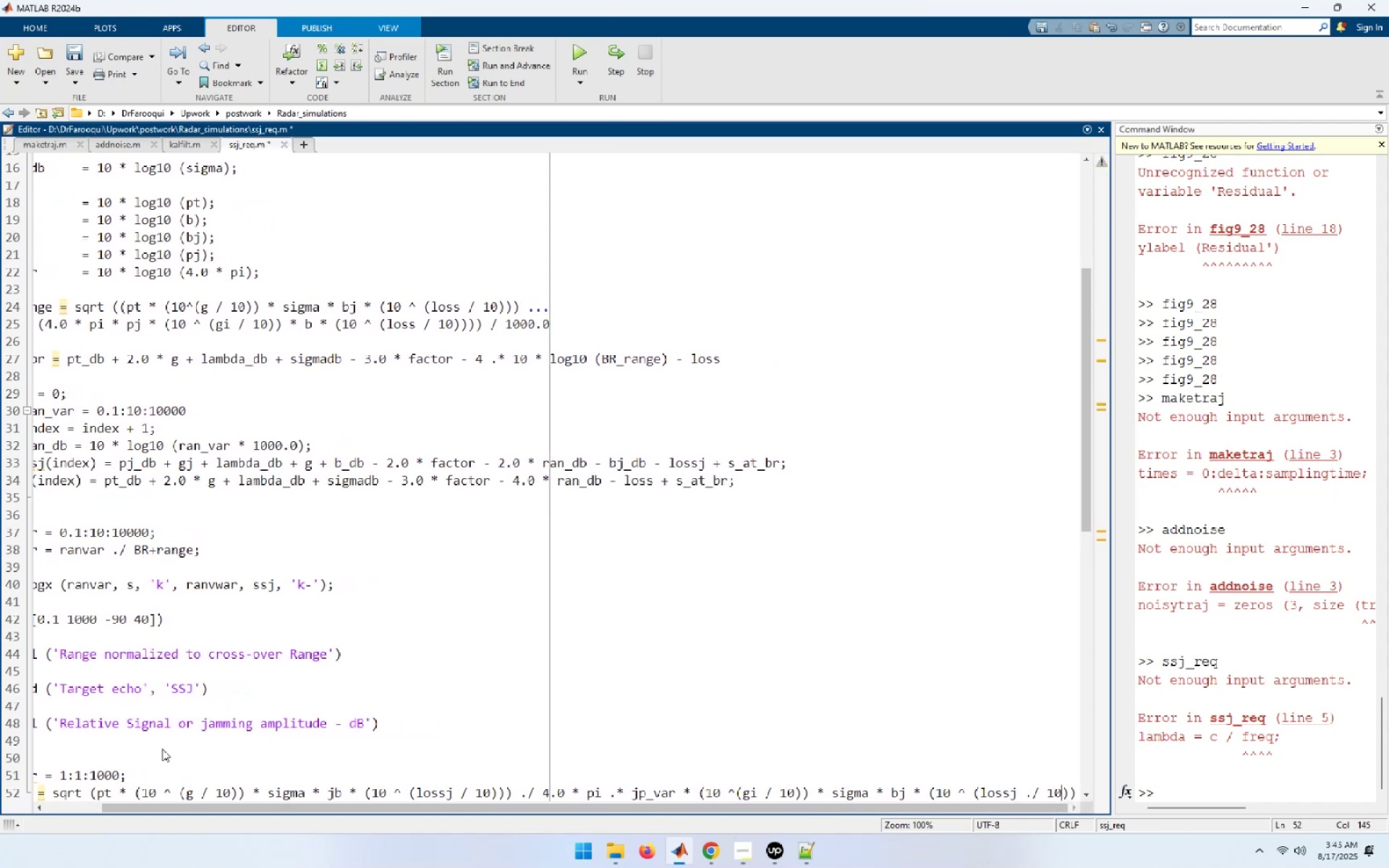 
wait(10.17)
 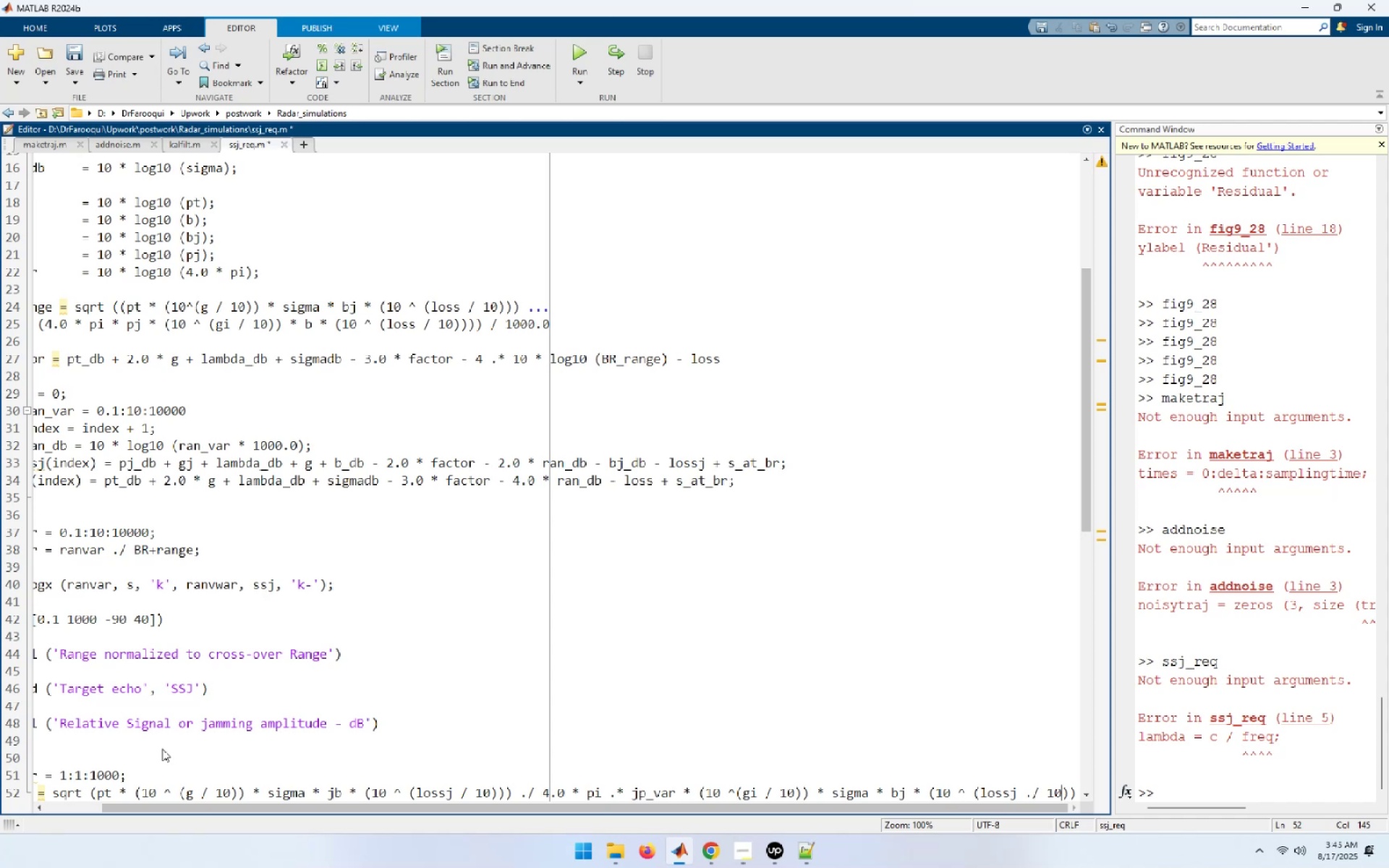 
key(Home)
 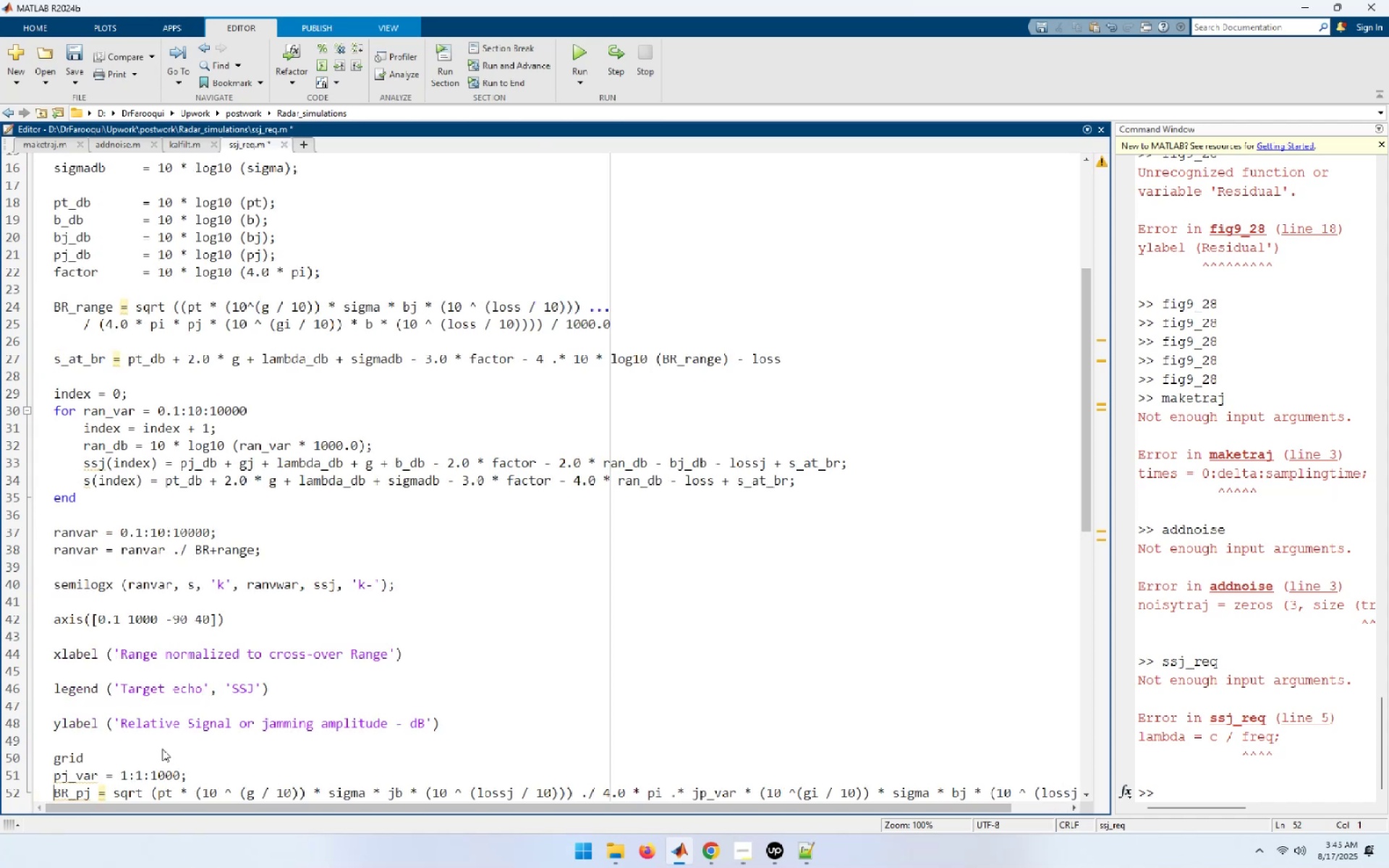 
key(ArrowRight)
 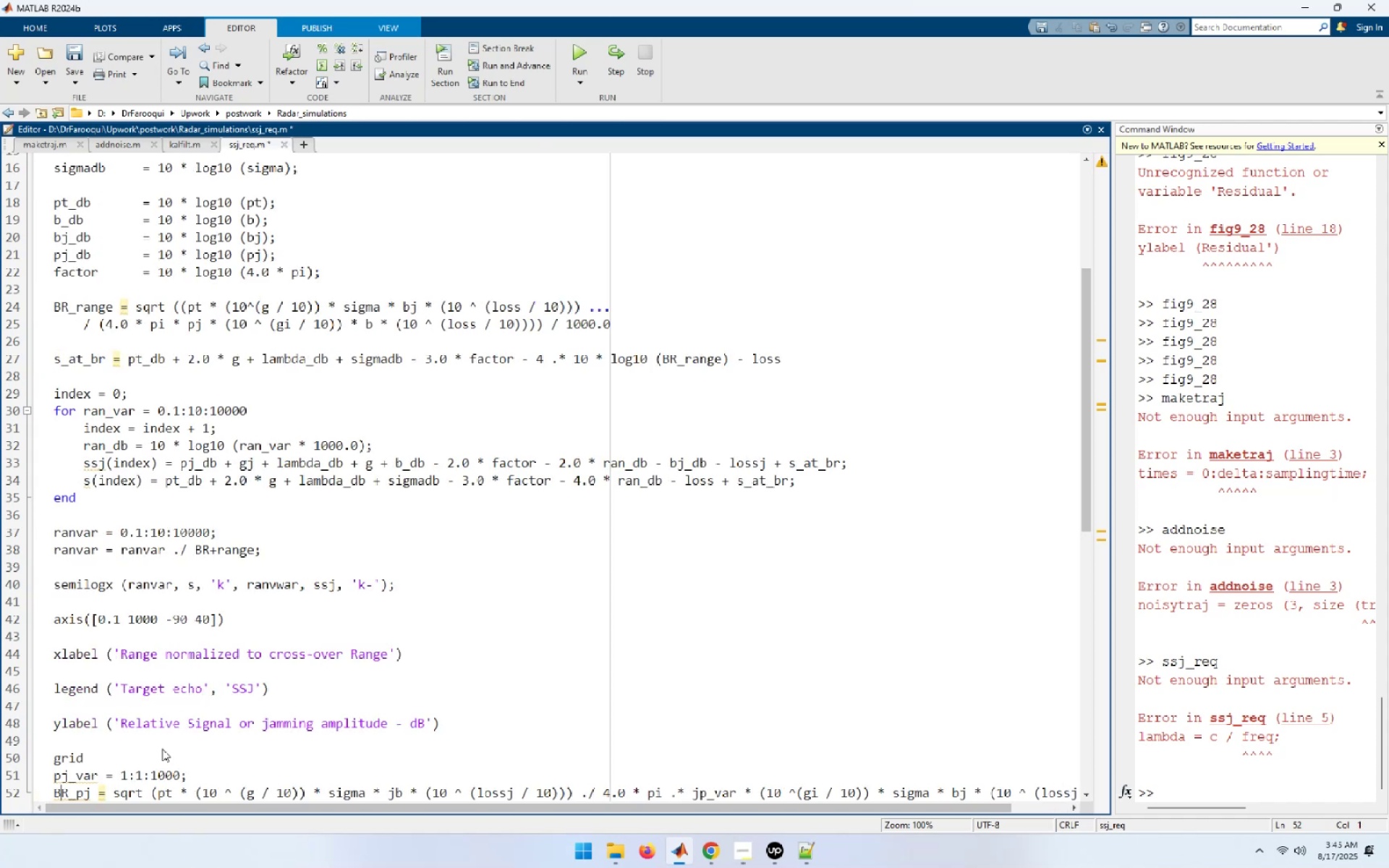 
key(ArrowRight)
 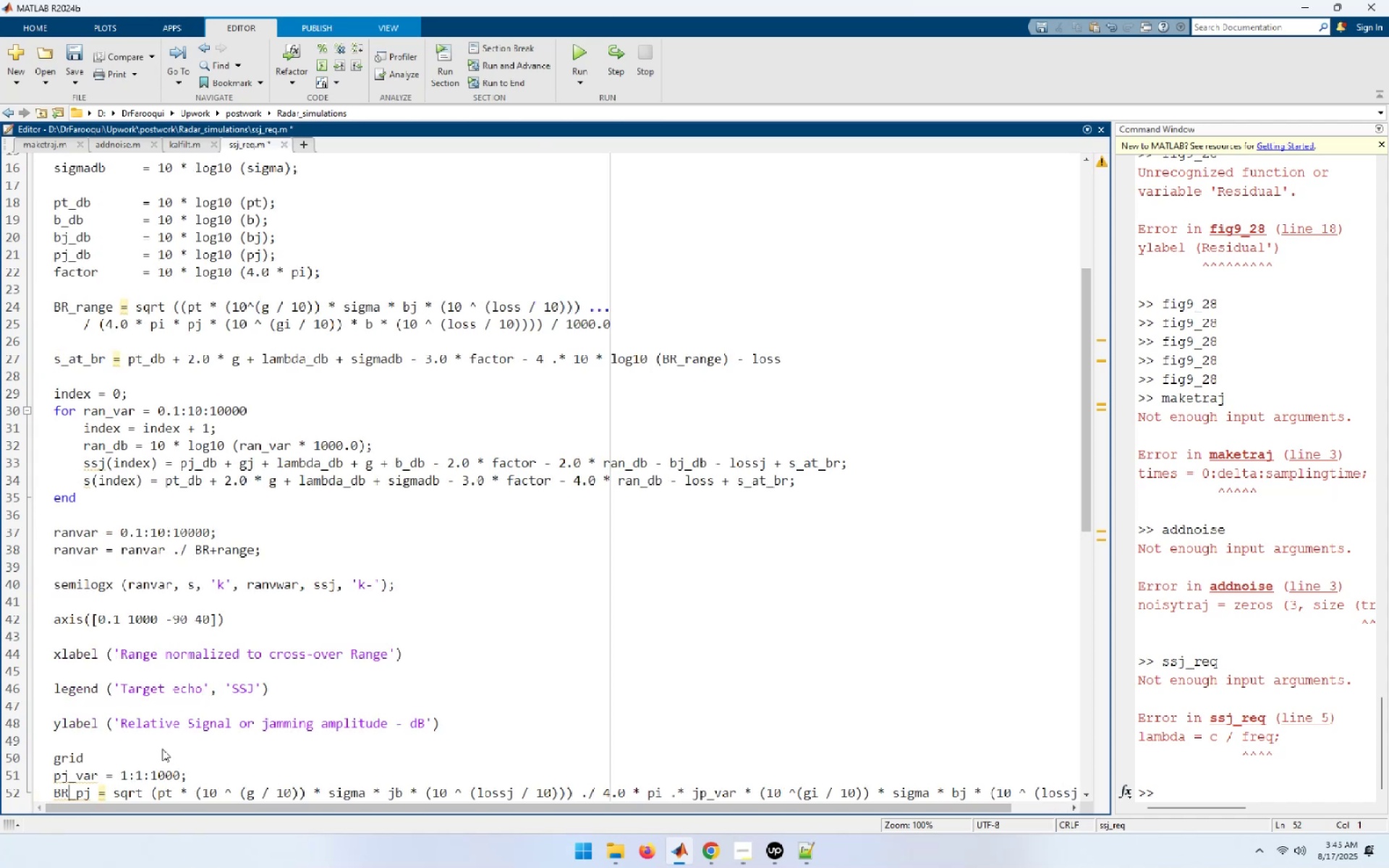 
key(ArrowRight)
 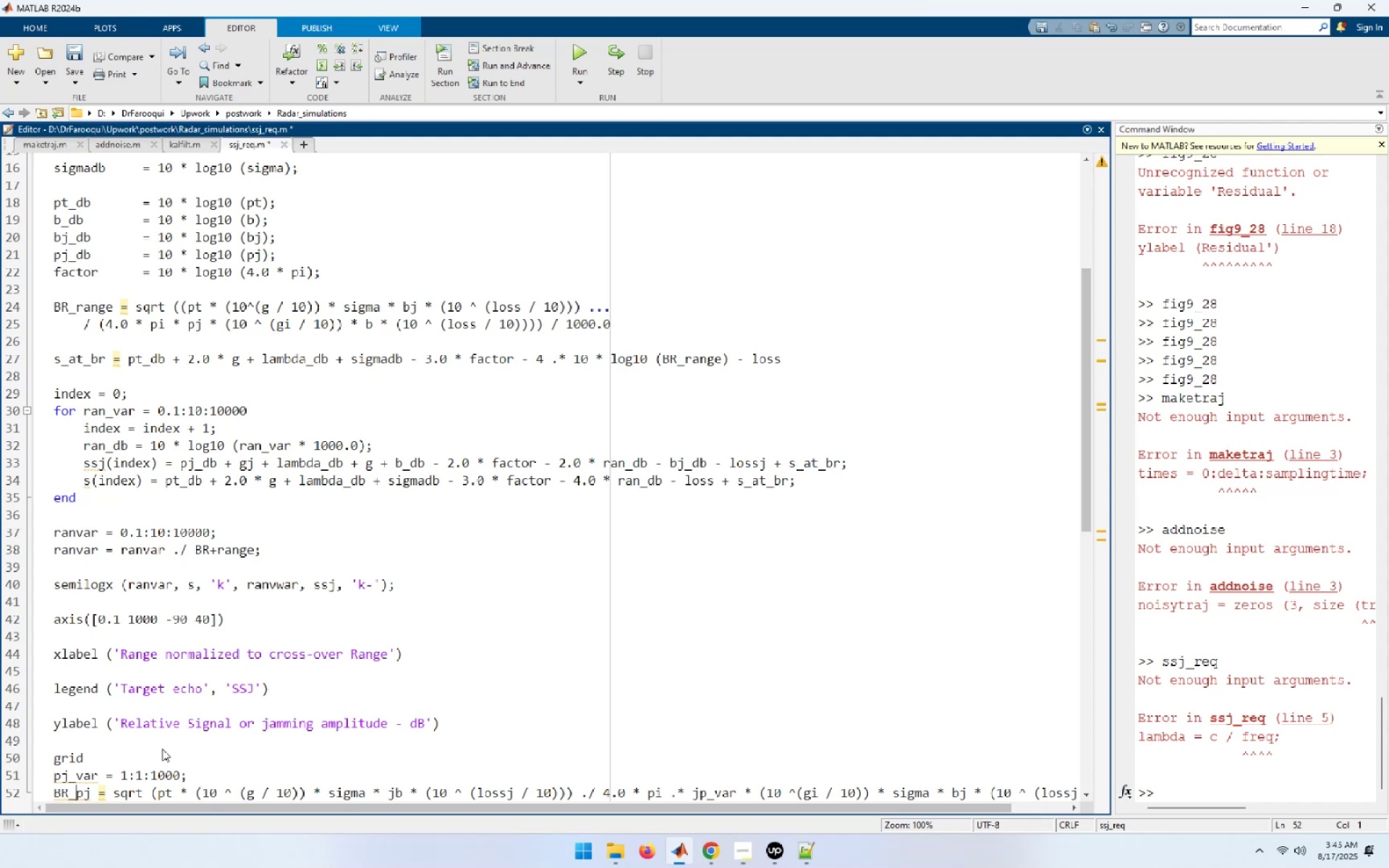 
hold_key(key=ArrowRight, duration=0.83)
 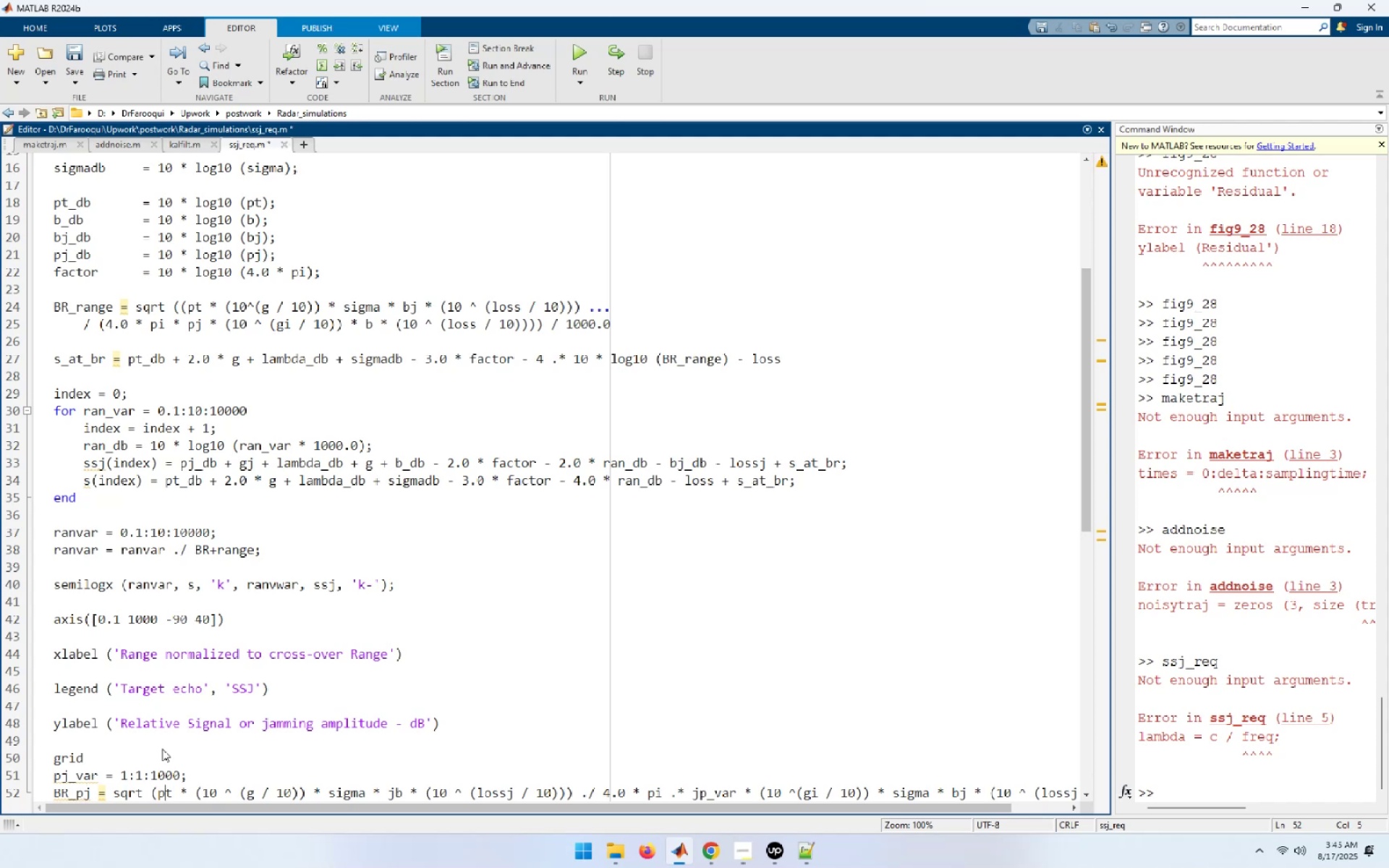 
key(ArrowRight)
 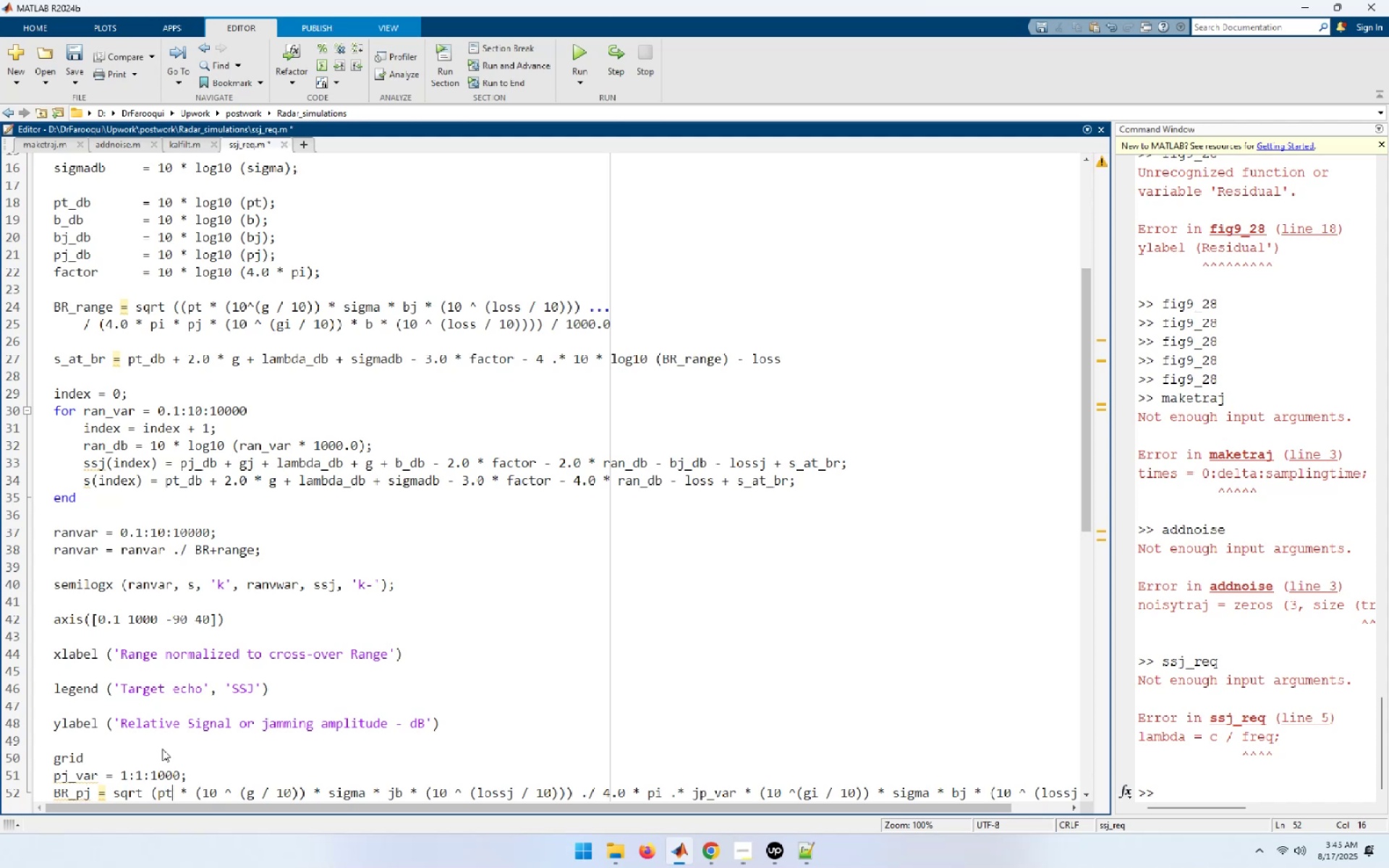 
key(ArrowRight)
 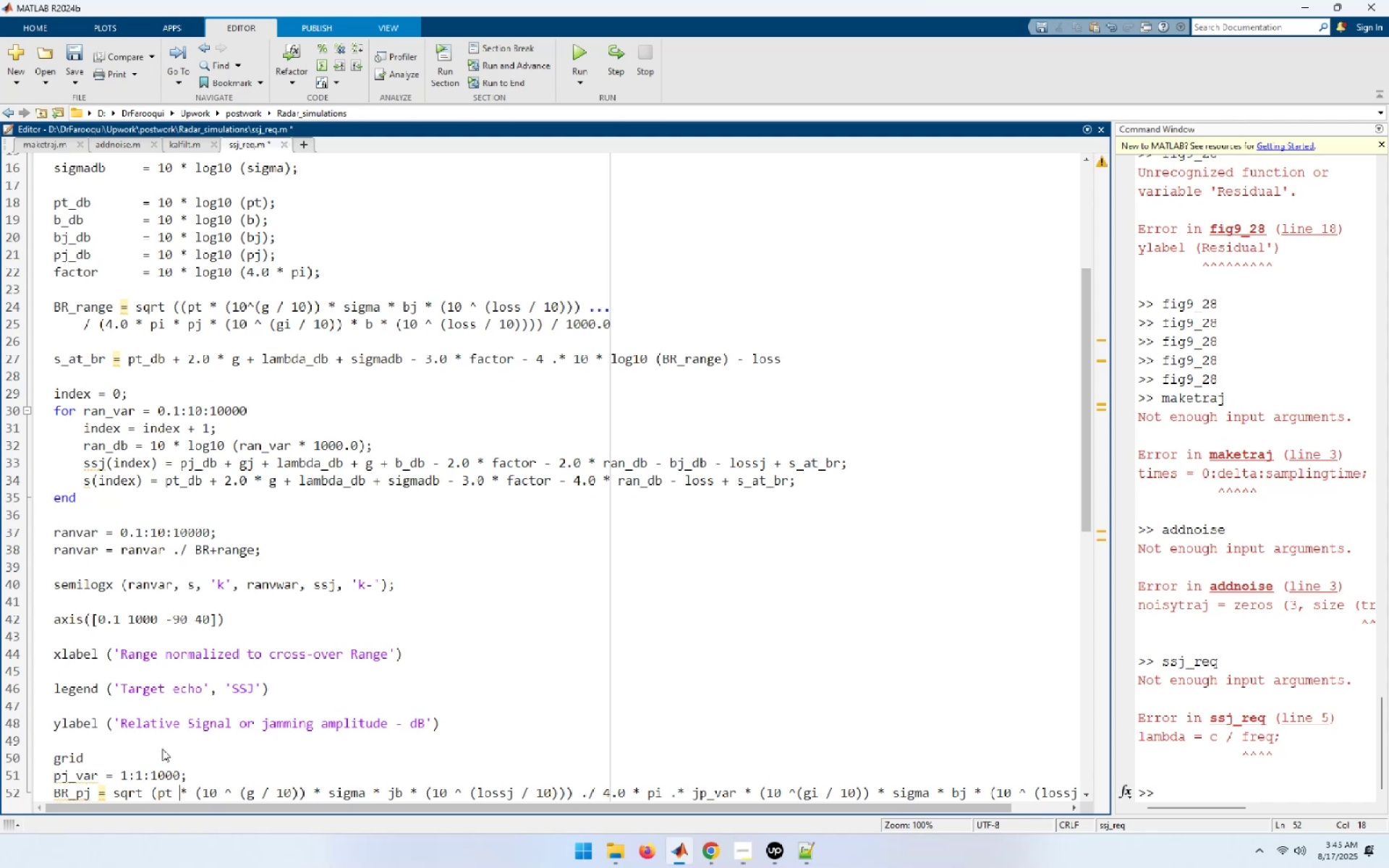 
key(ArrowRight)
 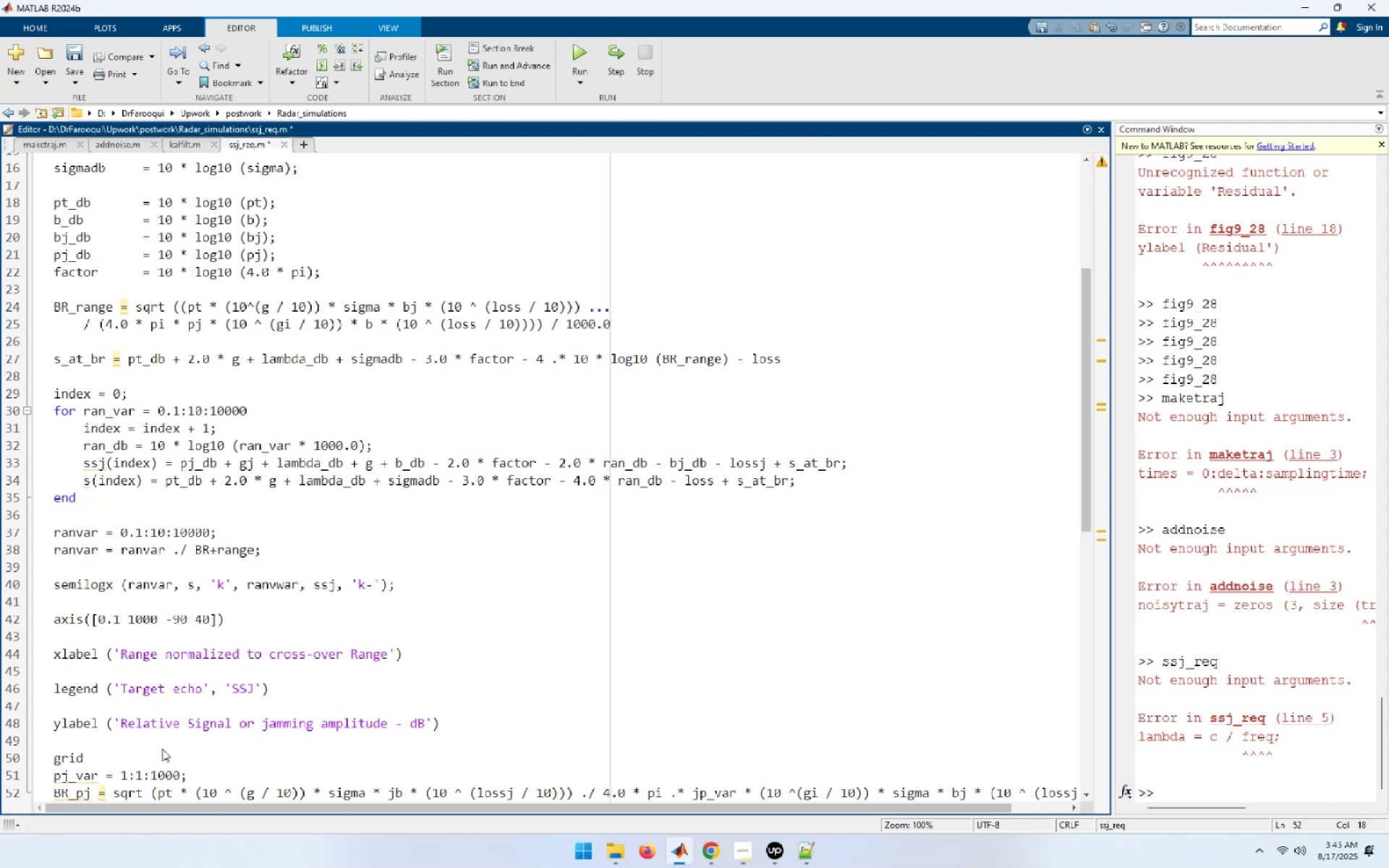 
hold_key(key=ArrowRight, duration=0.77)
 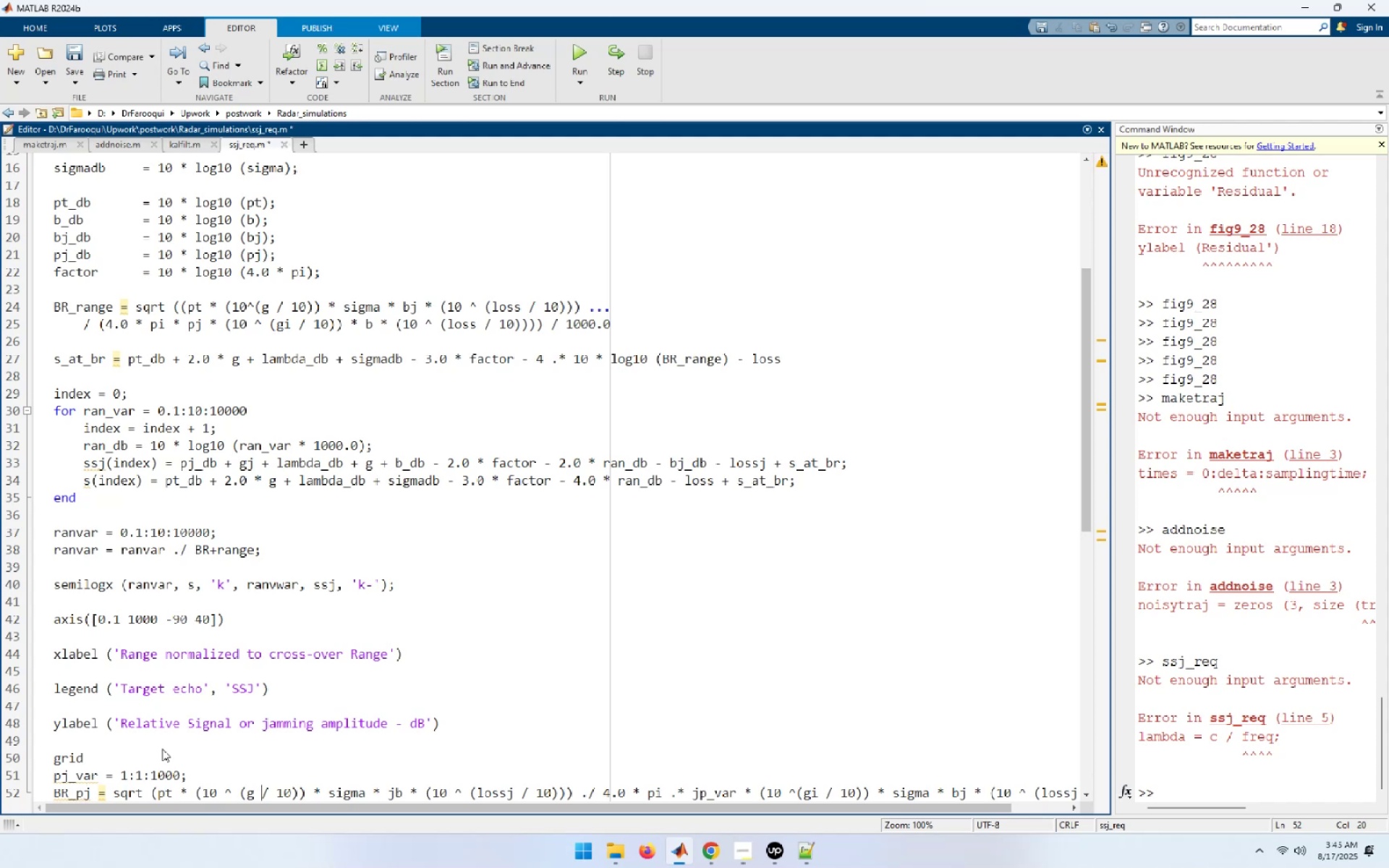 
hold_key(key=ArrowRight, duration=0.97)
 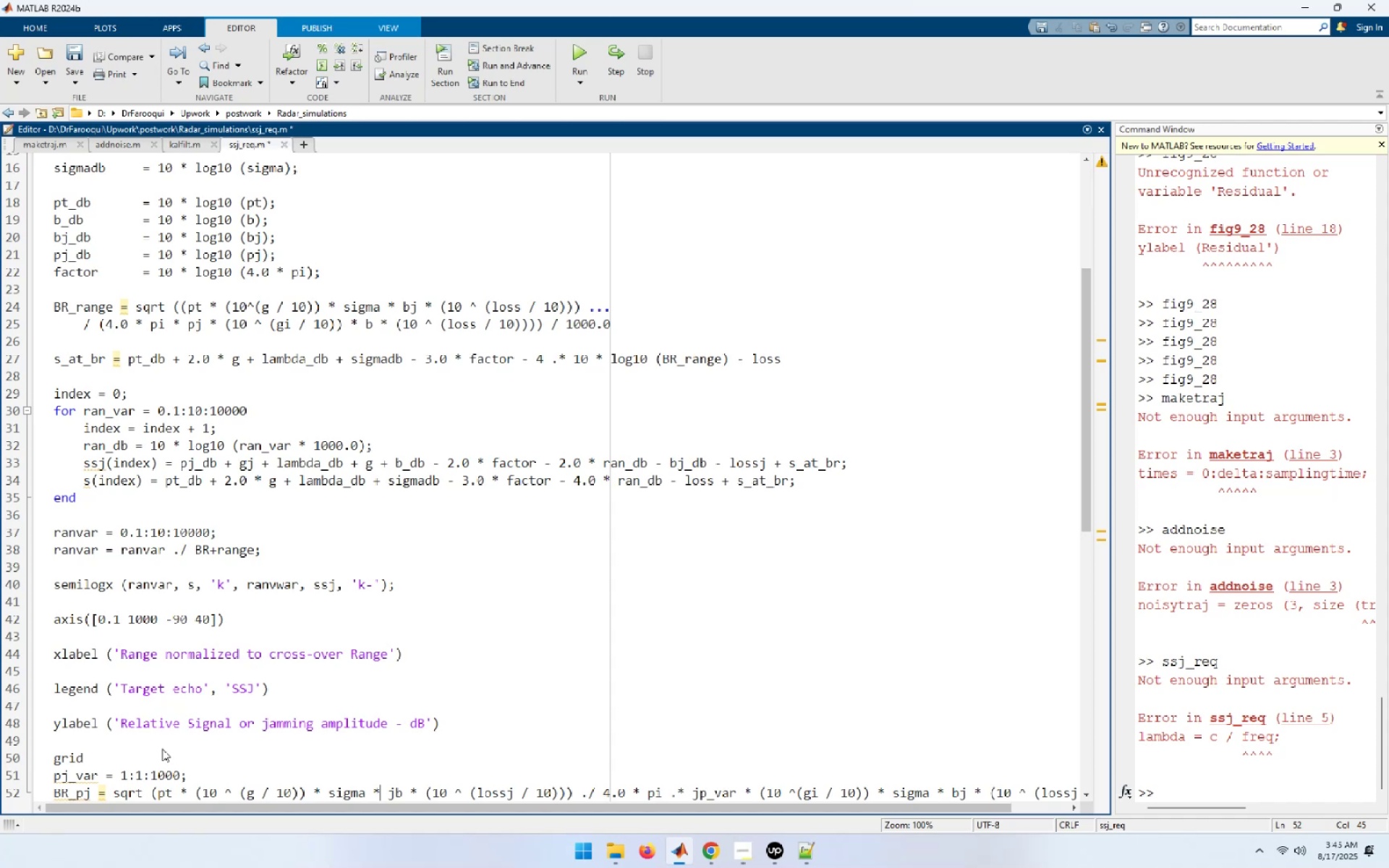 
wait(5.56)
 